 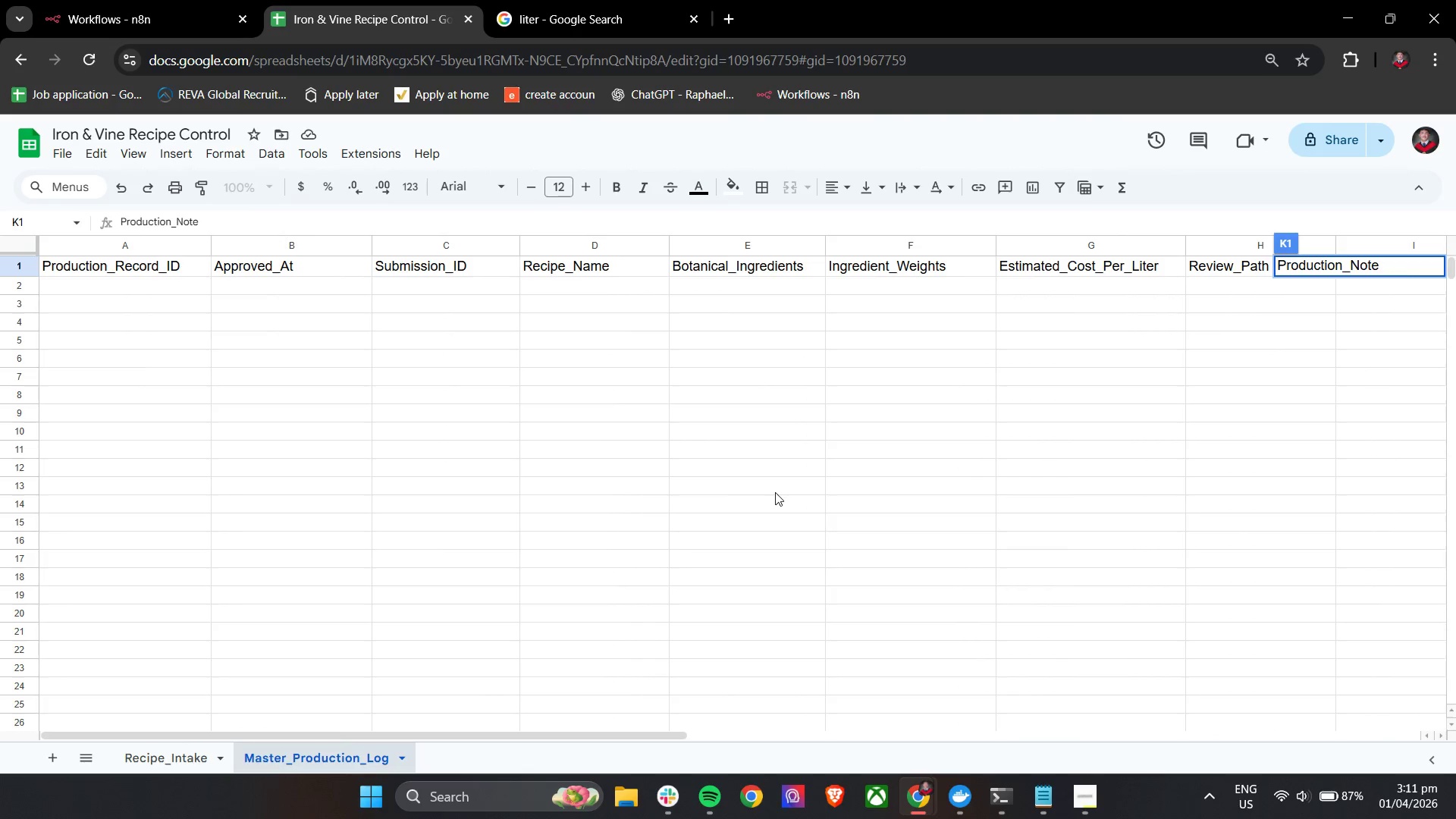 
left_click([775, 492])
 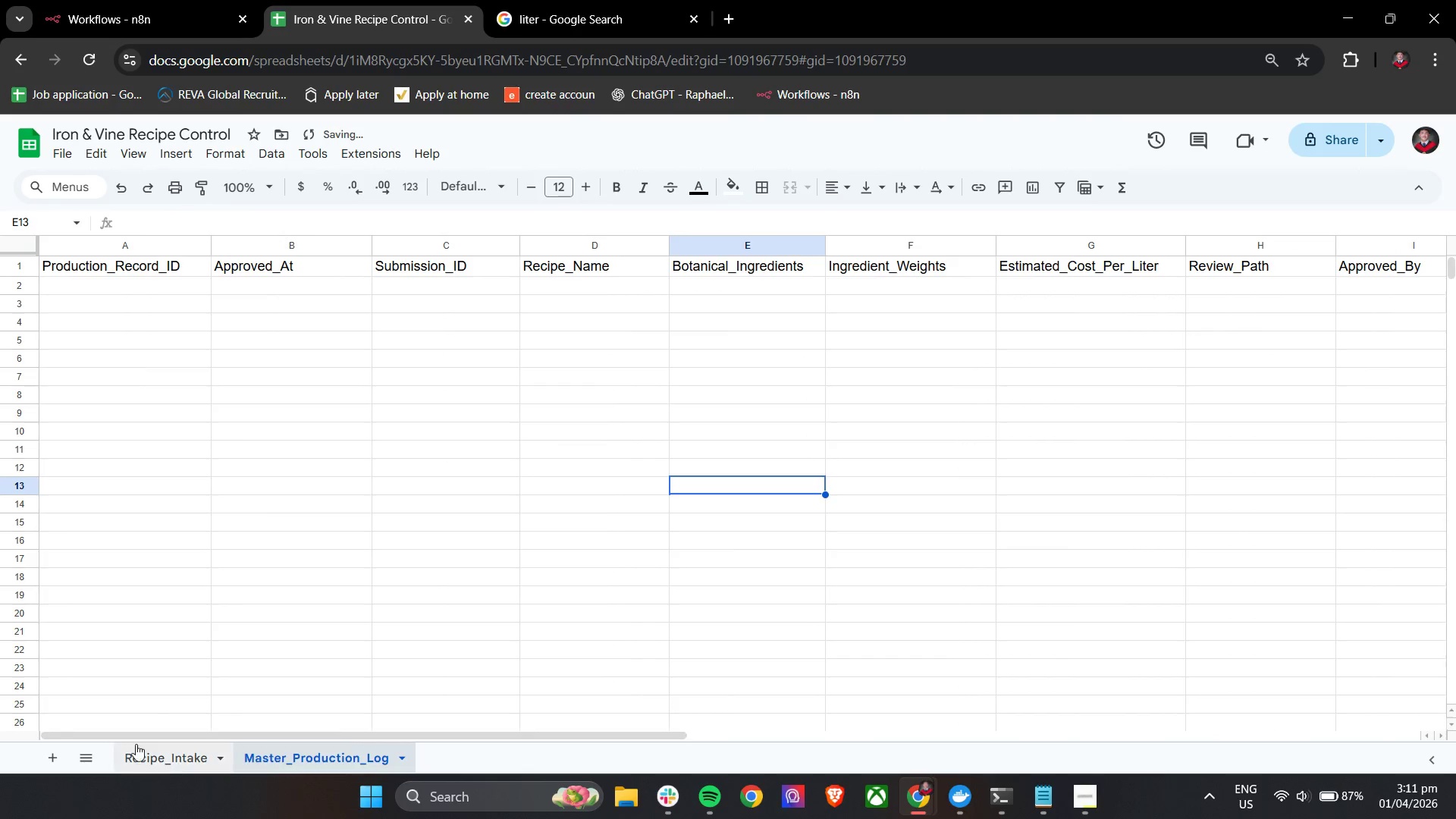 
scroll: coordinate [775, 492], scroll_direction: up, amount: 18.0
 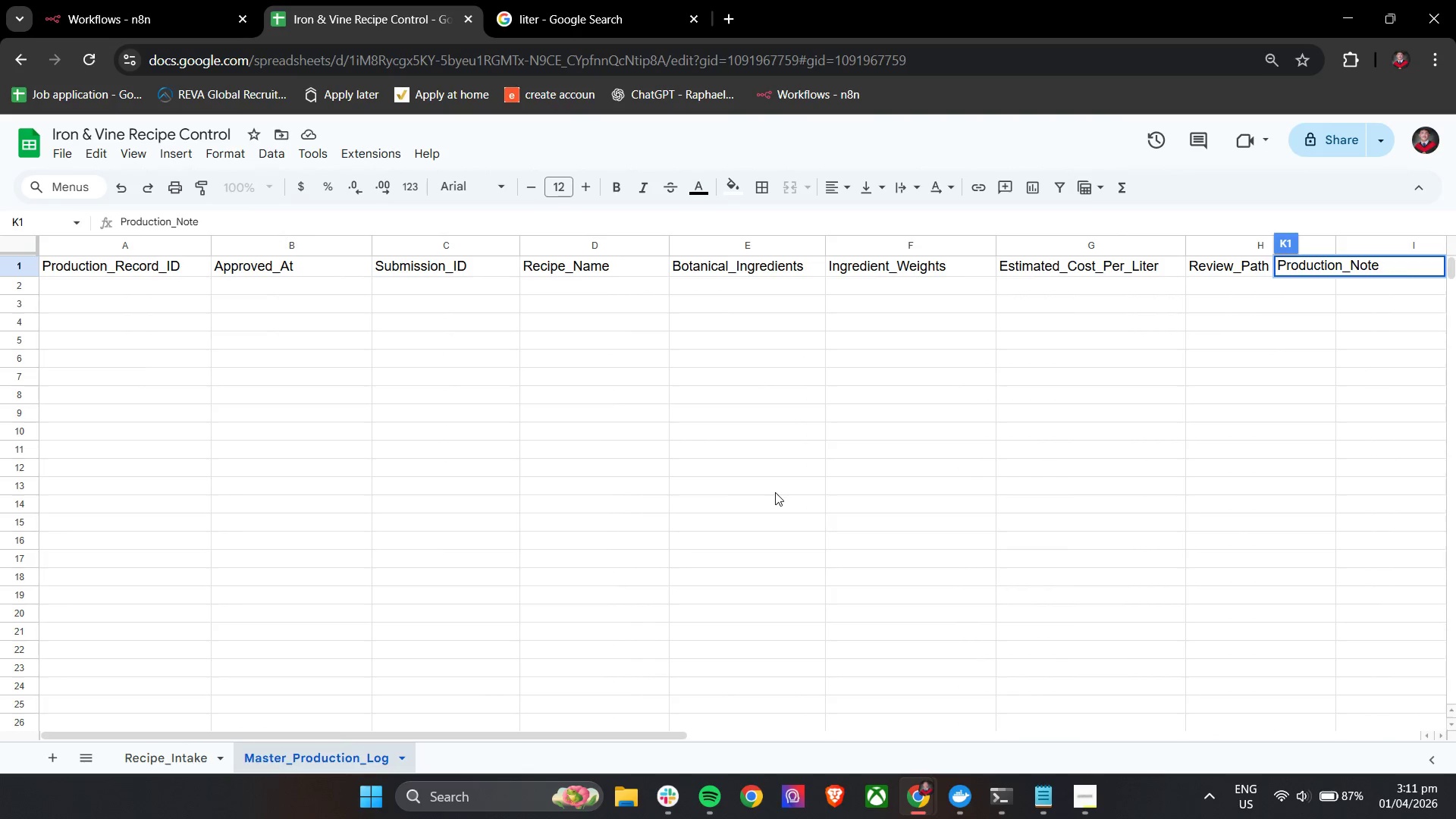 
left_click([134, 754])
 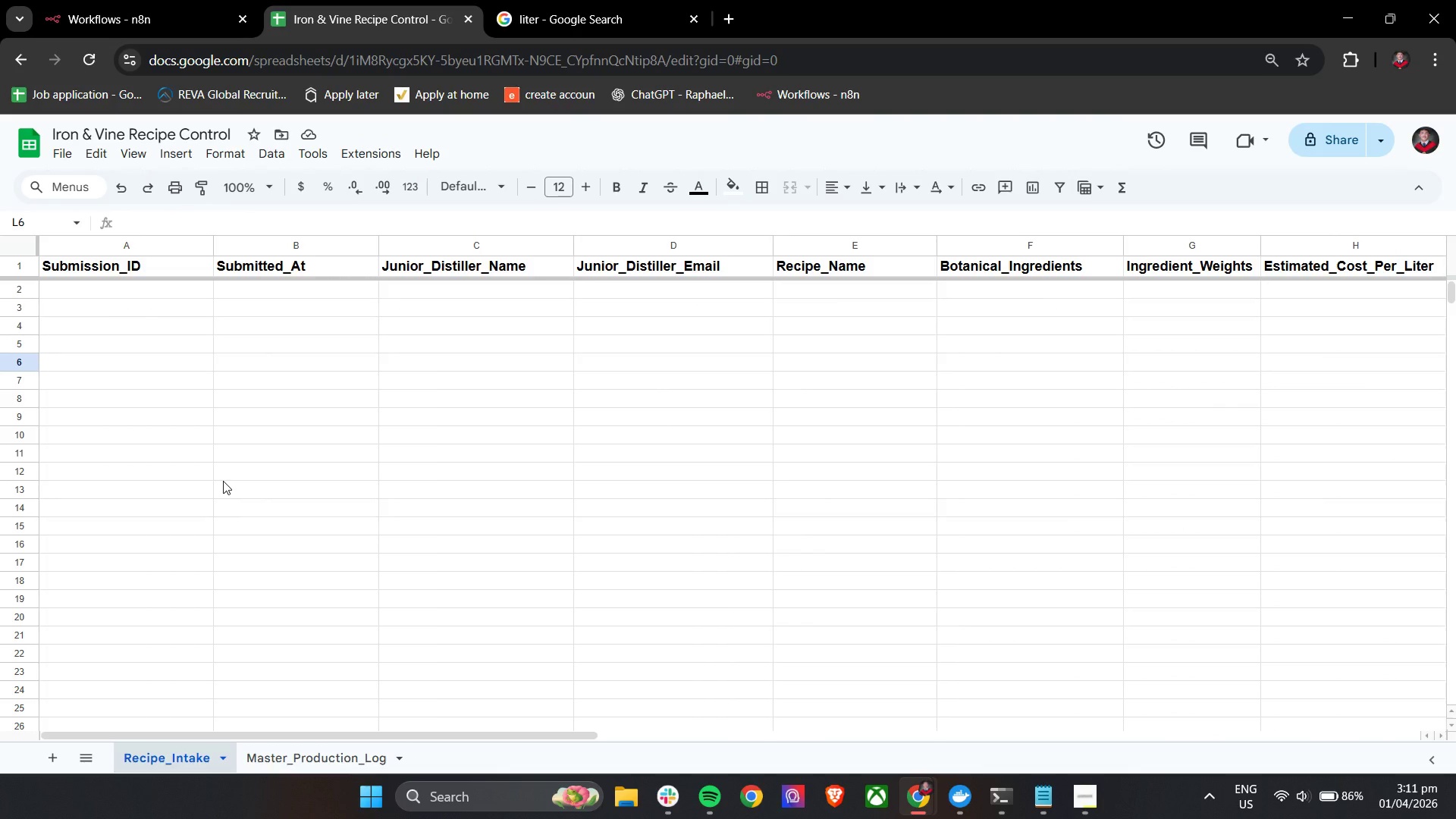 
wait(14.61)
 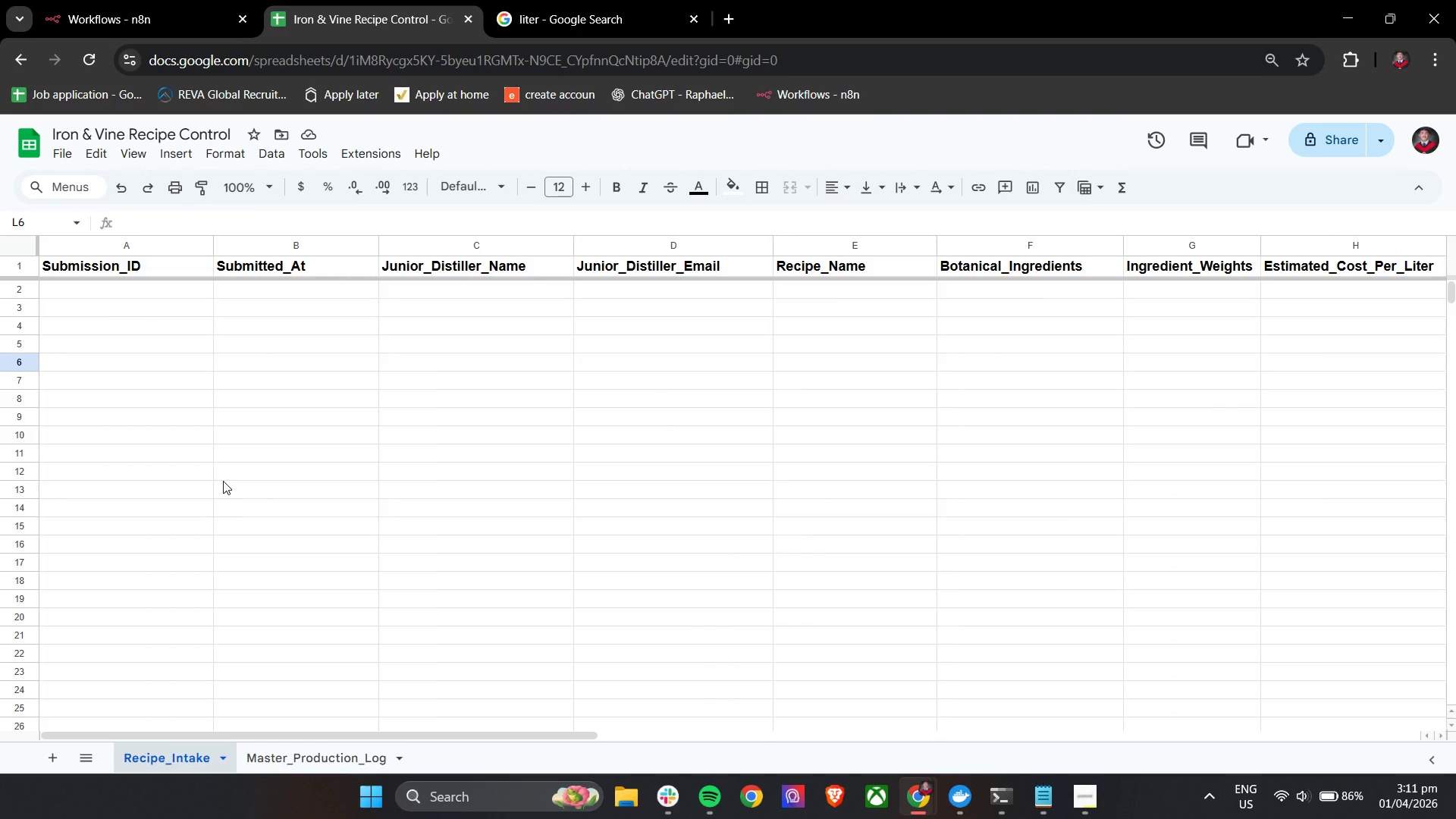 
left_click_drag(start_coordinate=[329, 737], to_coordinate=[810, 758])
 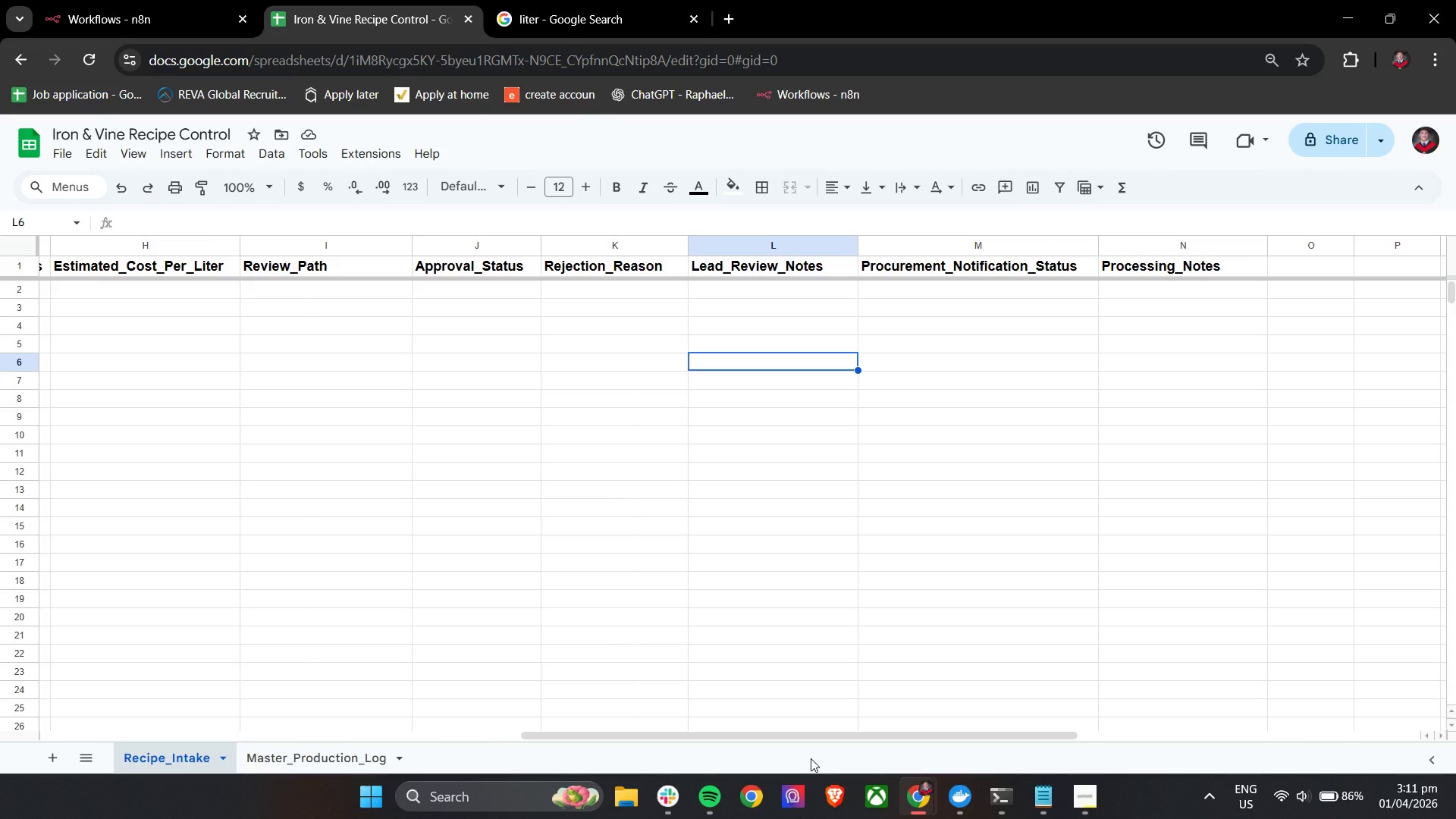 
wait(7.34)
 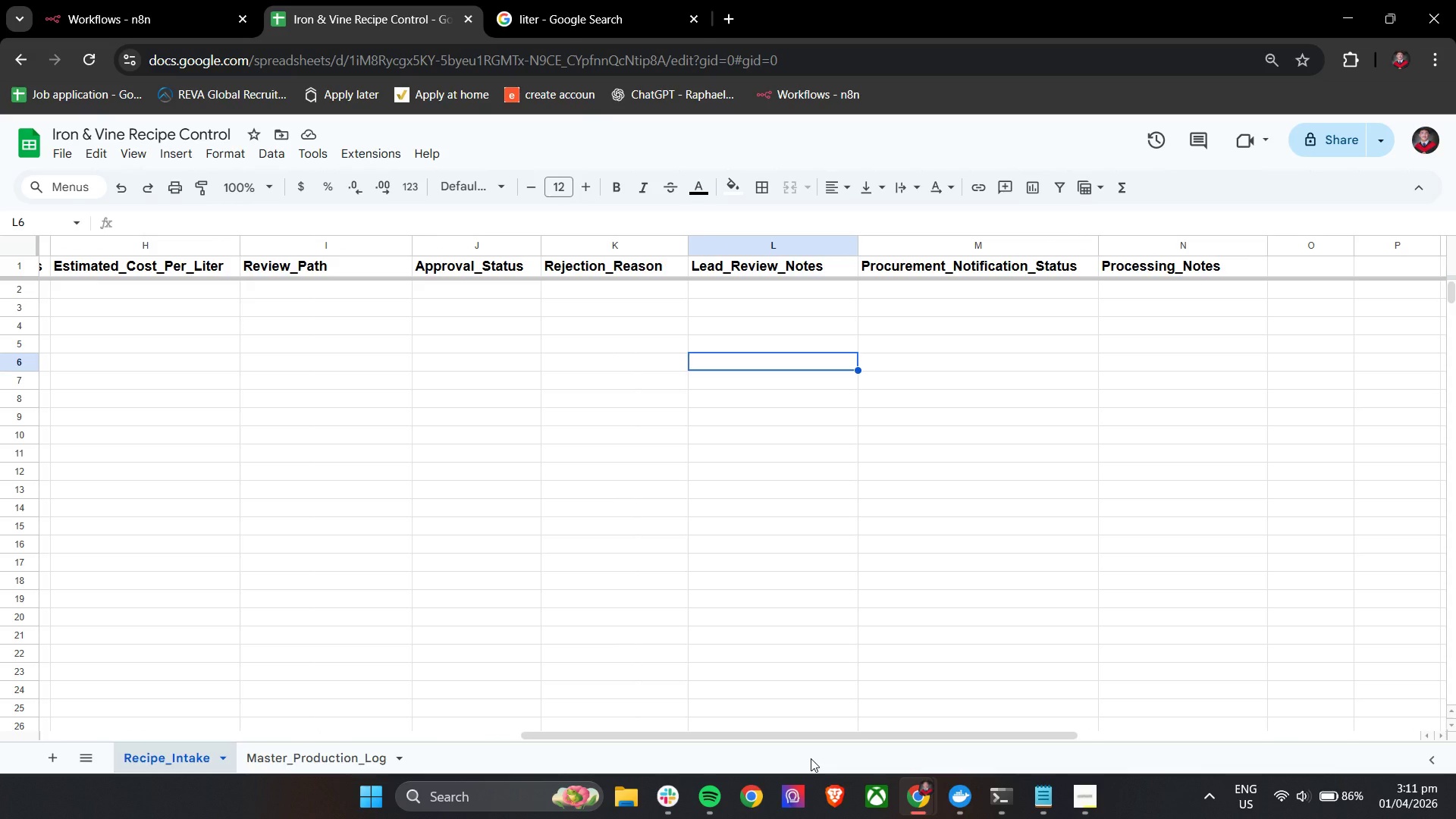 
left_click([270, 761])
 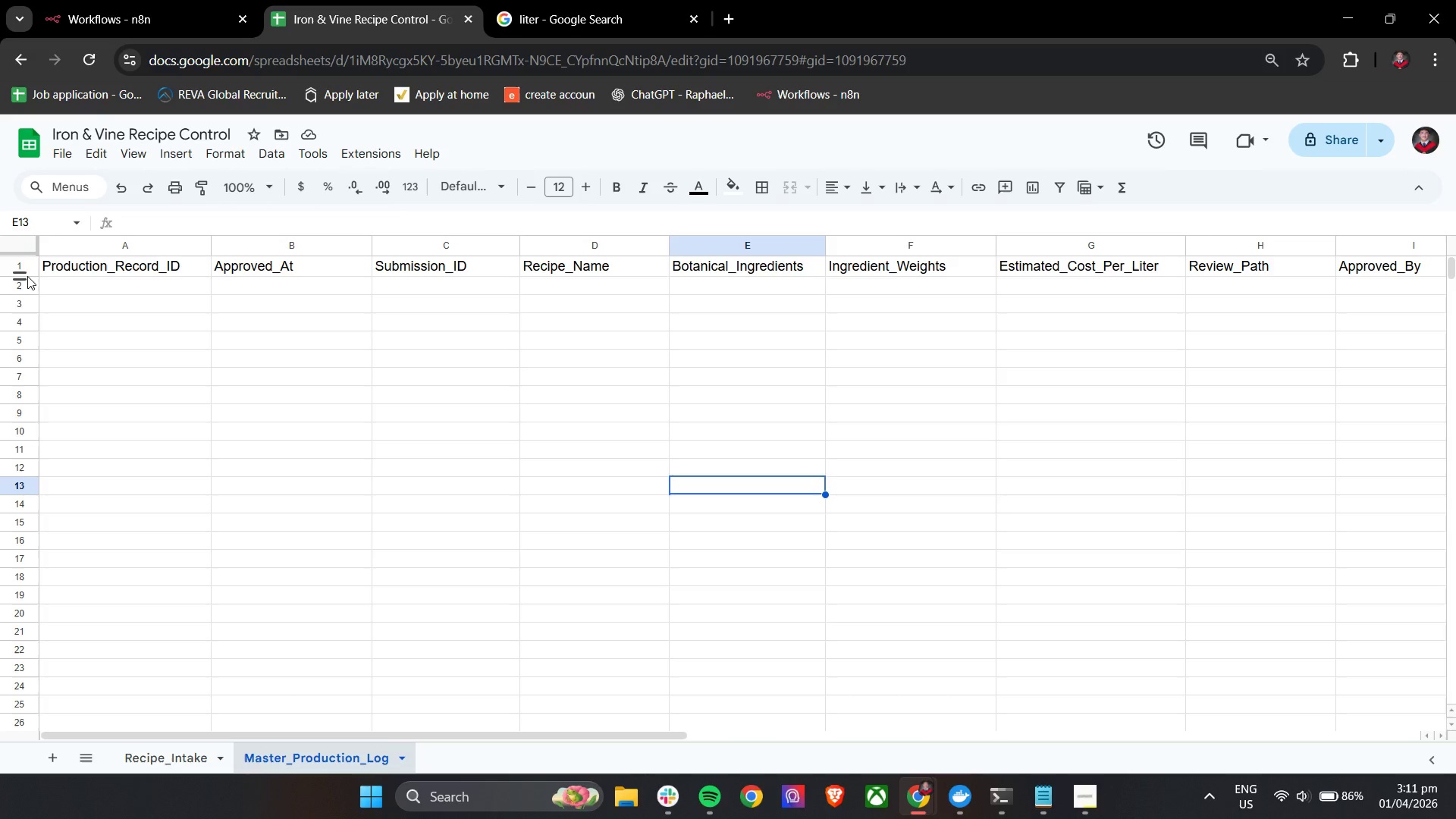 
left_click([26, 265])
 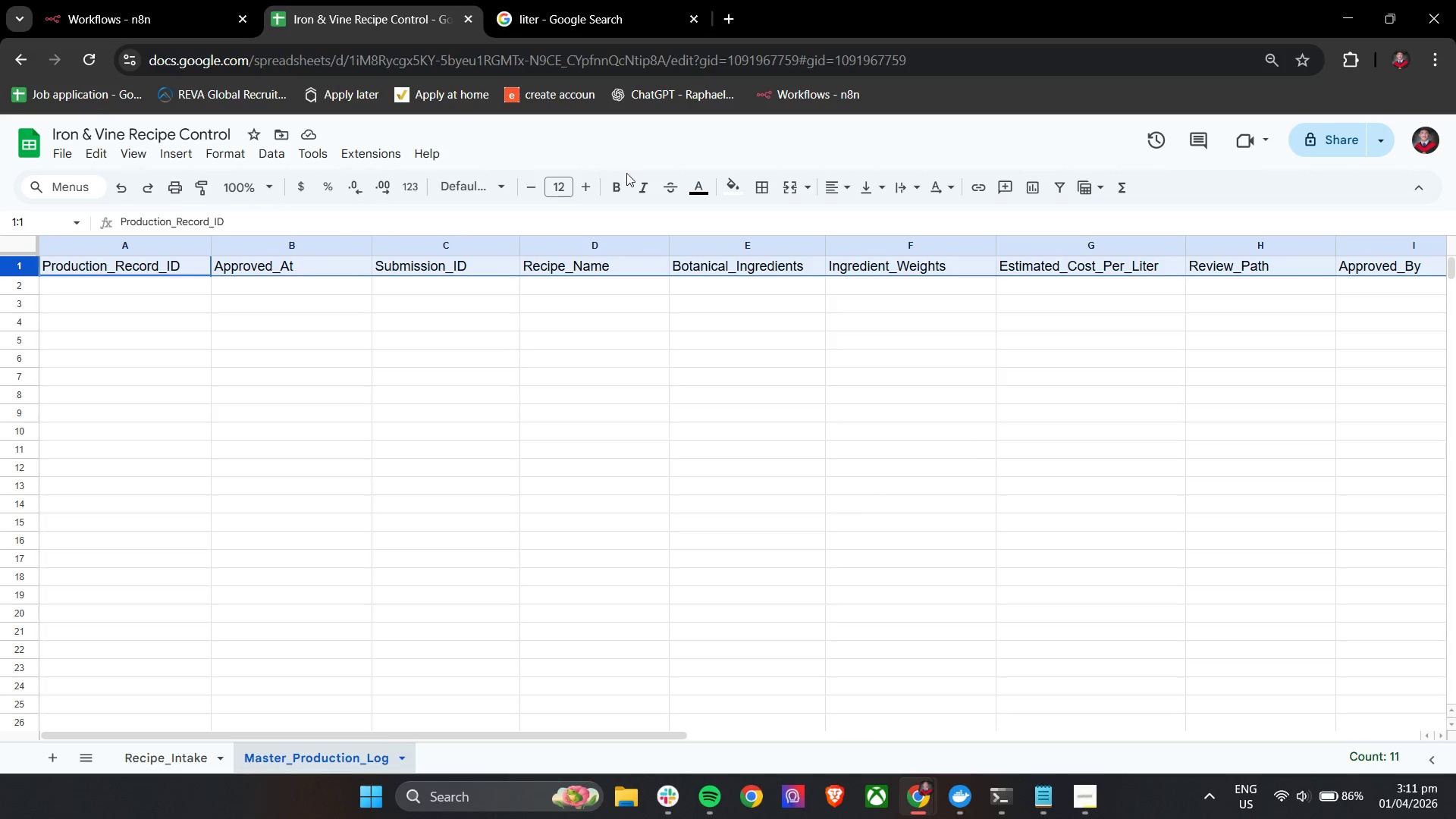 
left_click([626, 183])
 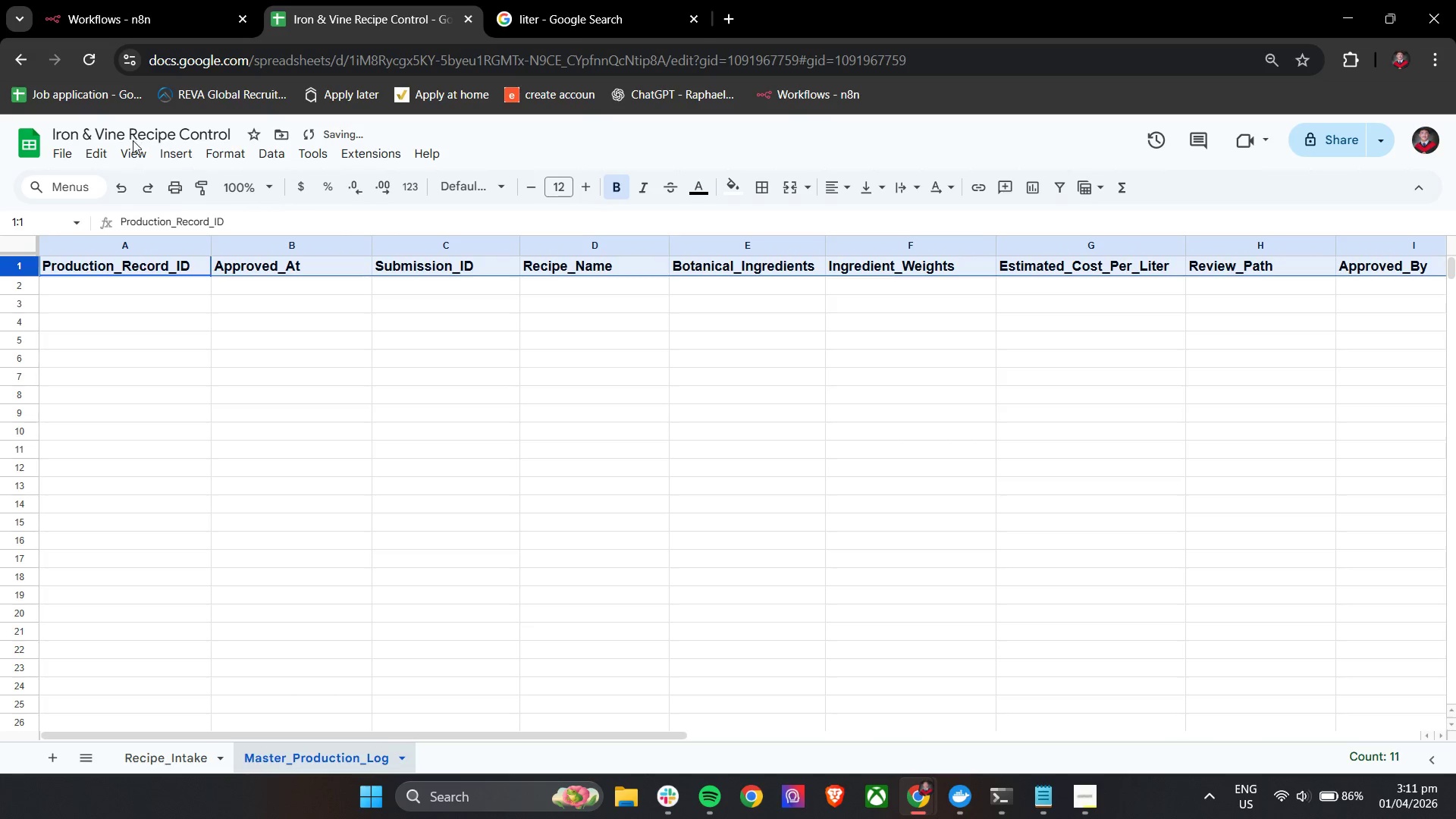 
left_click([135, 146])
 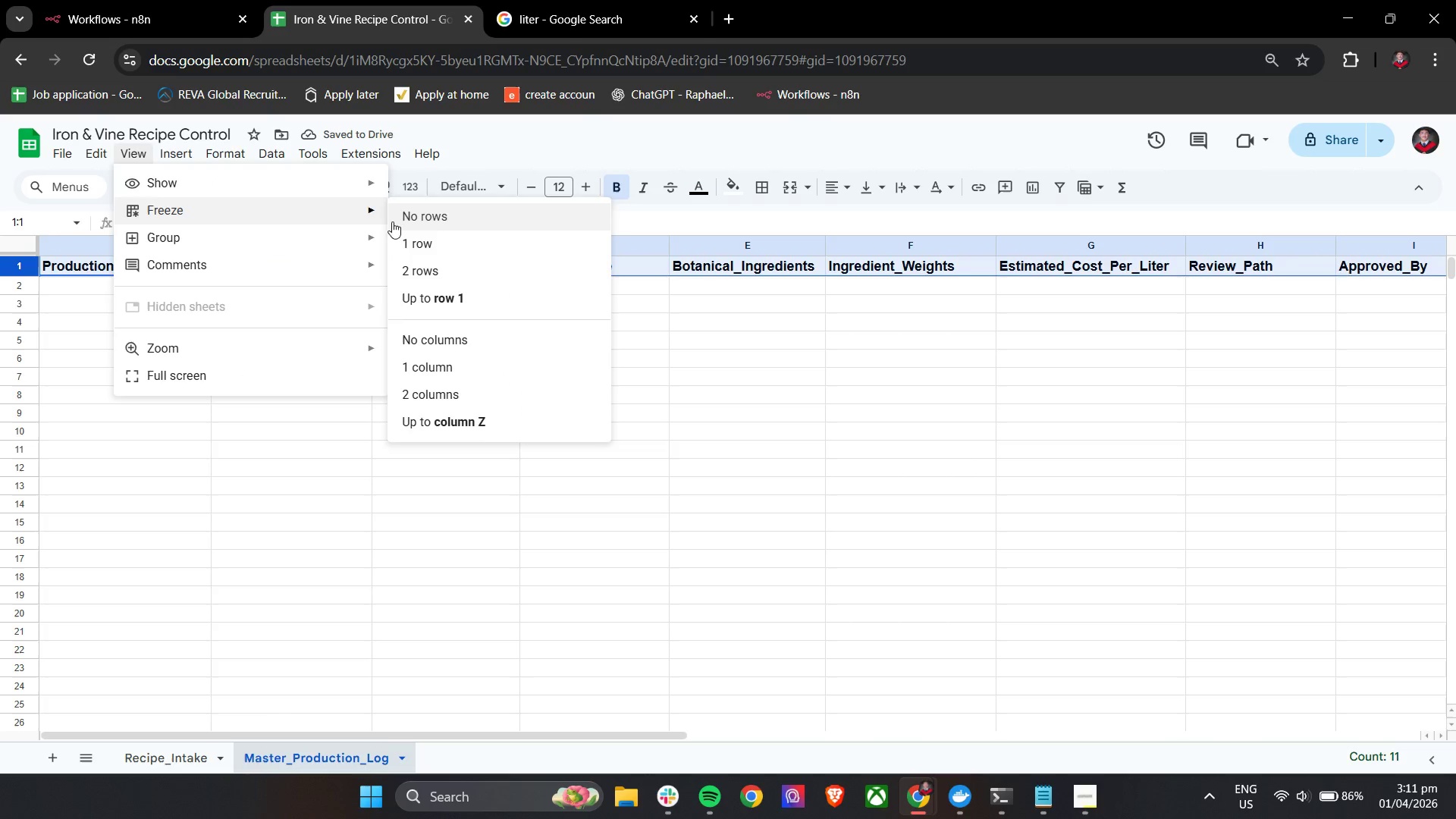 
double_click([515, 373])
 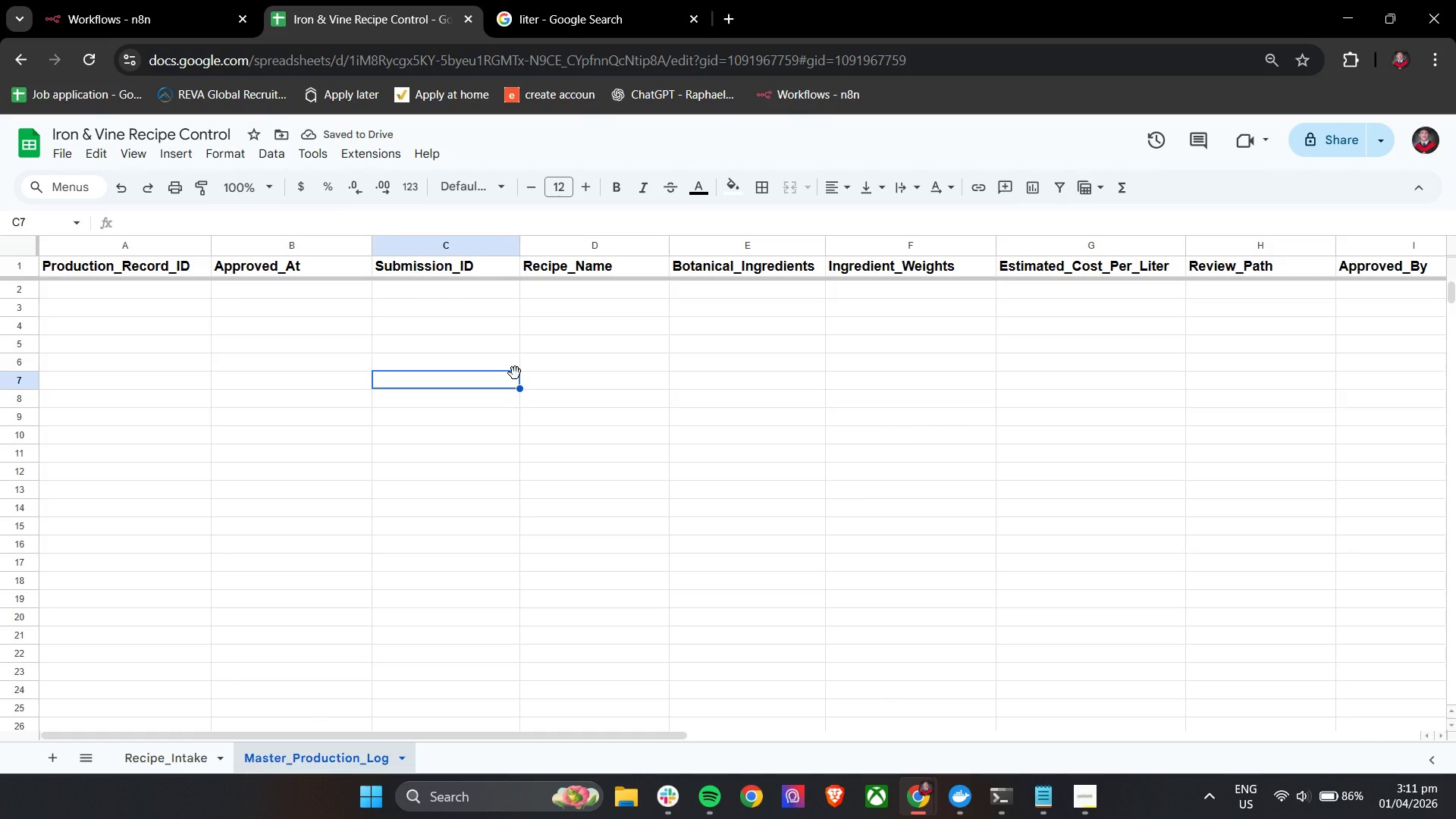 
wait(8.7)
 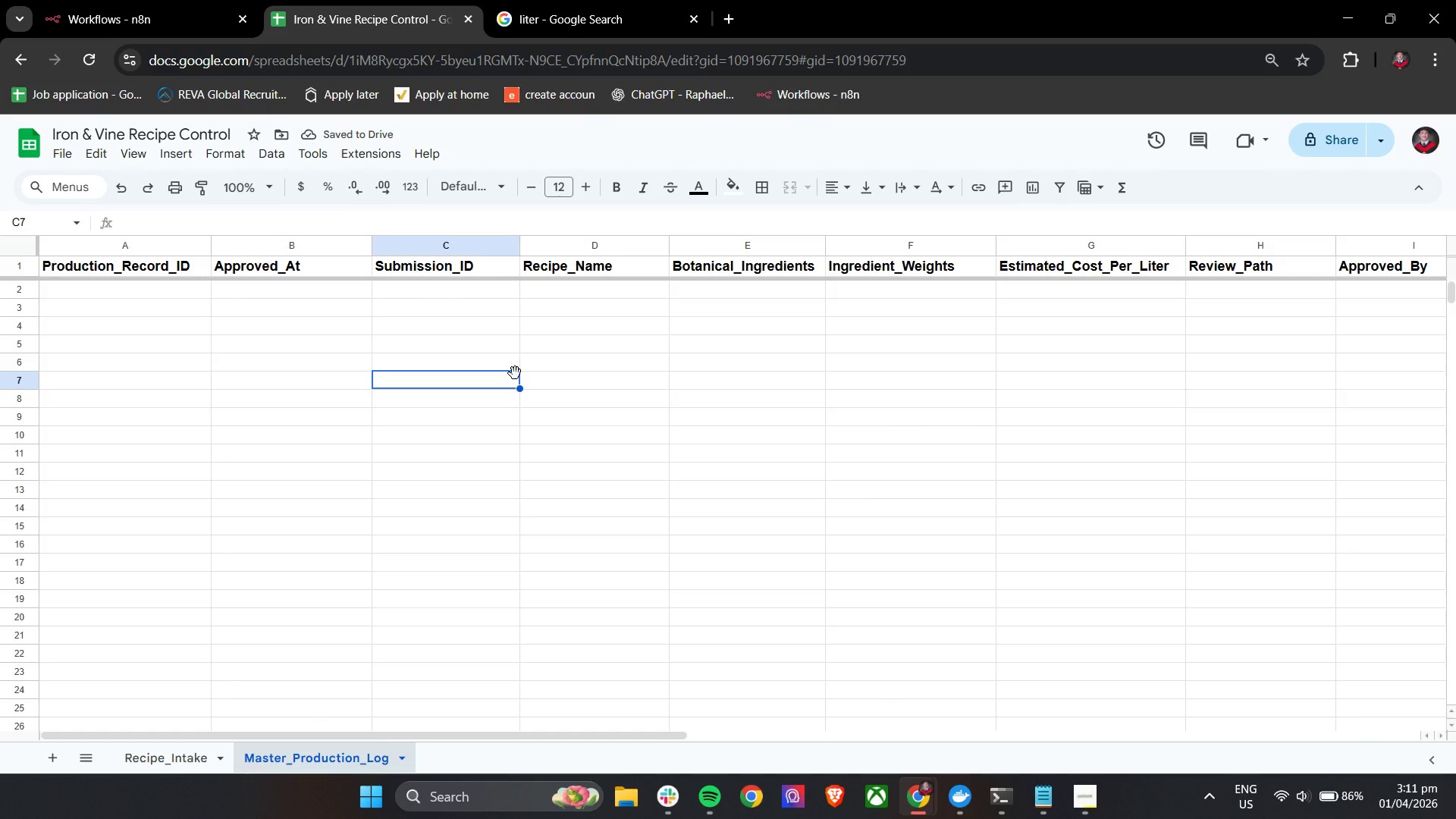 
left_click_drag(start_coordinate=[554, 734], to_coordinate=[849, 757])
 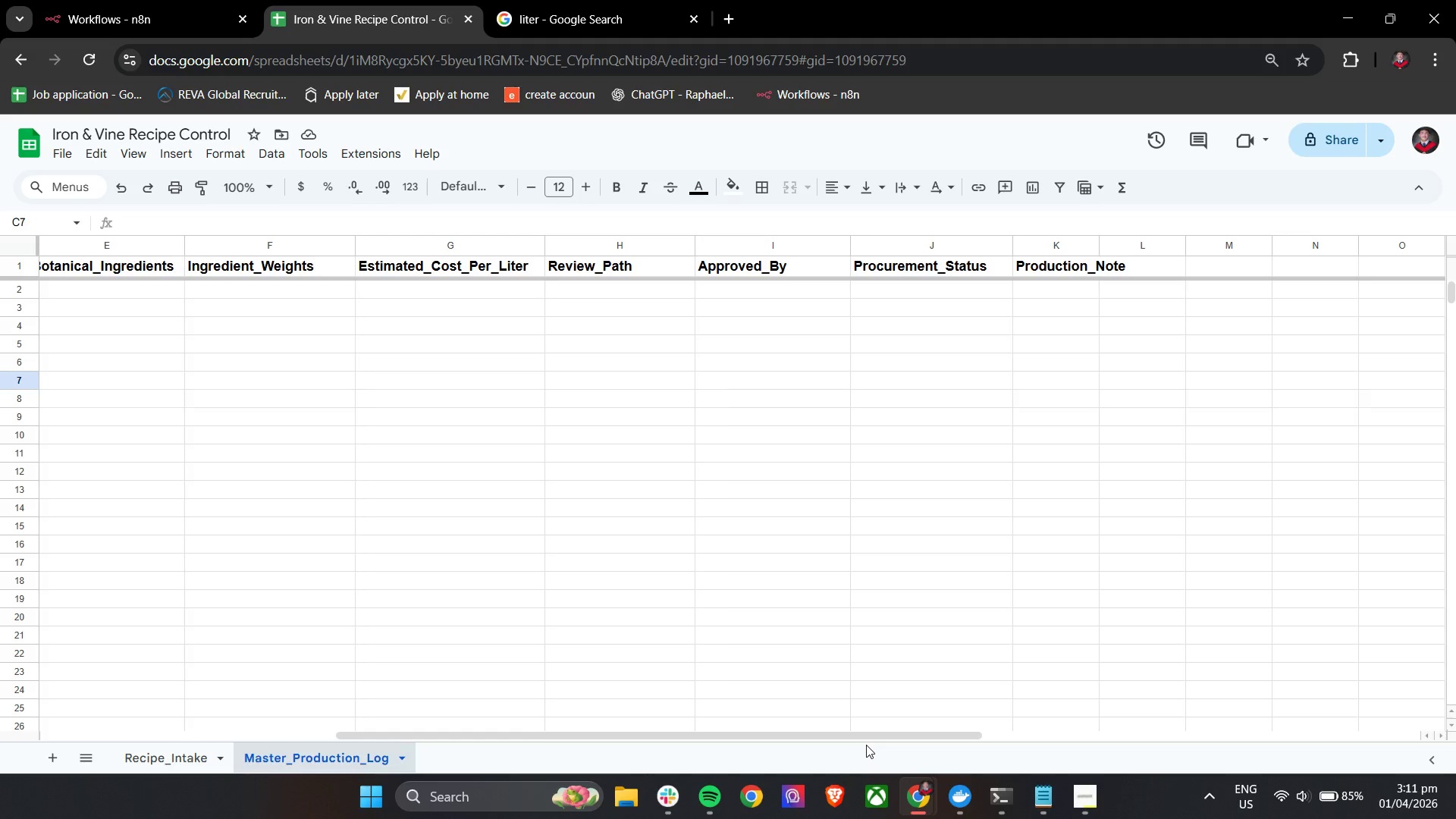 
wait(5.5)
 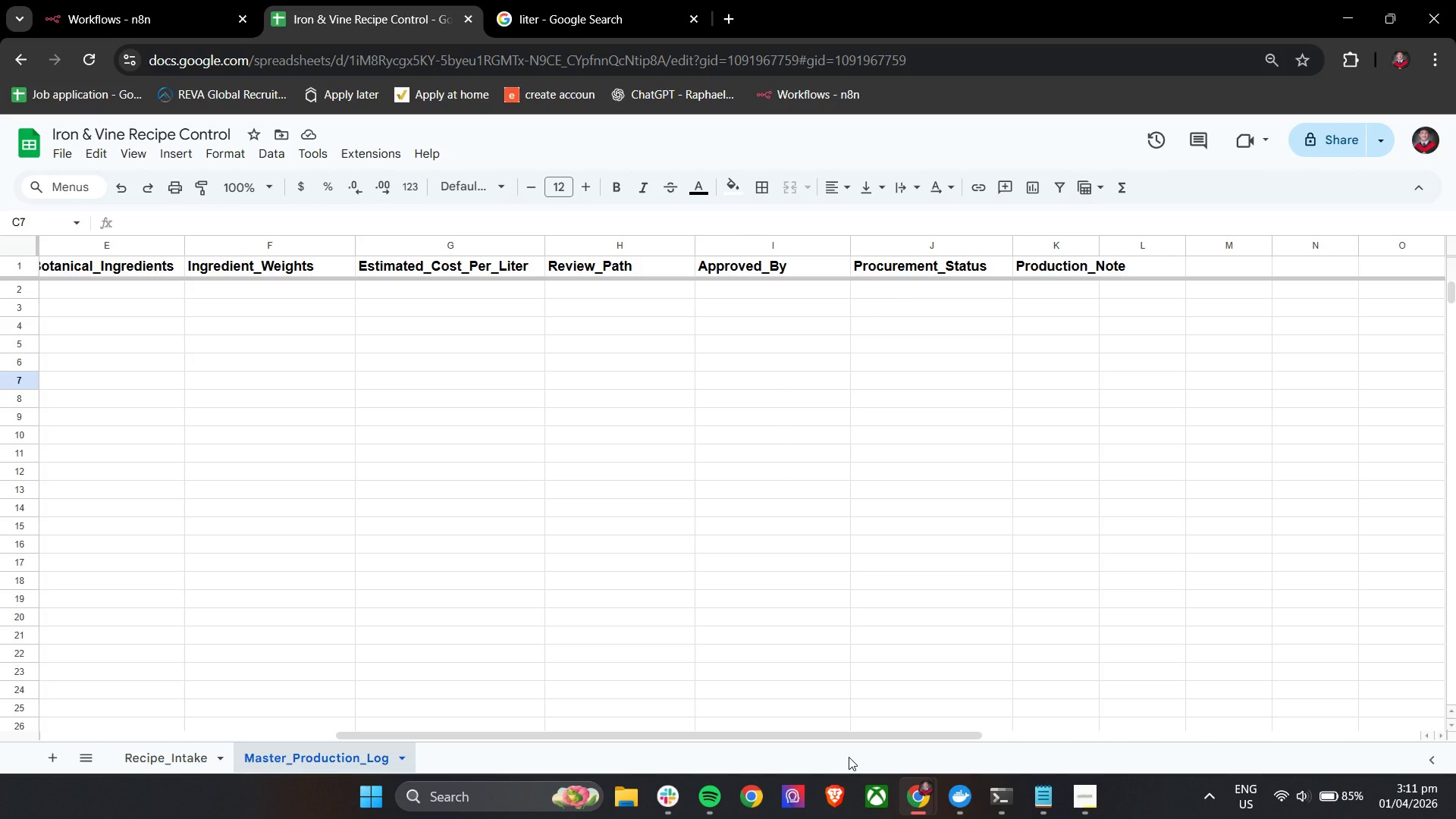 
left_click_drag(start_coordinate=[1096, 250], to_coordinate=[1183, 250])
 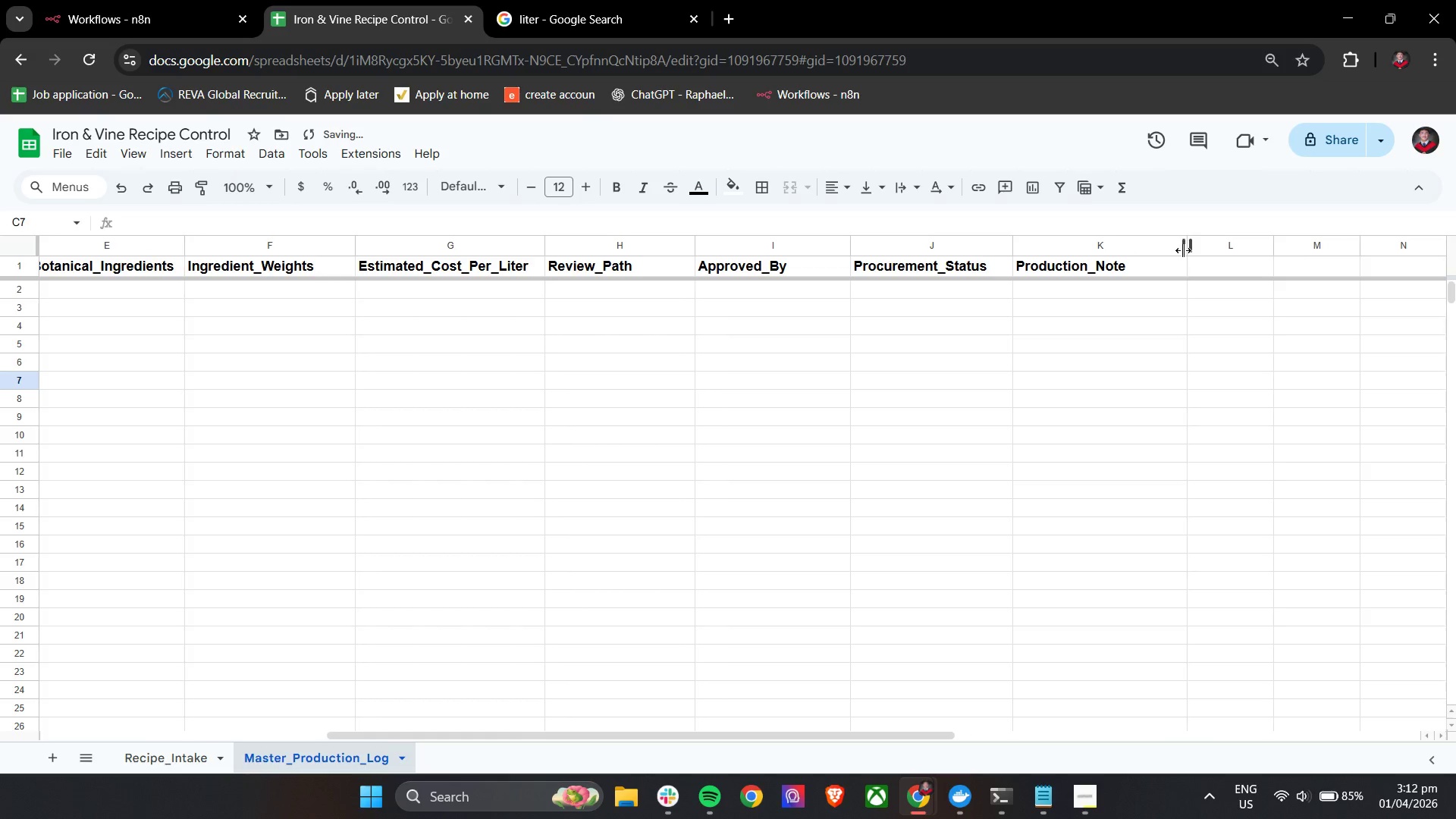 
left_click_drag(start_coordinate=[1183, 250], to_coordinate=[1222, 250])
 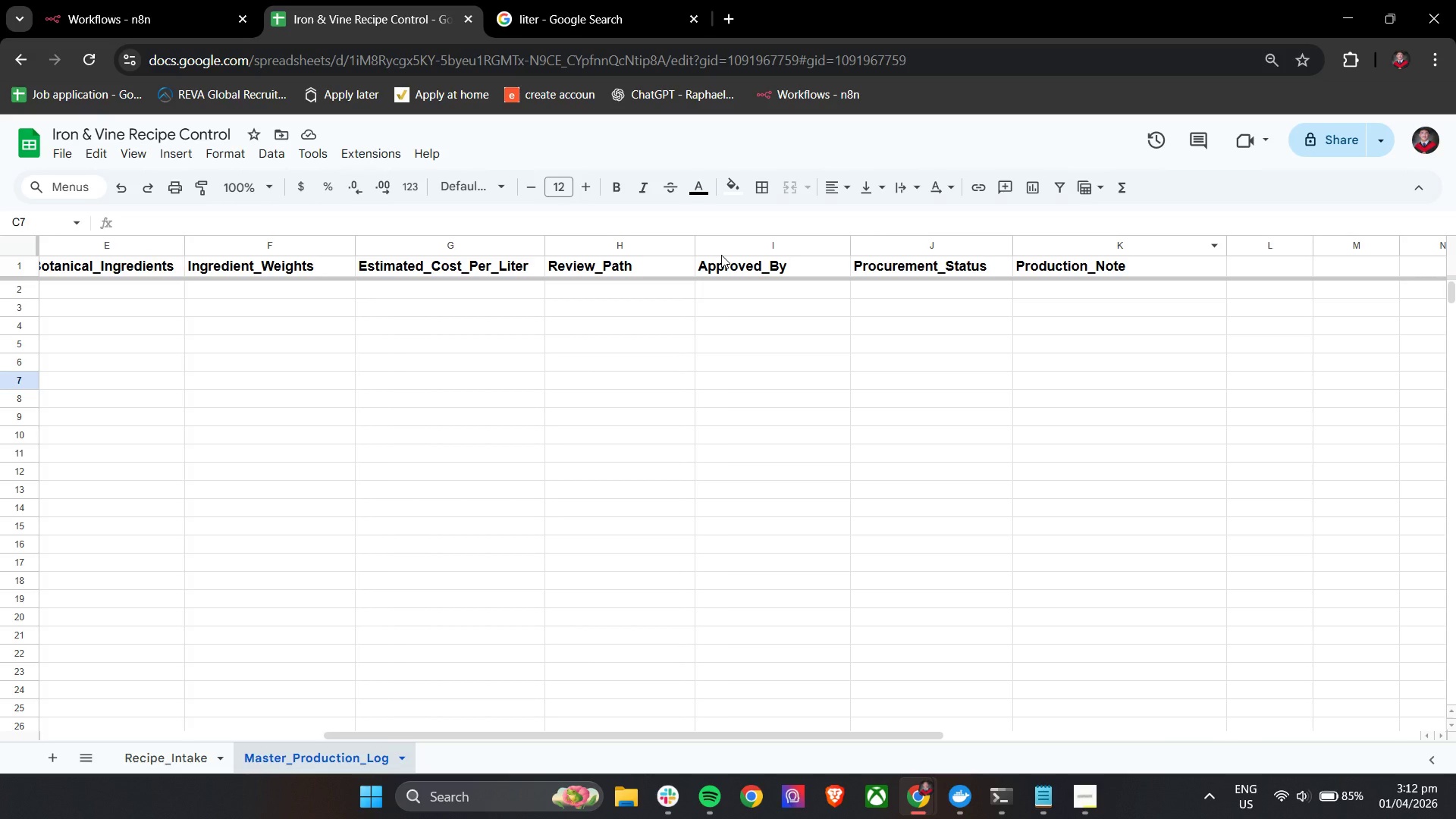 
wait(18.55)
 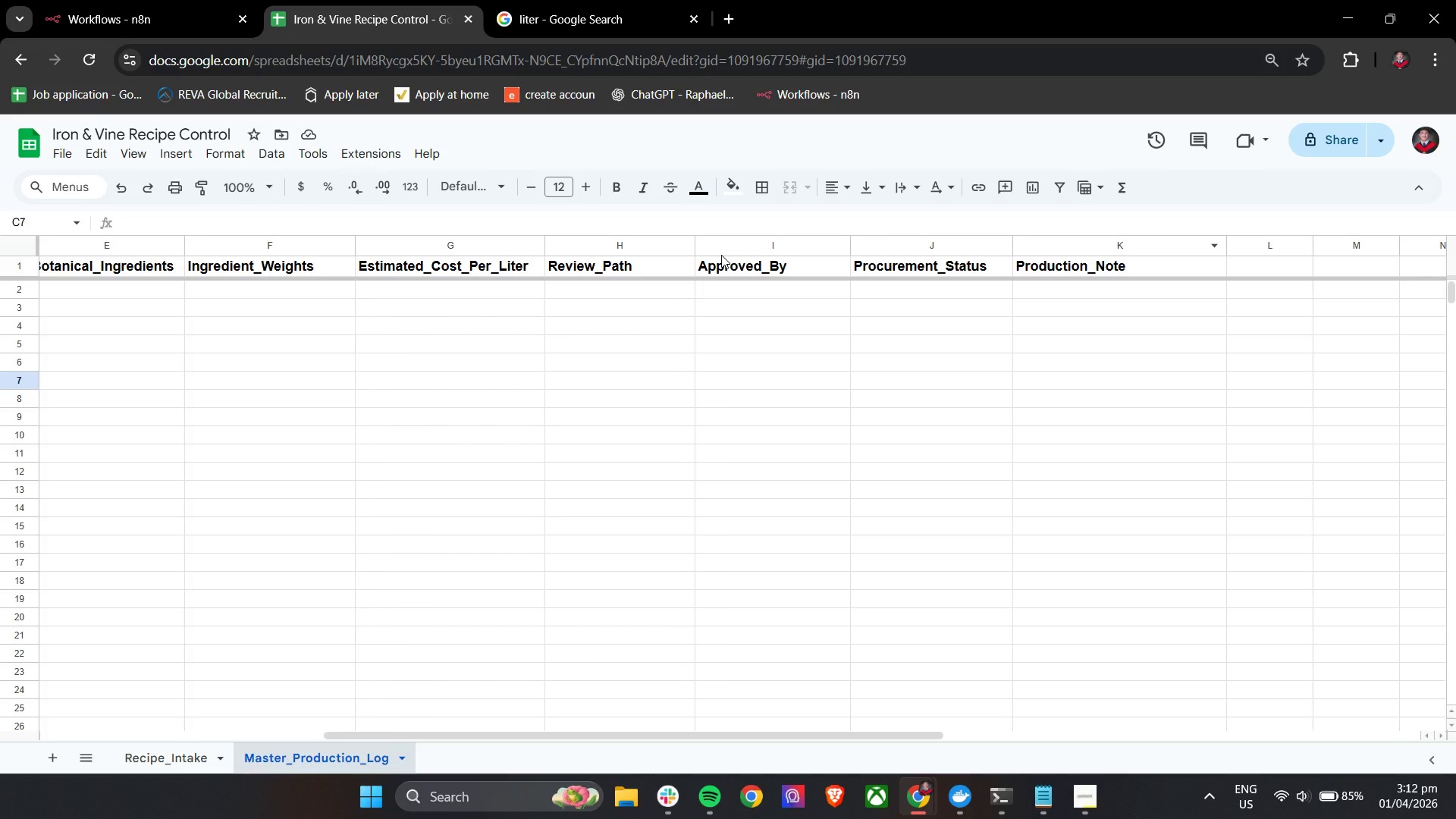 
double_click([505, 66])
 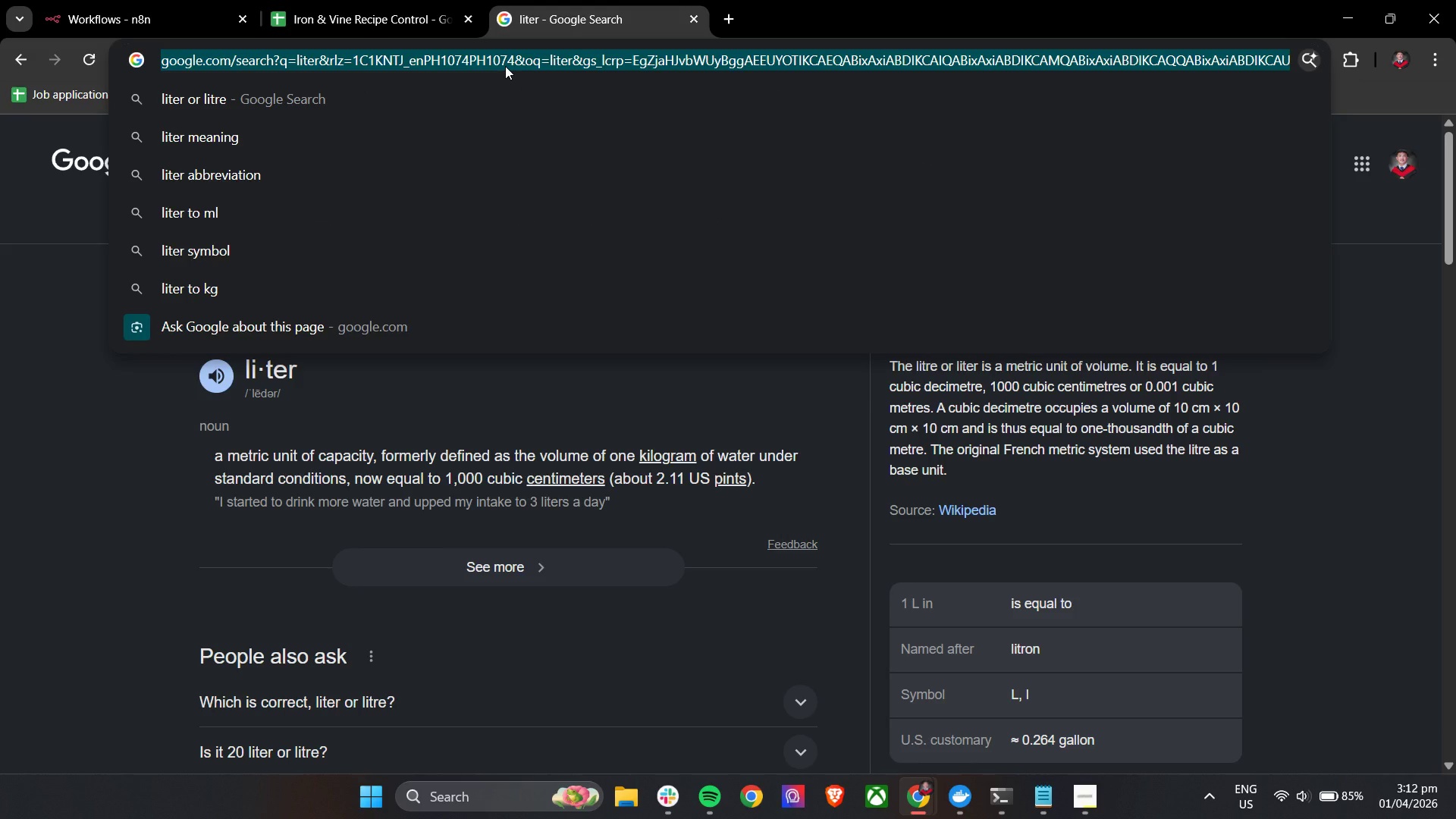 
type(google form)
 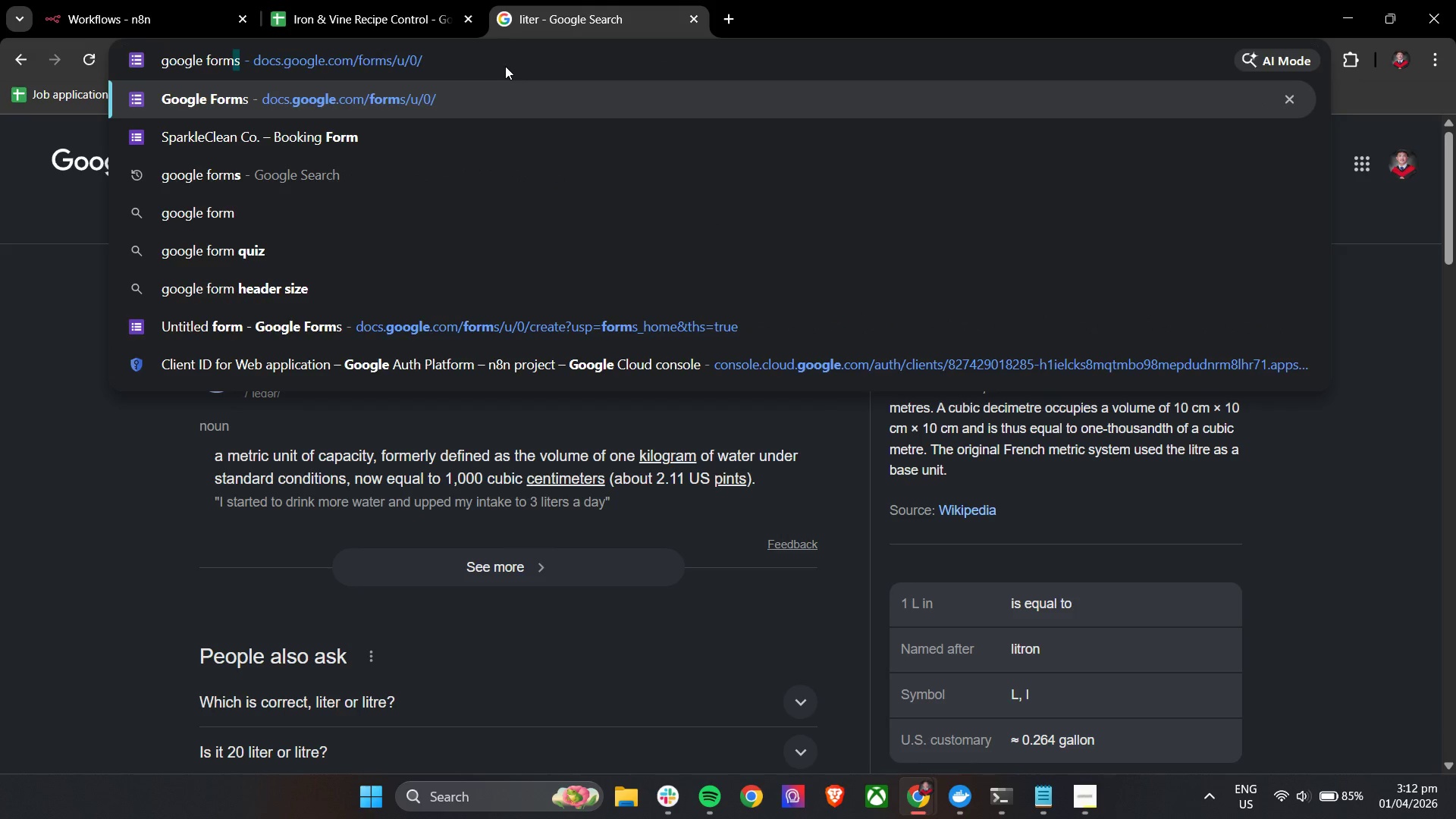 
key(Enter)
 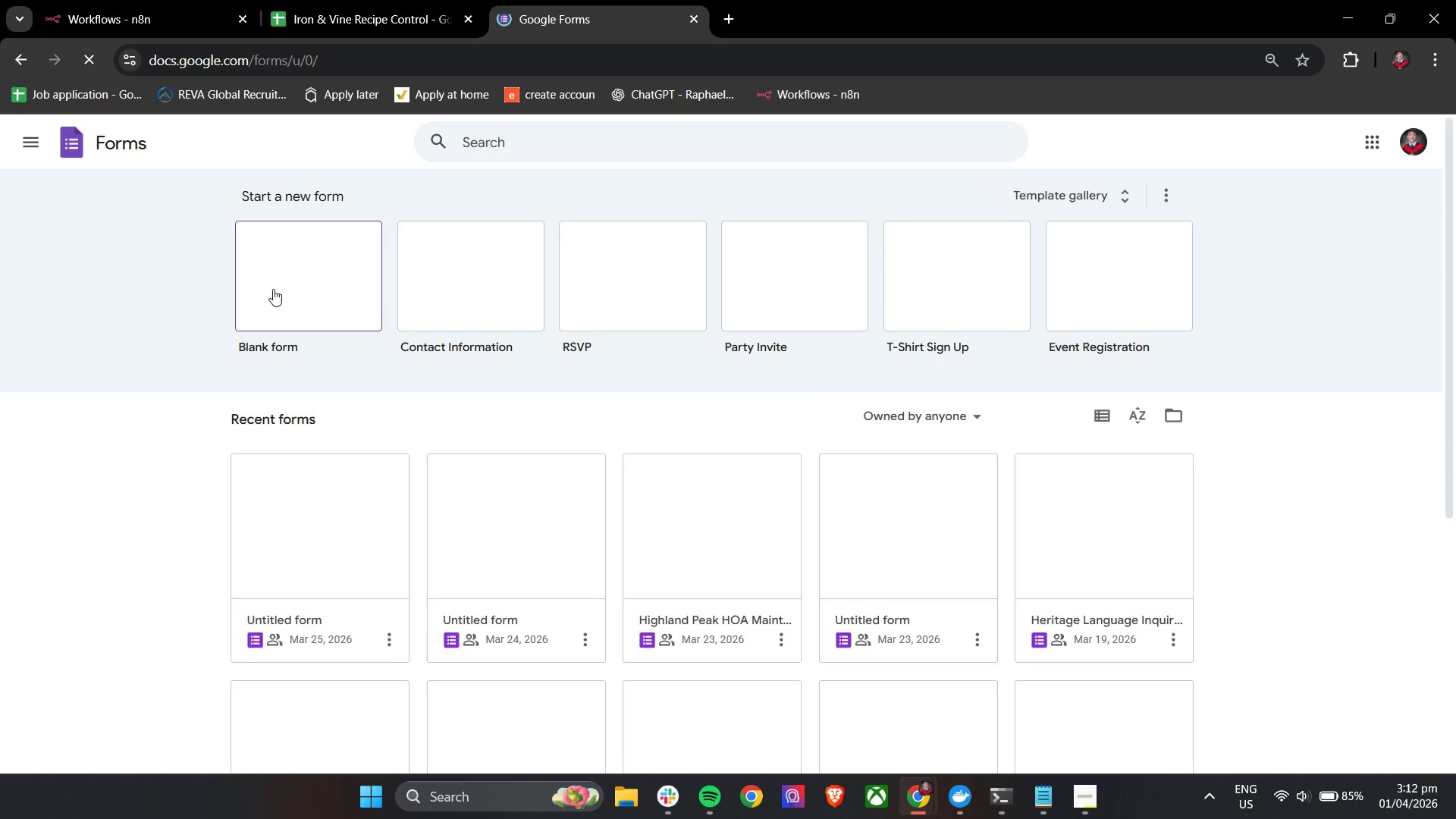 
left_click([296, 290])
 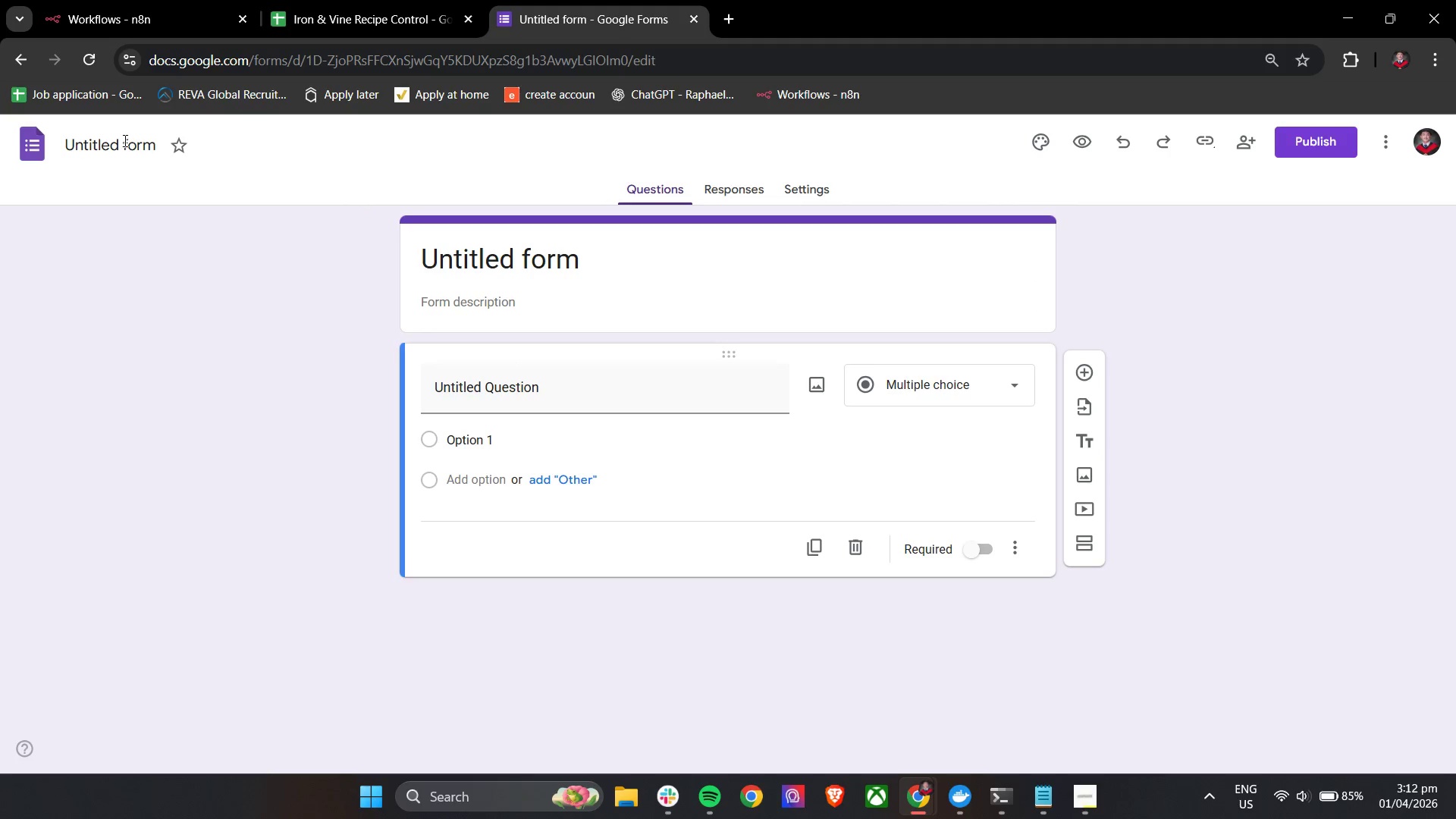 
wait(11.11)
 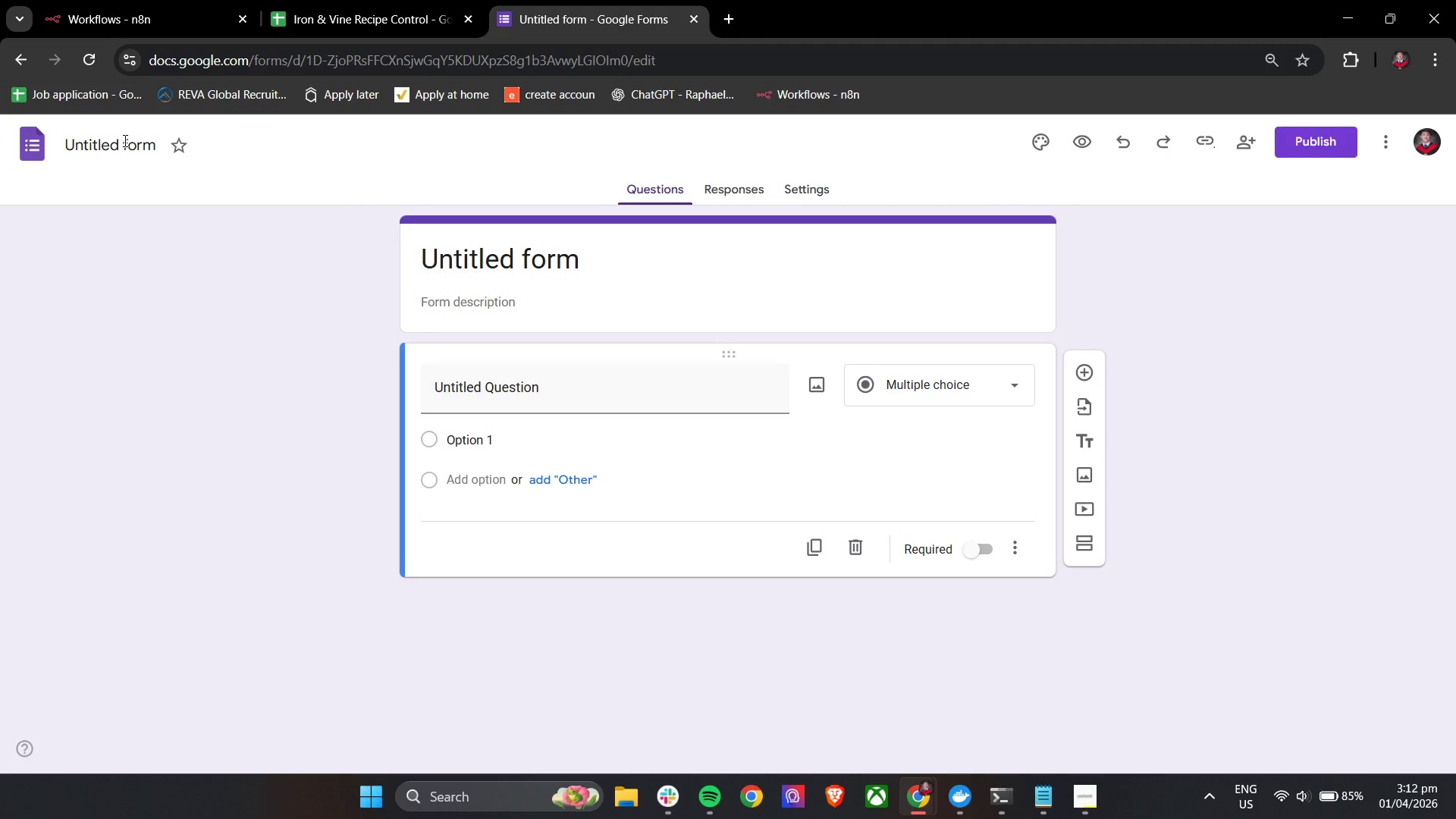 
double_click([477, 253])
 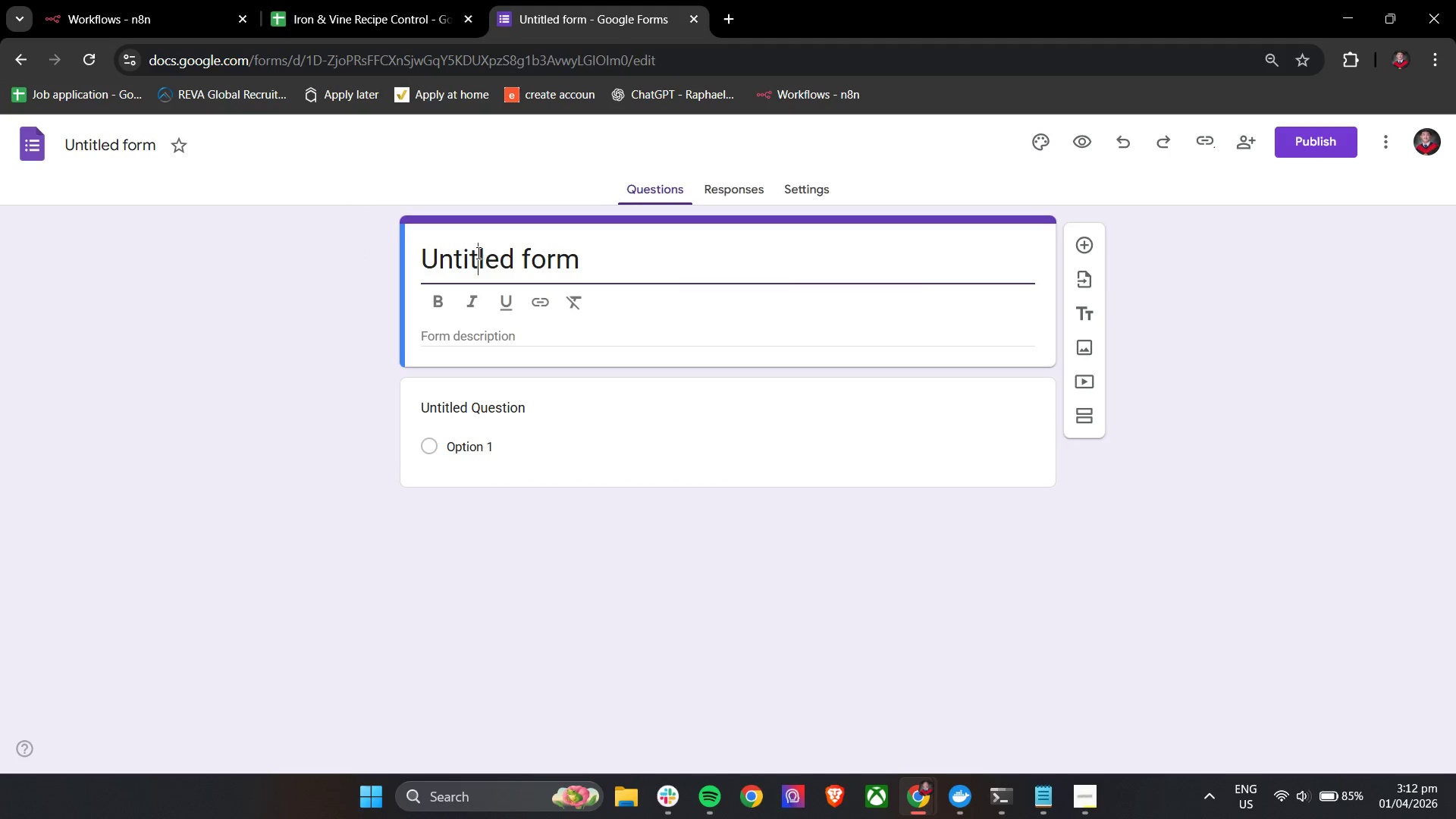 
triple_click([477, 253])
 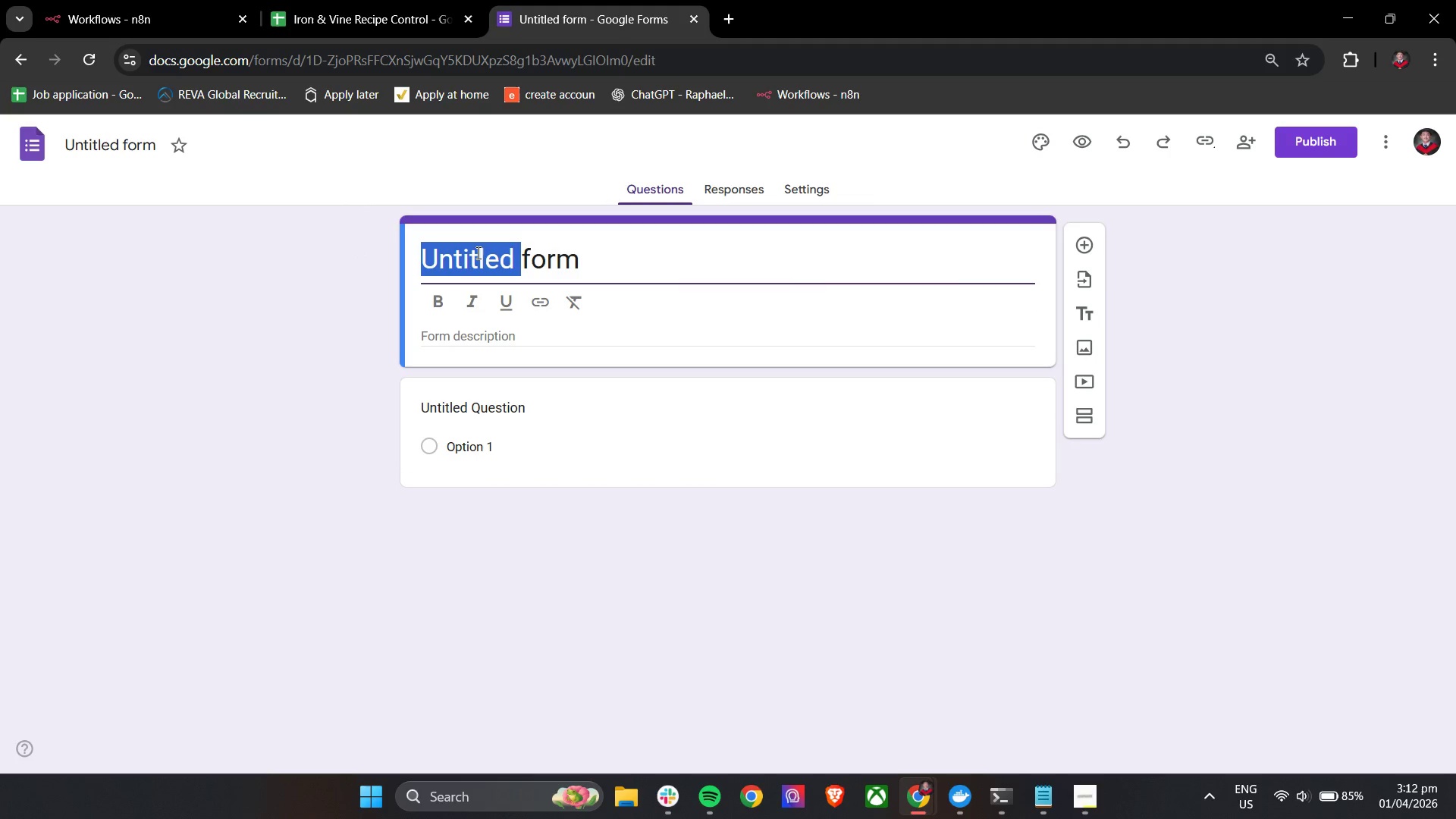 
triple_click([477, 253])
 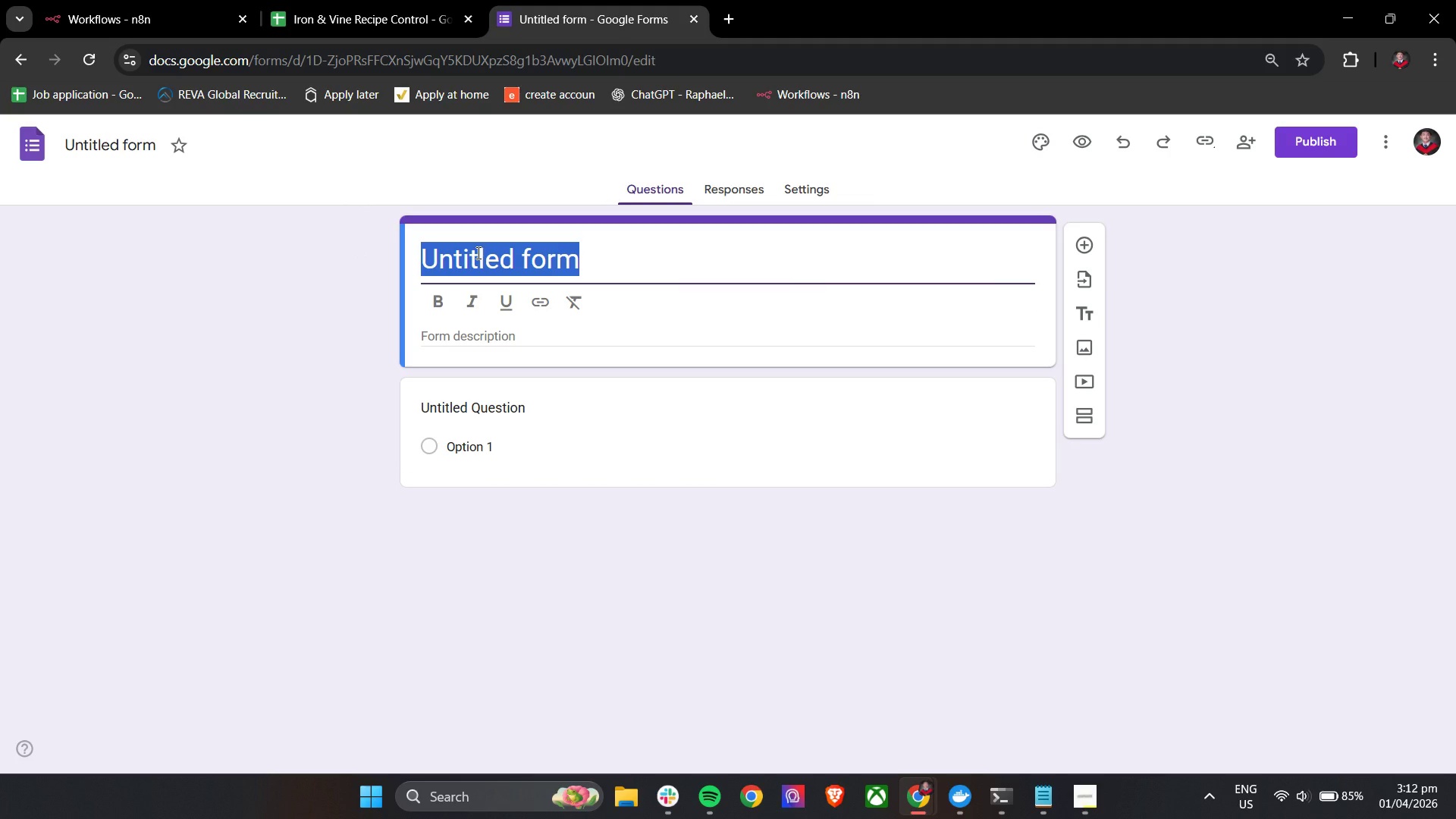 
type(Iron & Vine Recipe Submission FOrm\)
key(Backspace)
key(Backspace)
key(Backspace)
key(Backspace)
type(orm)
 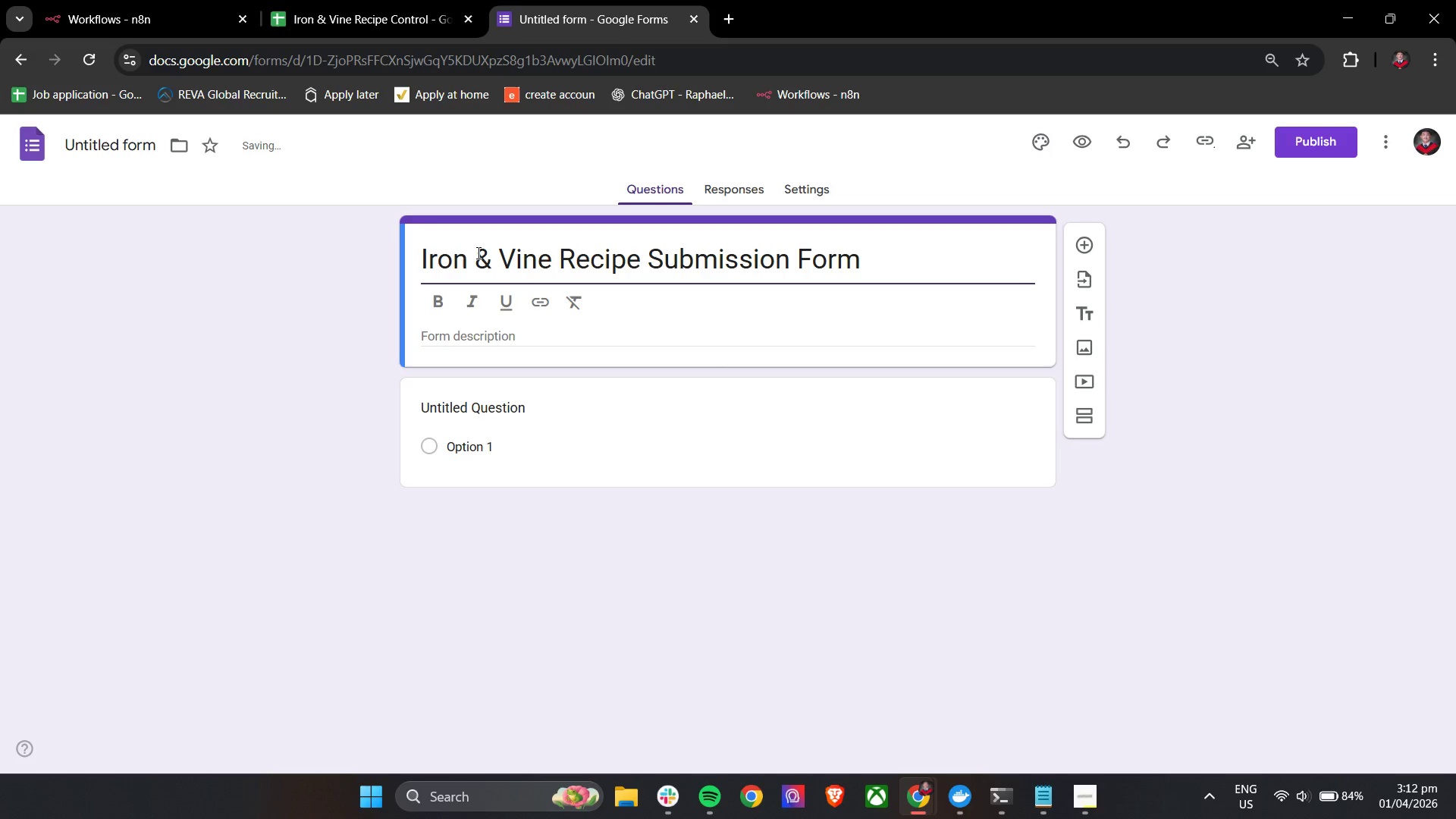 
left_click([503, 369])
 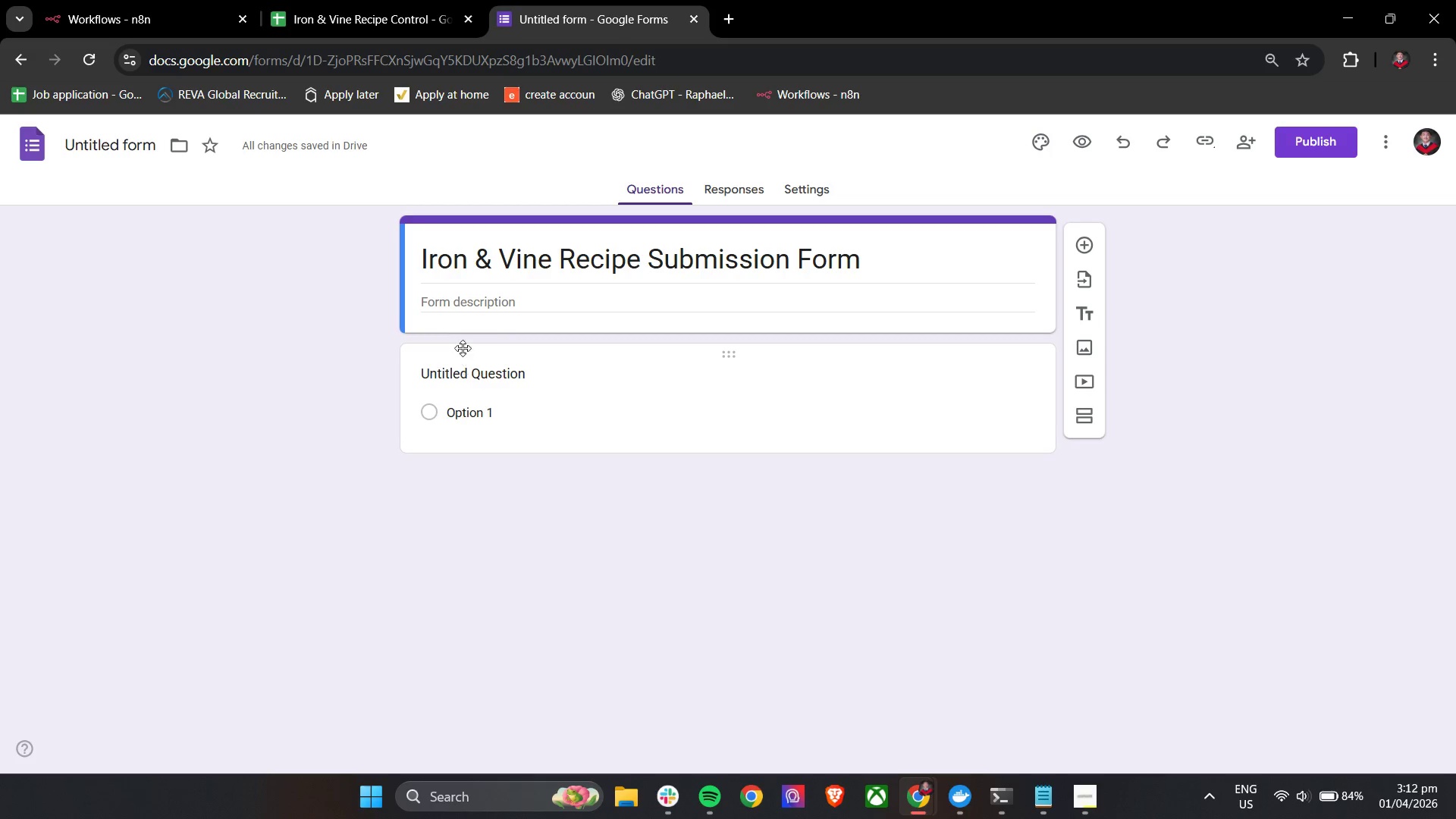 
left_click([441, 396])
 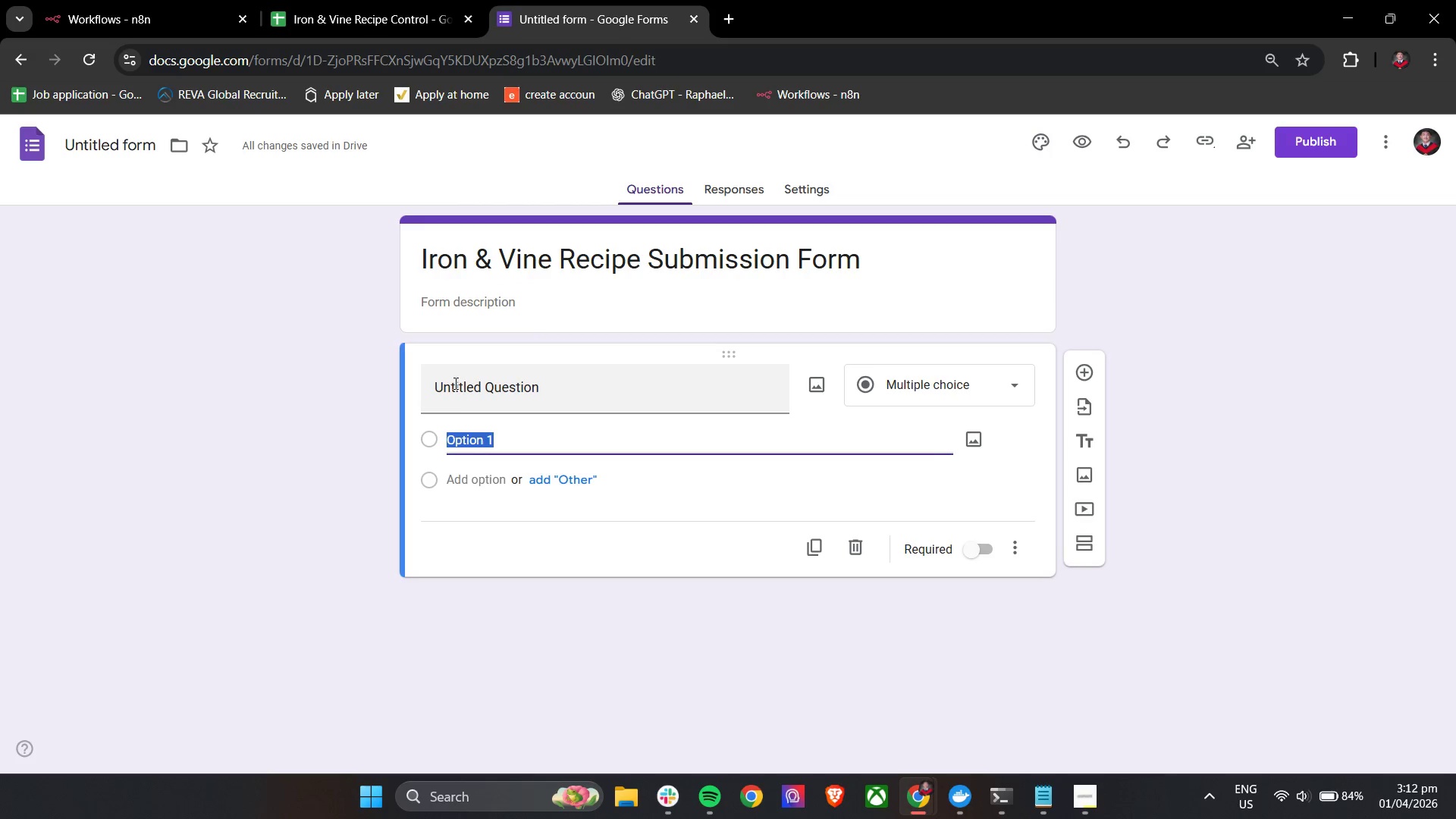 
left_click([454, 383])
 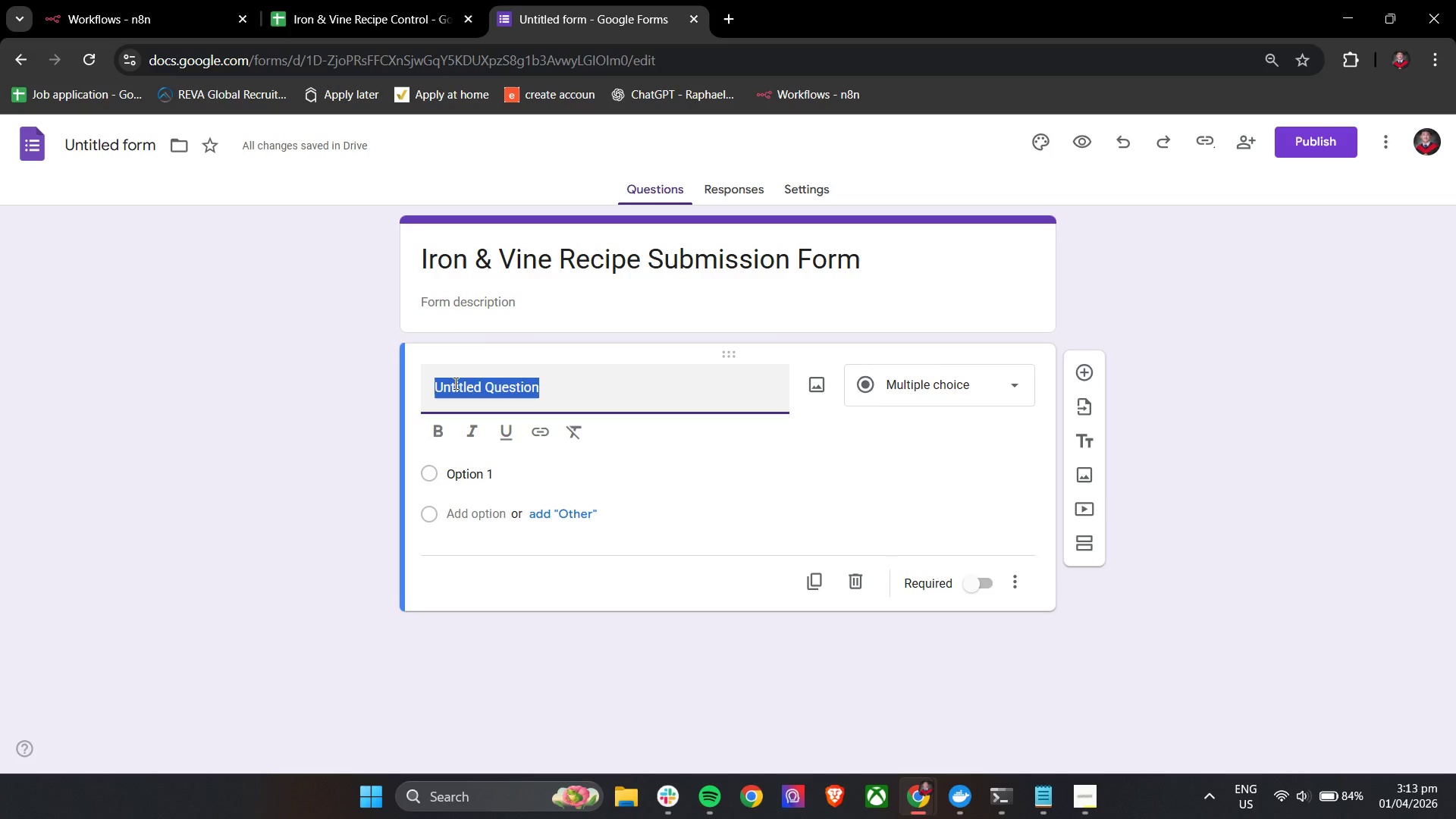 
type(Junior DIs)
key(Backspace)
key(Backspace)
 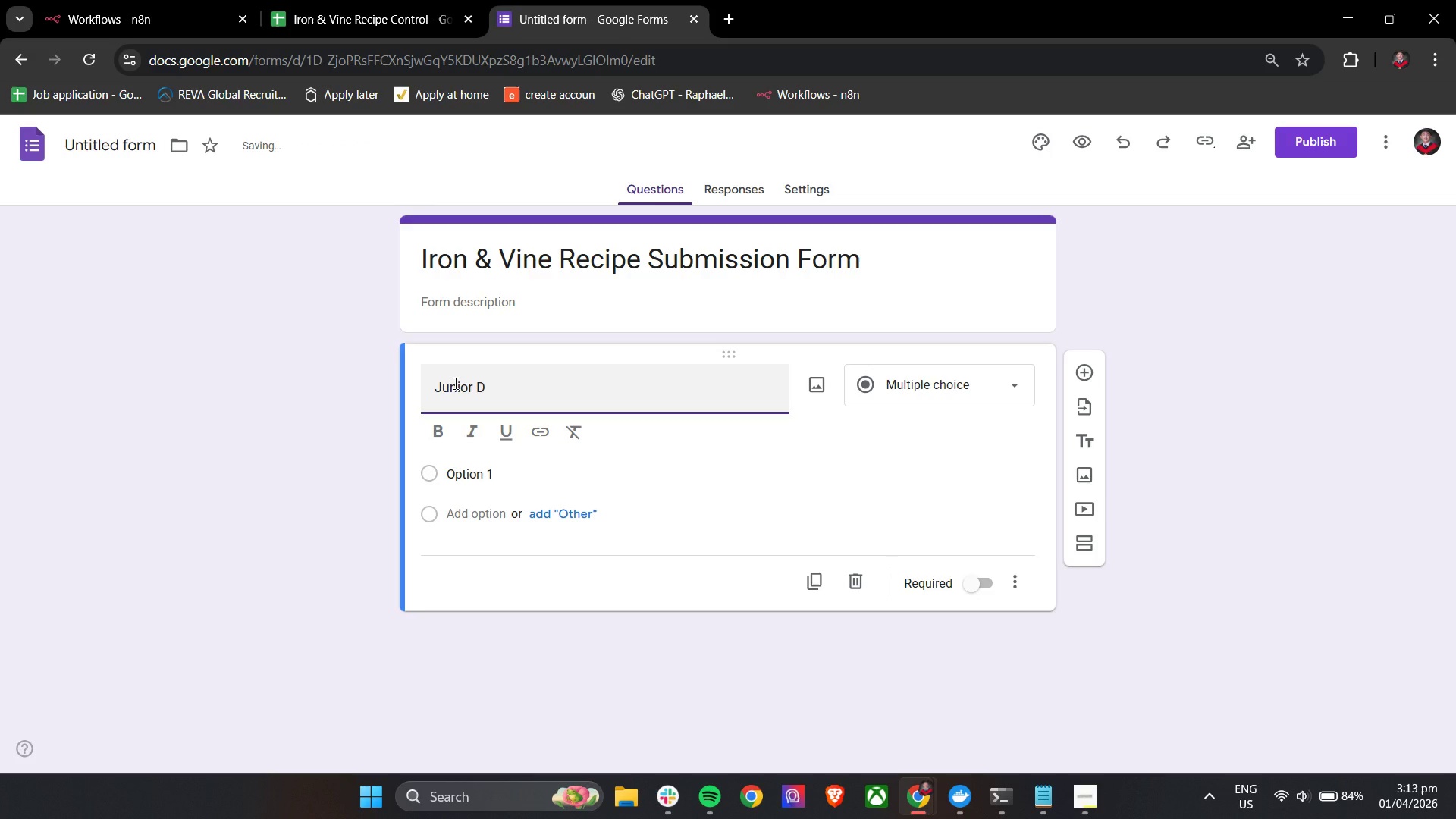 
type(istiller Na)
key(Backspace)
key(Backspace)
type( NAme)
key(Backspace)
key(Backspace)
key(Backspace)
type(ame)
 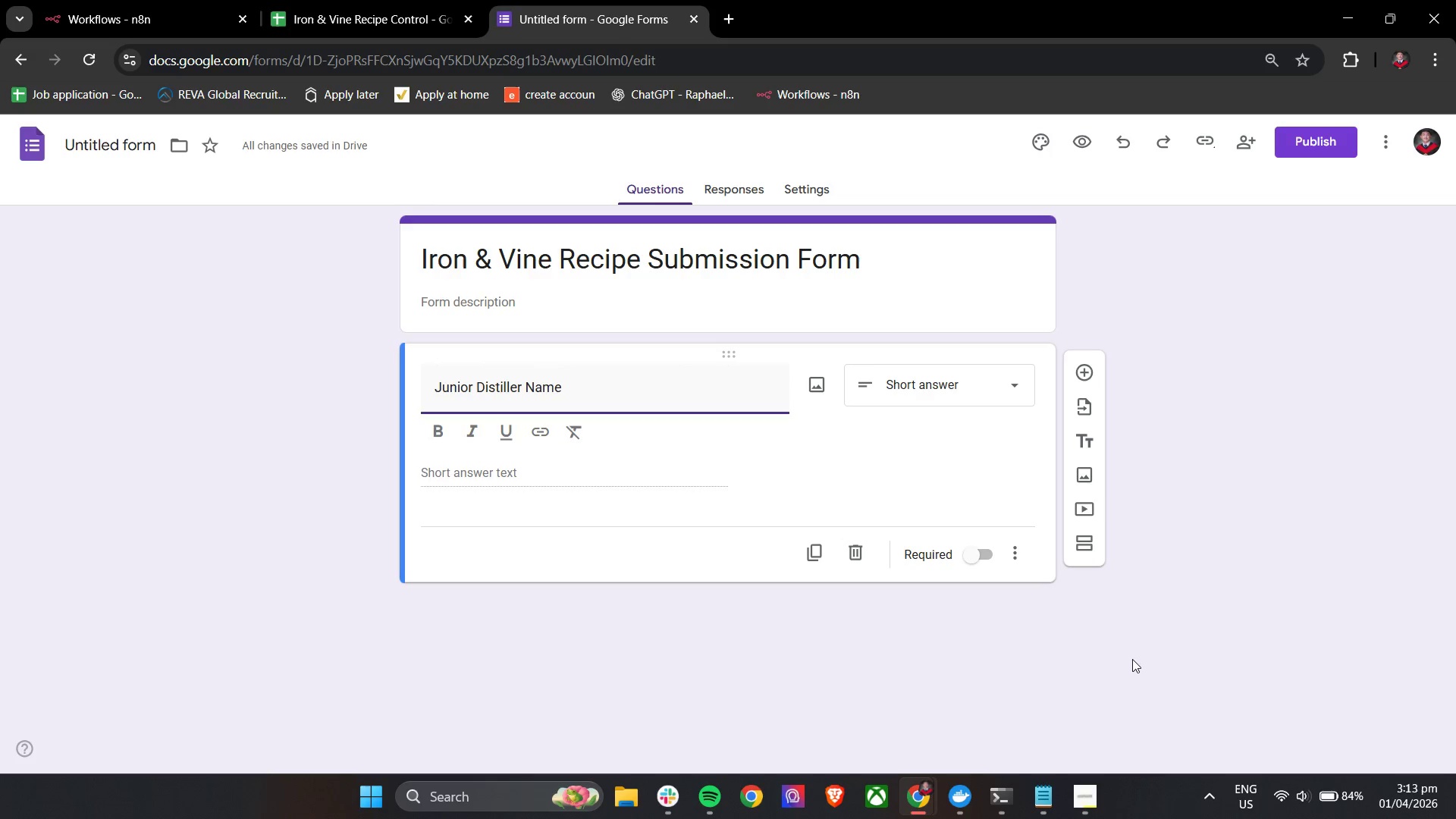 
left_click([965, 558])
 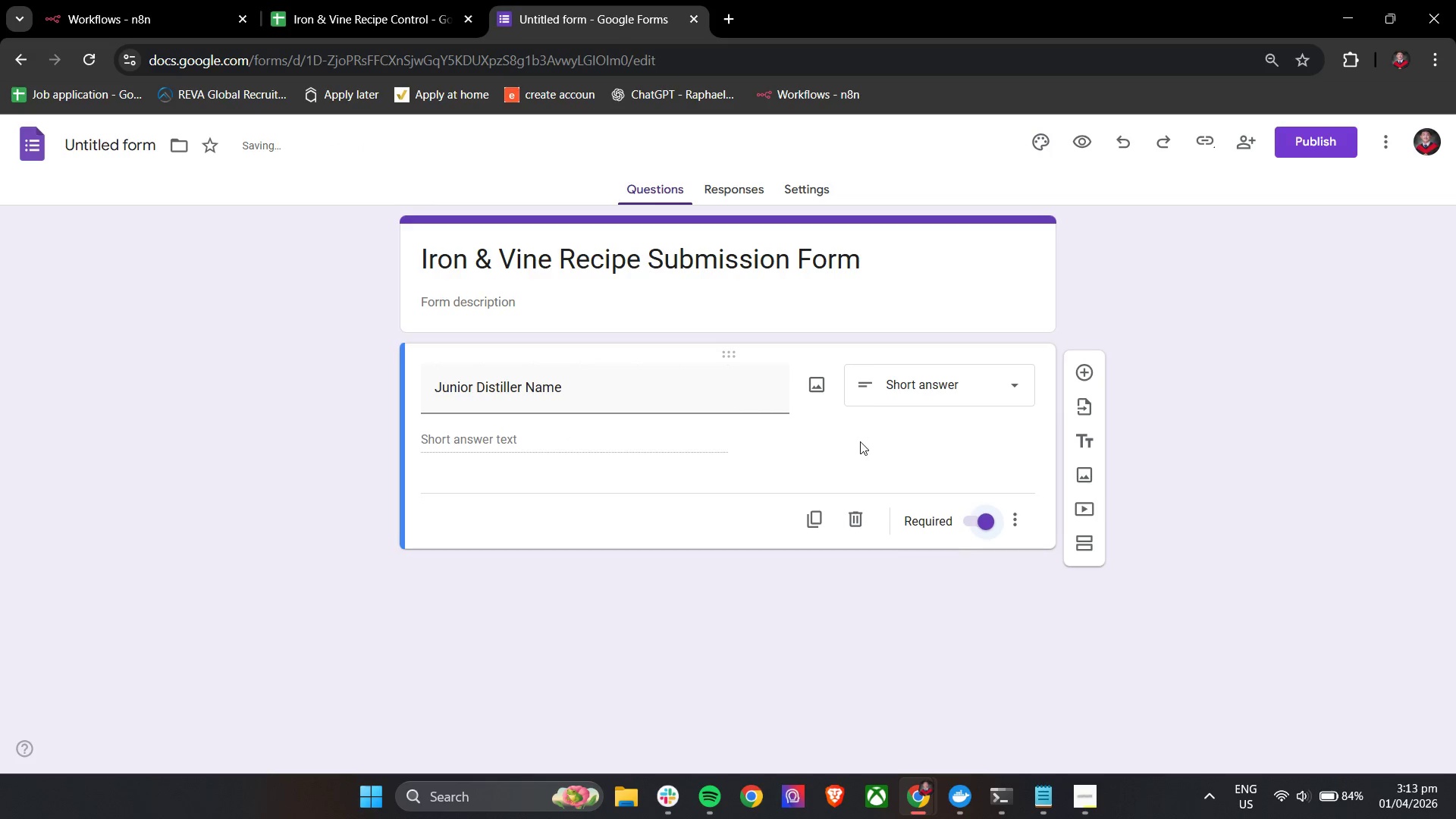 
left_click([854, 434])
 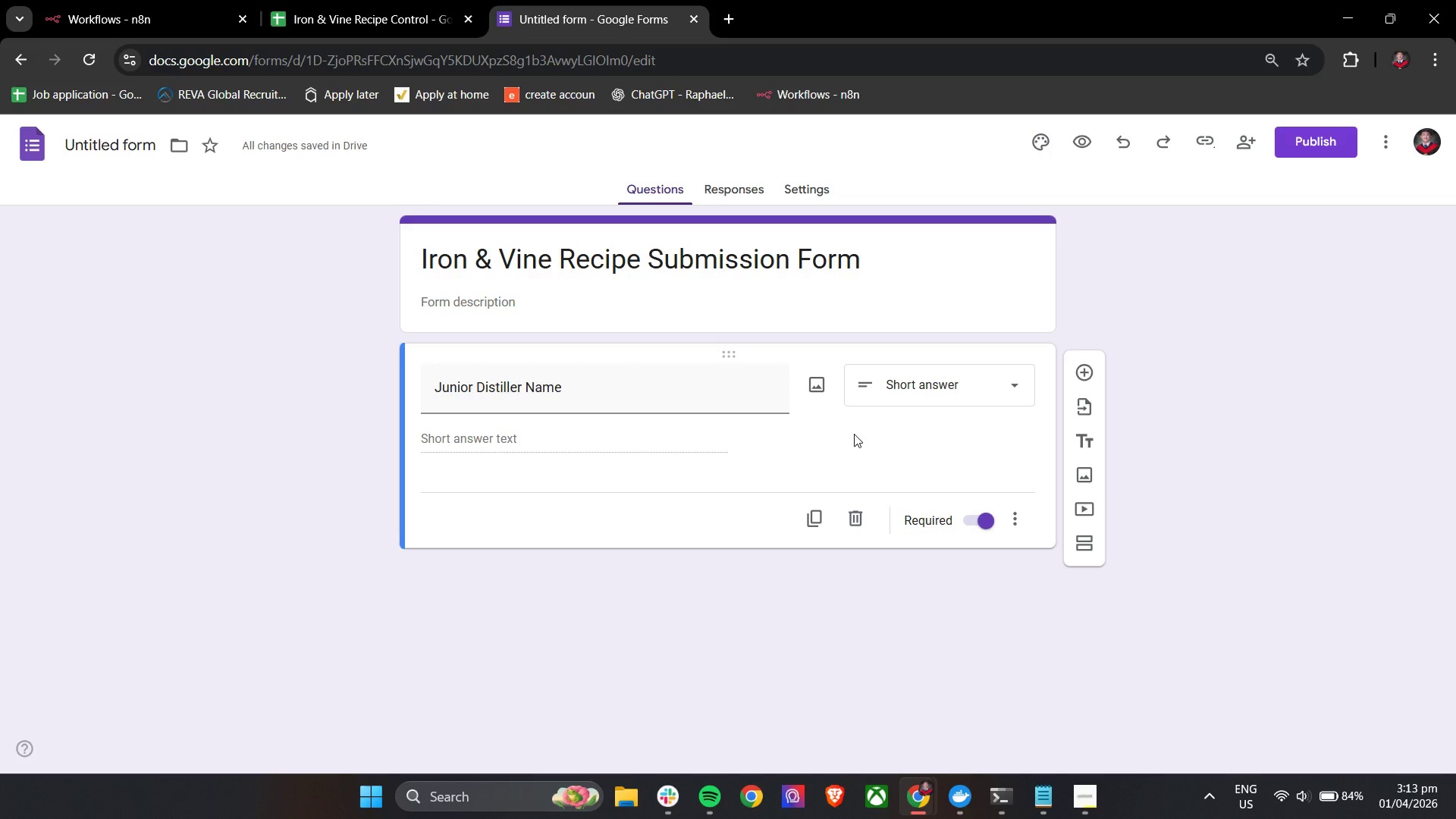 
left_click([1081, 371])
 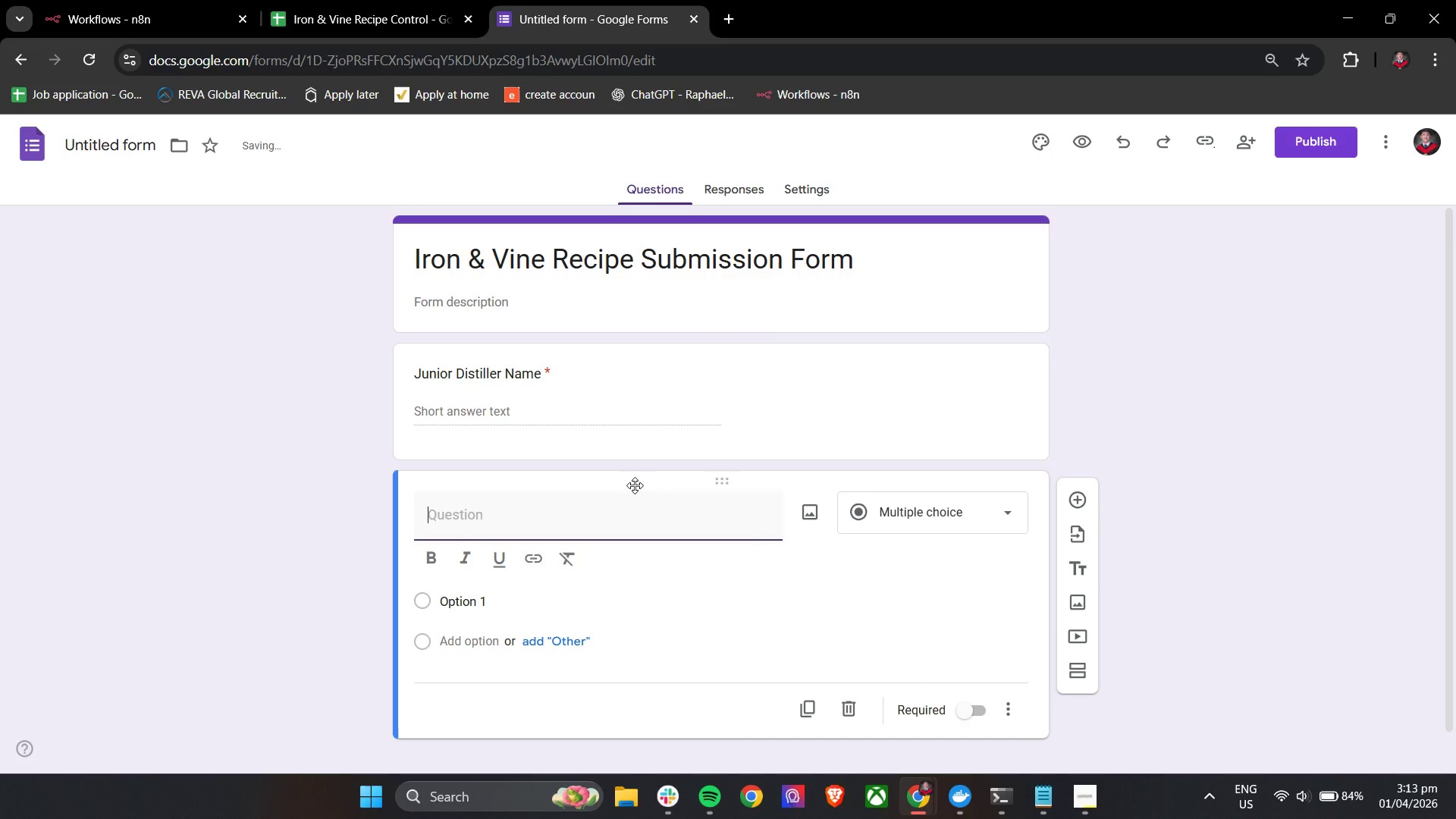 
type(ju)
key(Backspace)
key(Backspace)
type(Jui)
key(Backspace)
type(nior Distiller NAme)
key(Backspace)
key(Backspace)
key(Backspace)
type(ame)
 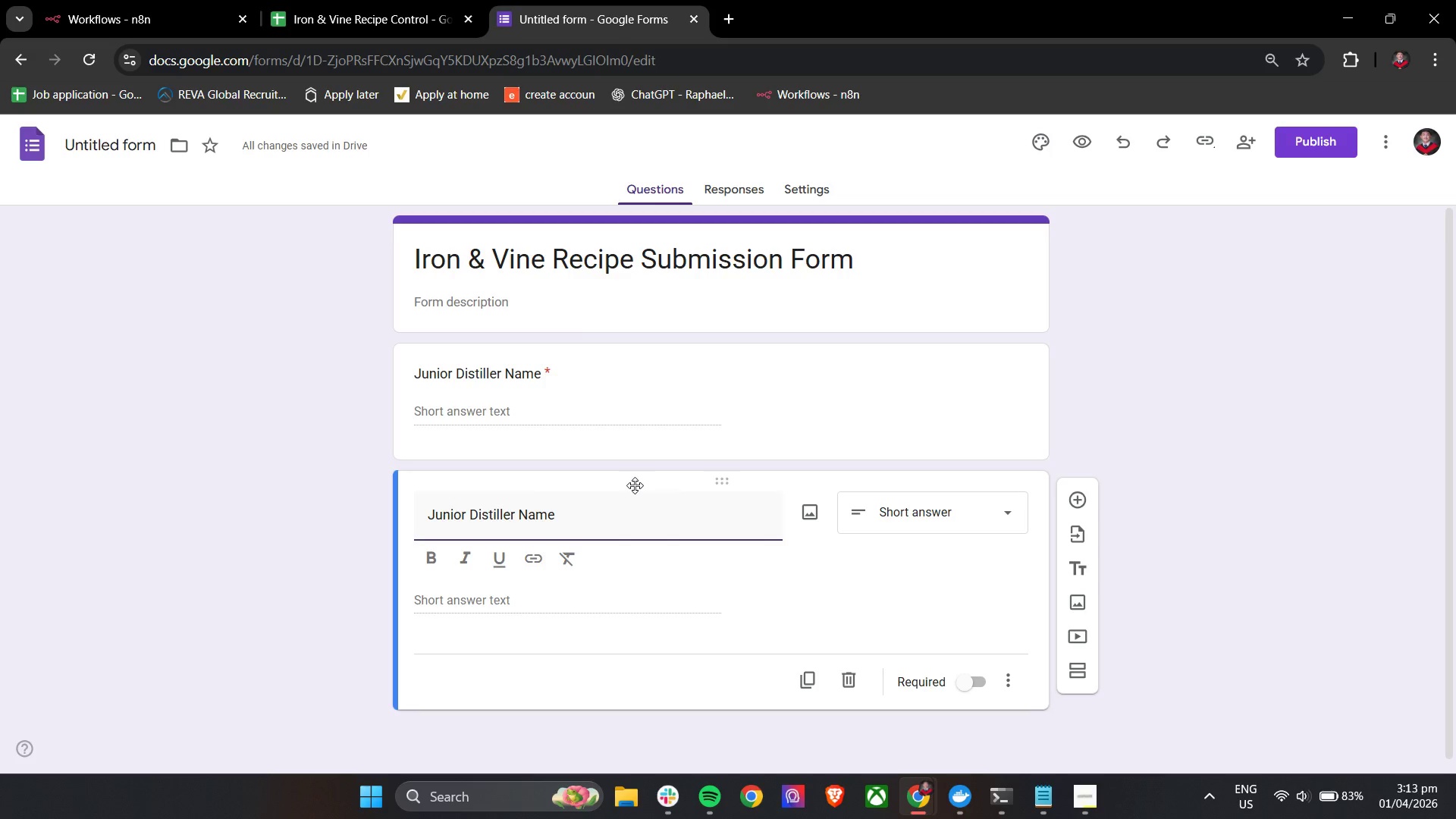 
left_click([886, 574])
 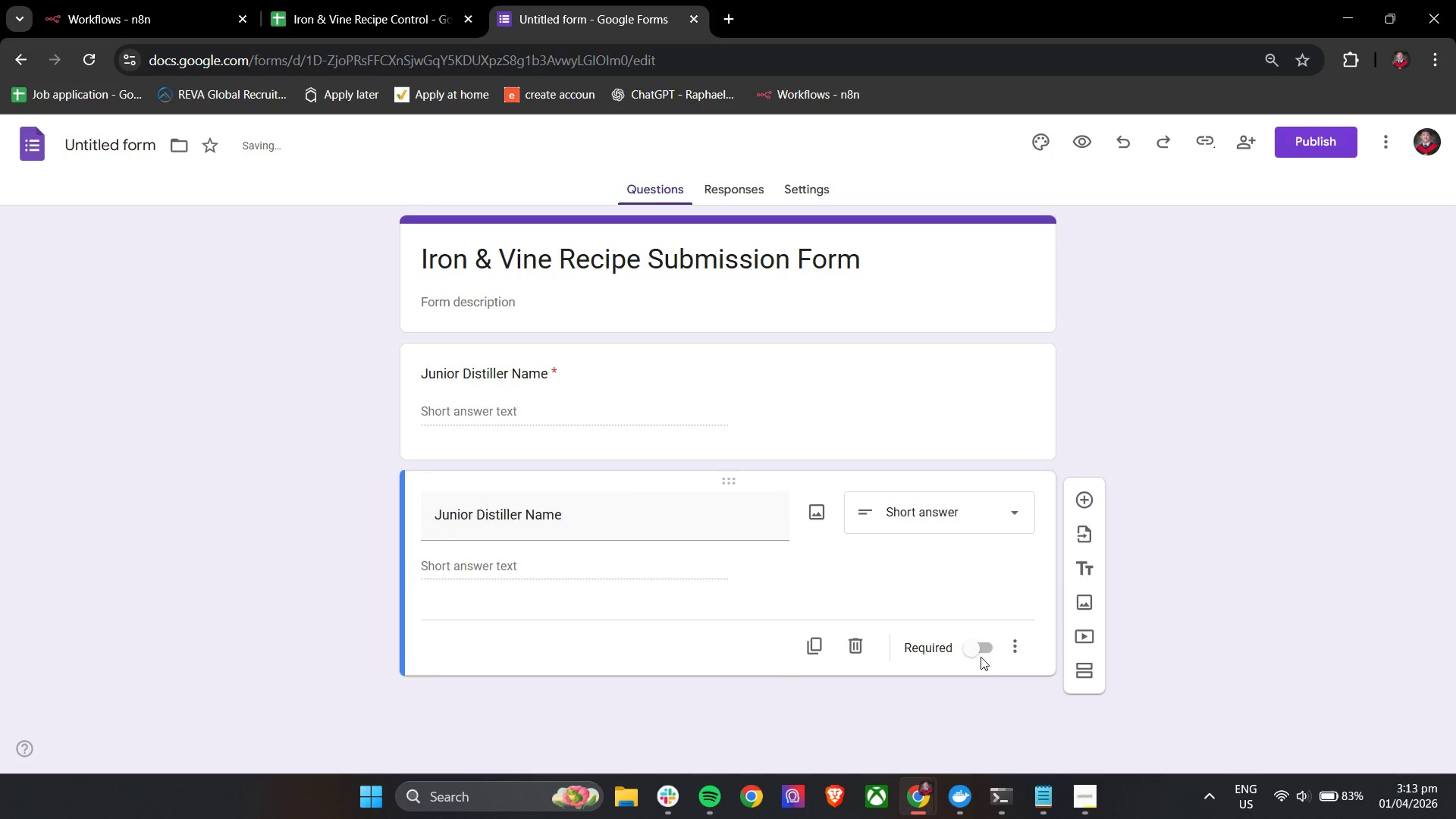 
left_click([981, 653])
 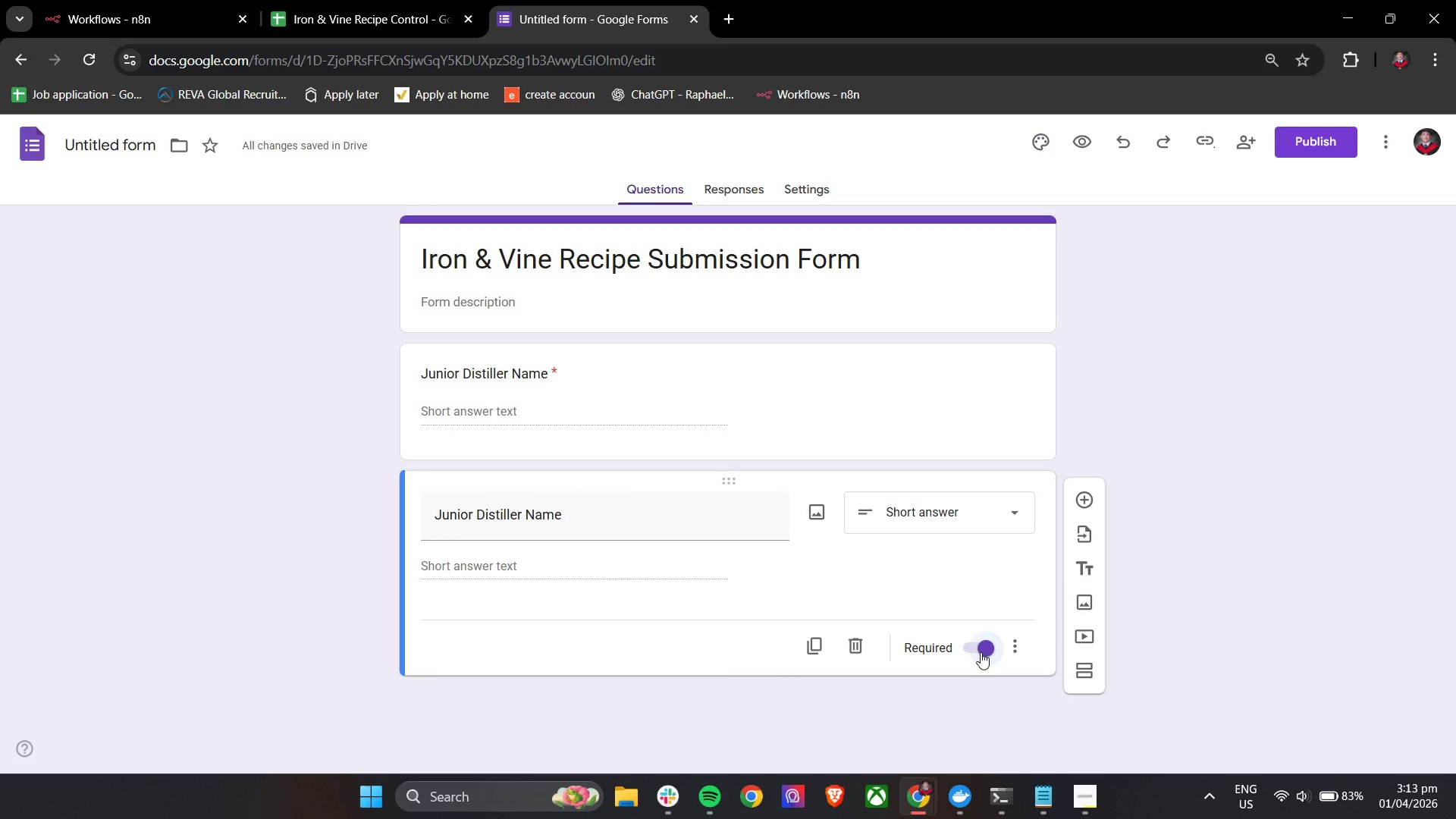 
left_click([1090, 493])
 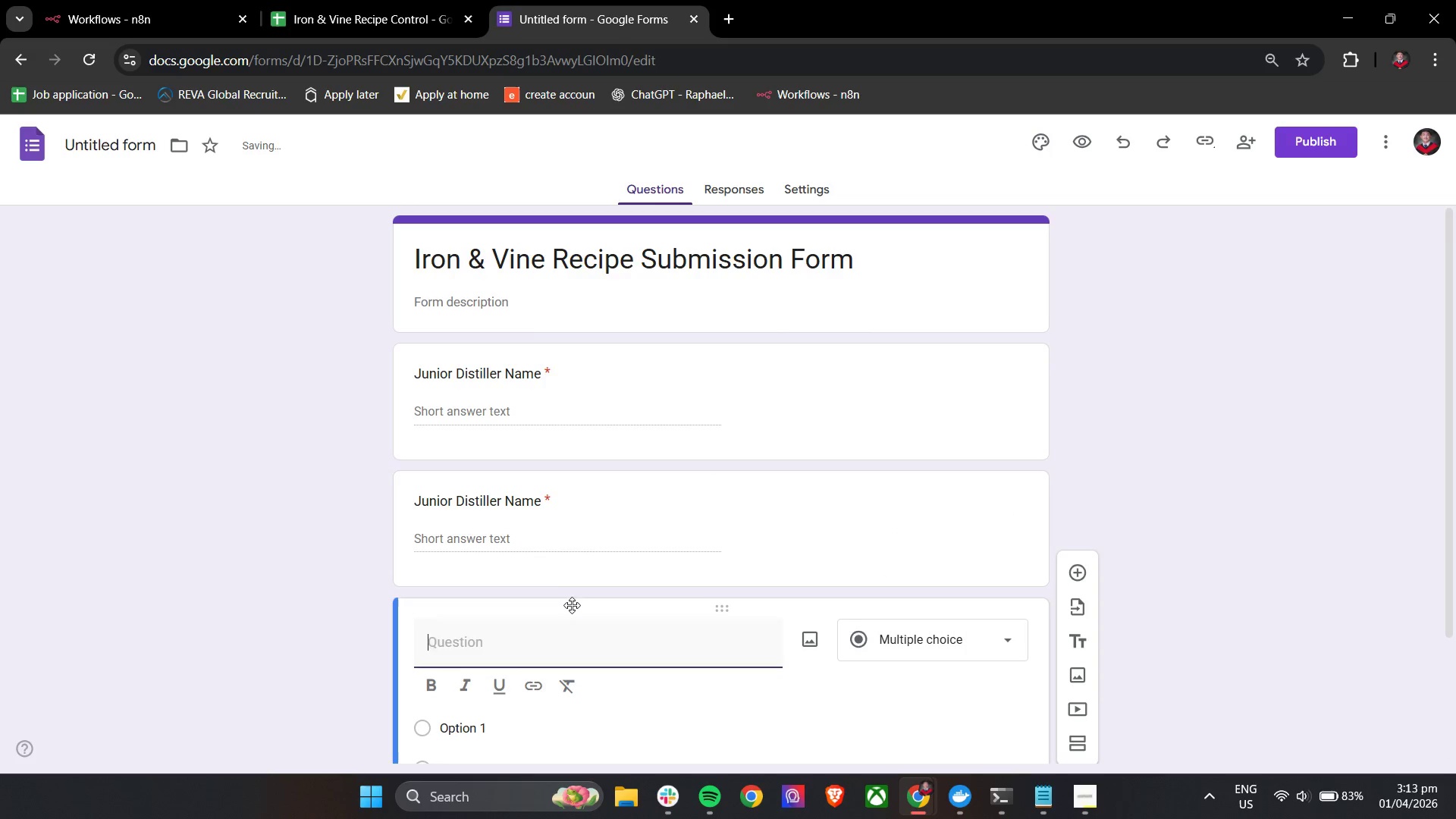 
scroll: coordinate [569, 605], scroll_direction: down, amount: 1.0
 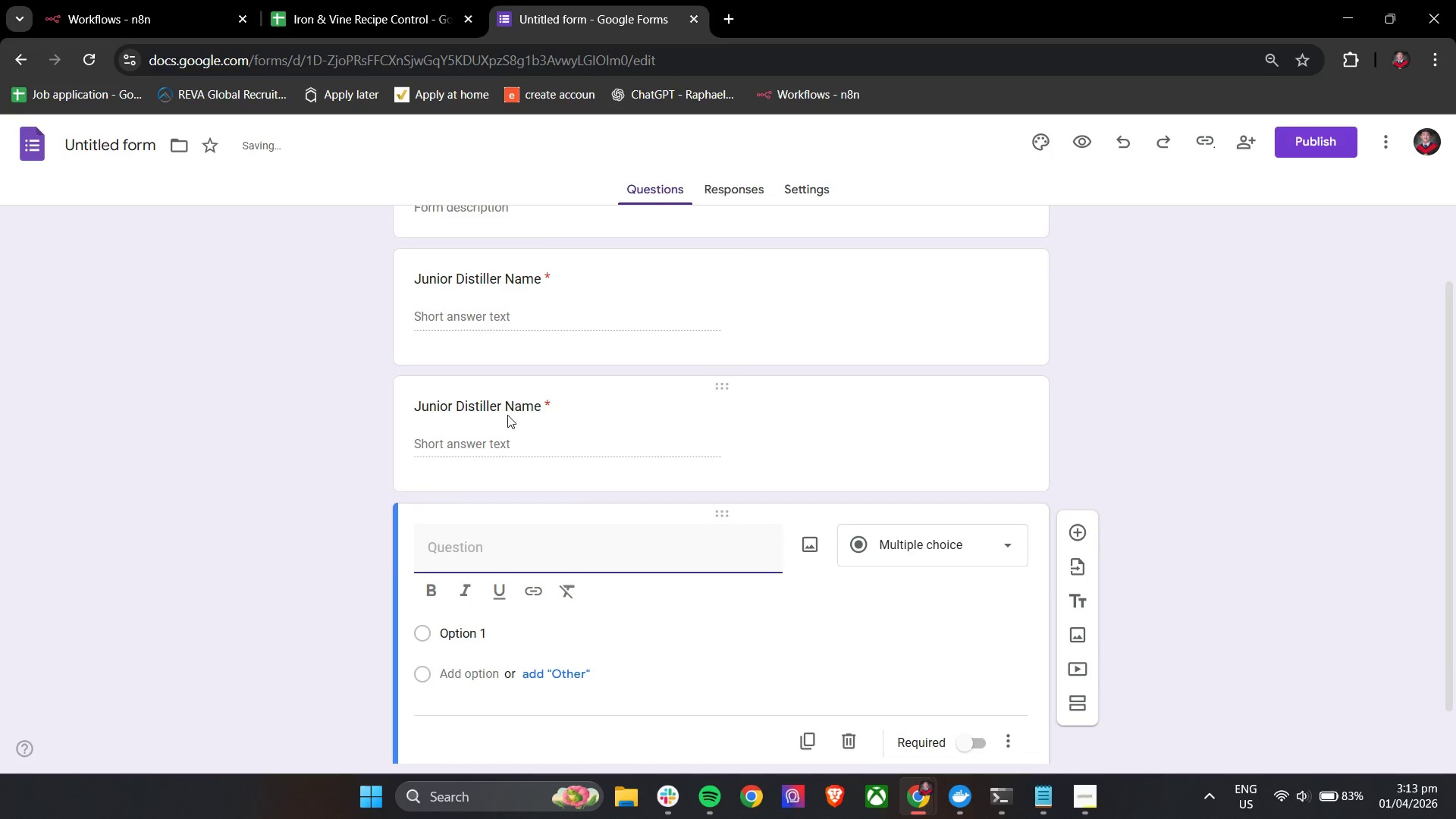 
double_click([519, 403])
 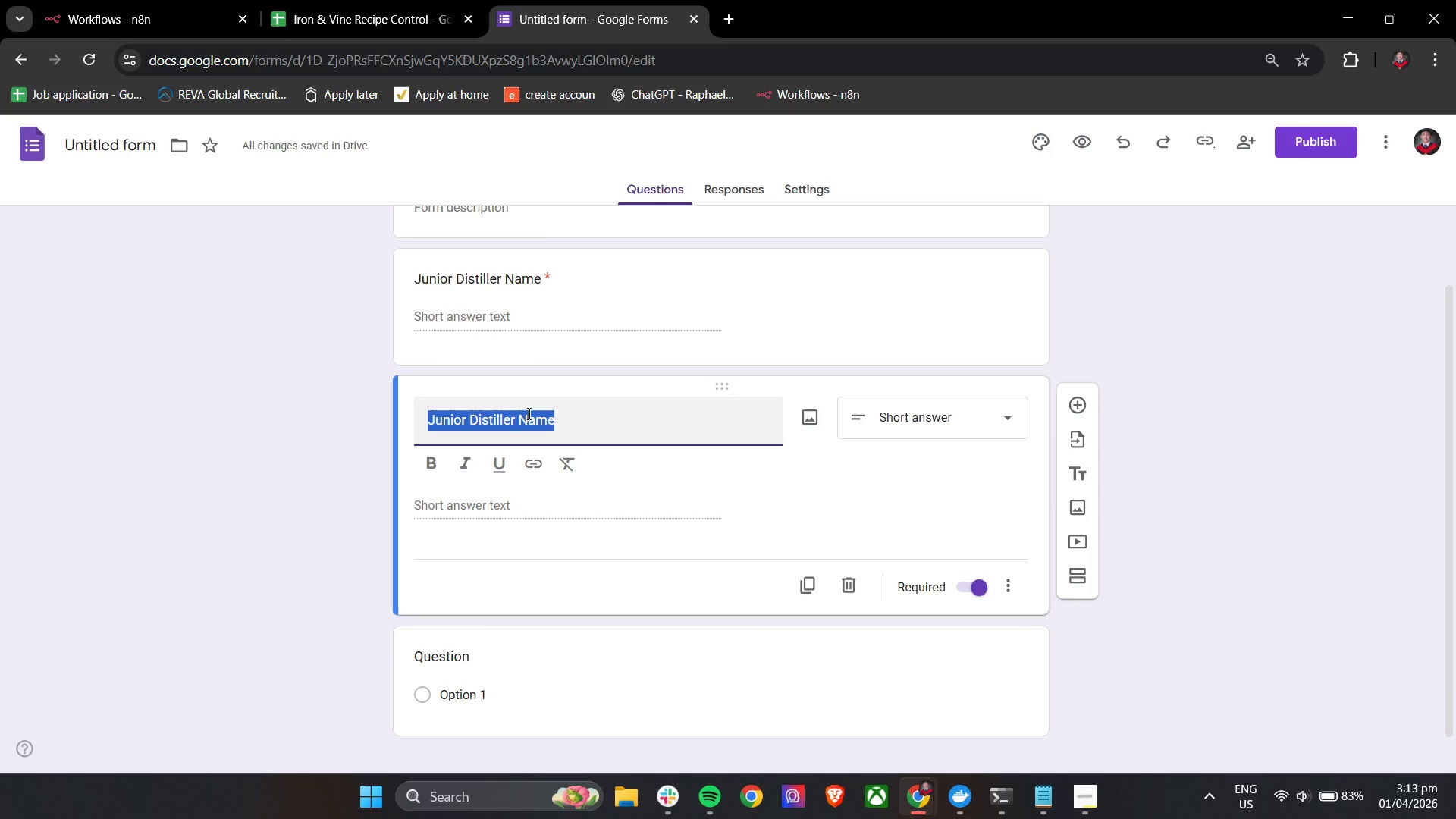 
left_click([532, 415])
 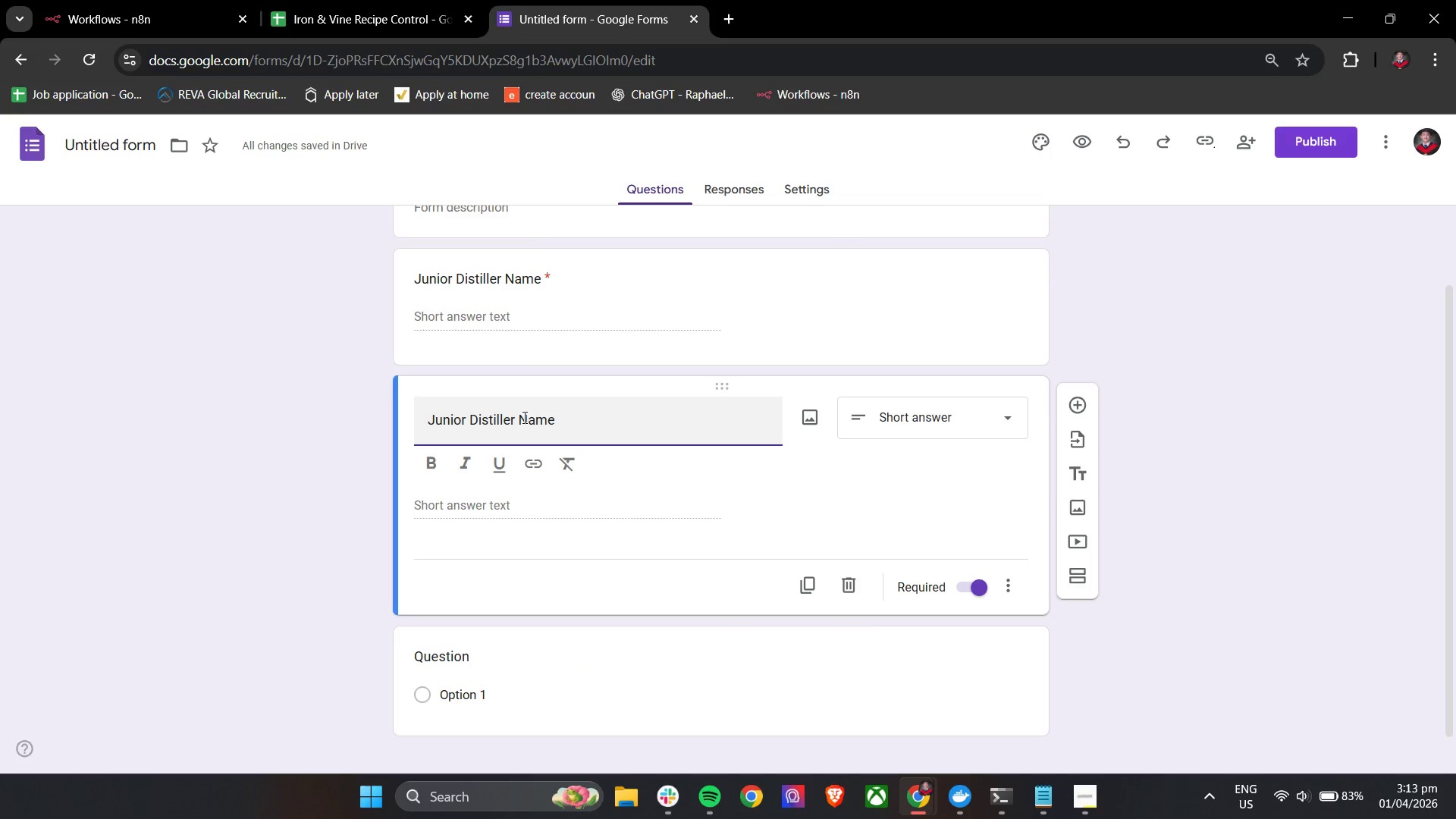 
left_click_drag(start_coordinate=[523, 417], to_coordinate=[547, 423])
 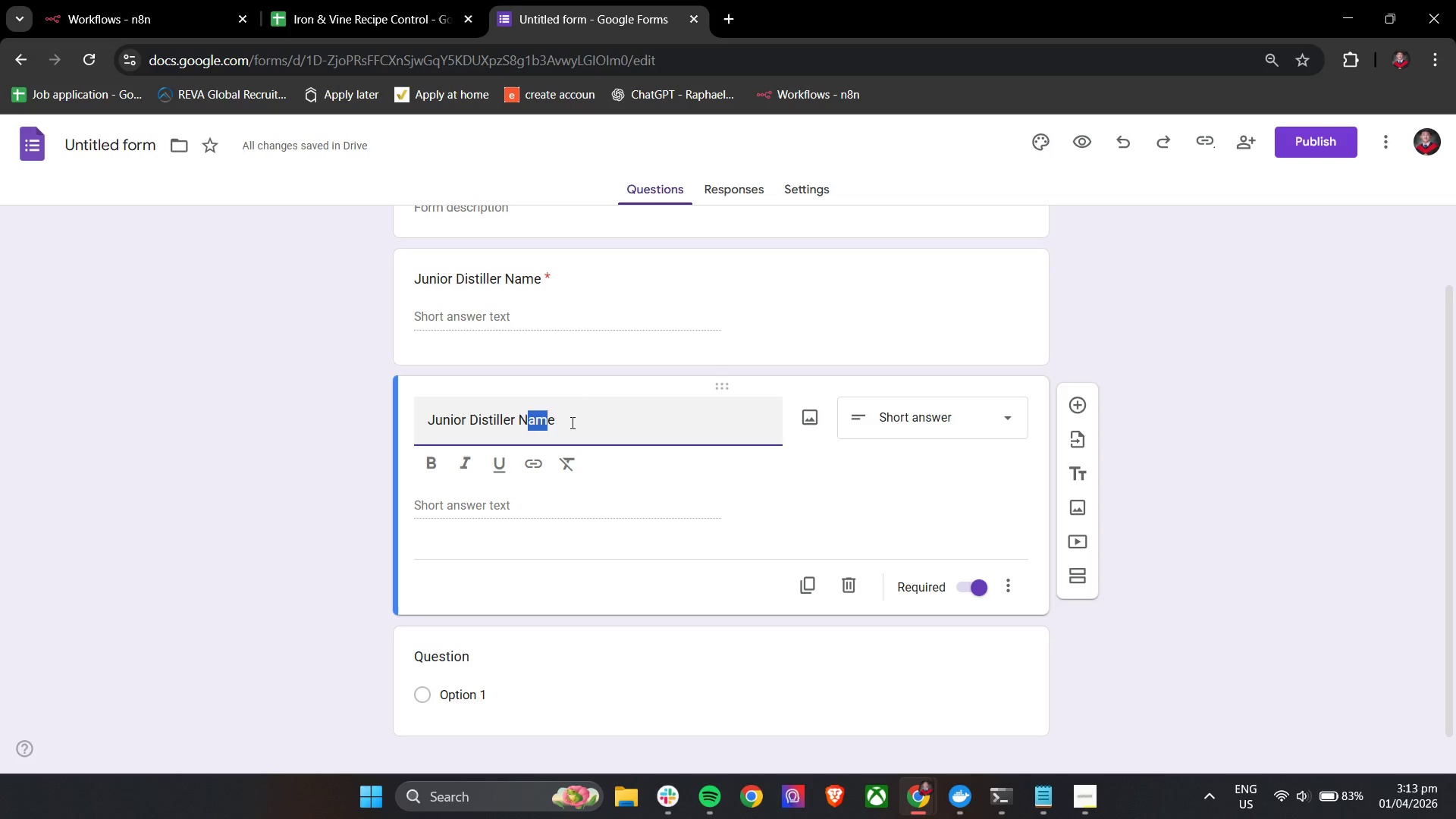 
left_click_drag(start_coordinate=[571, 422], to_coordinate=[519, 422])
 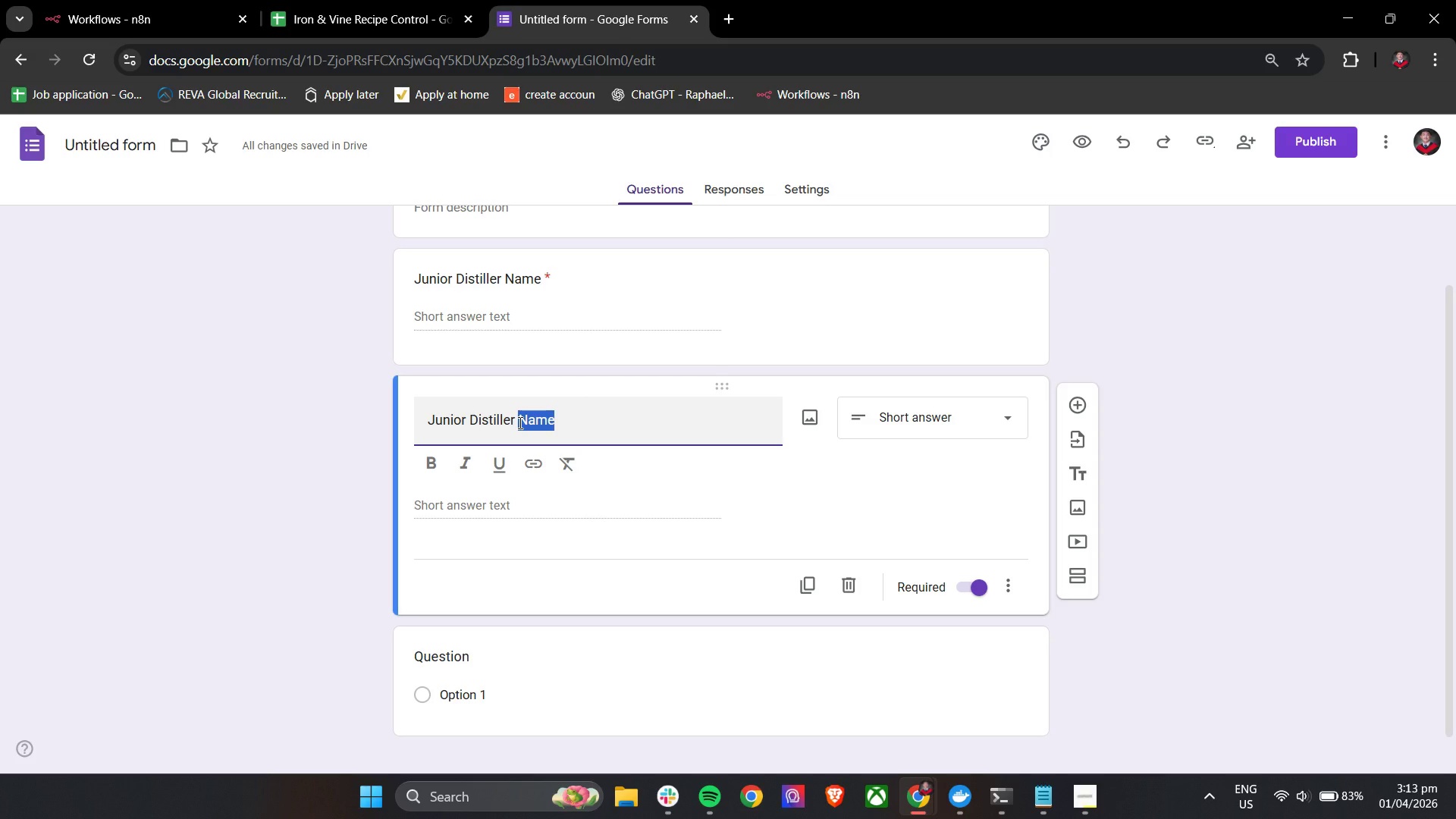 
type(Email)
 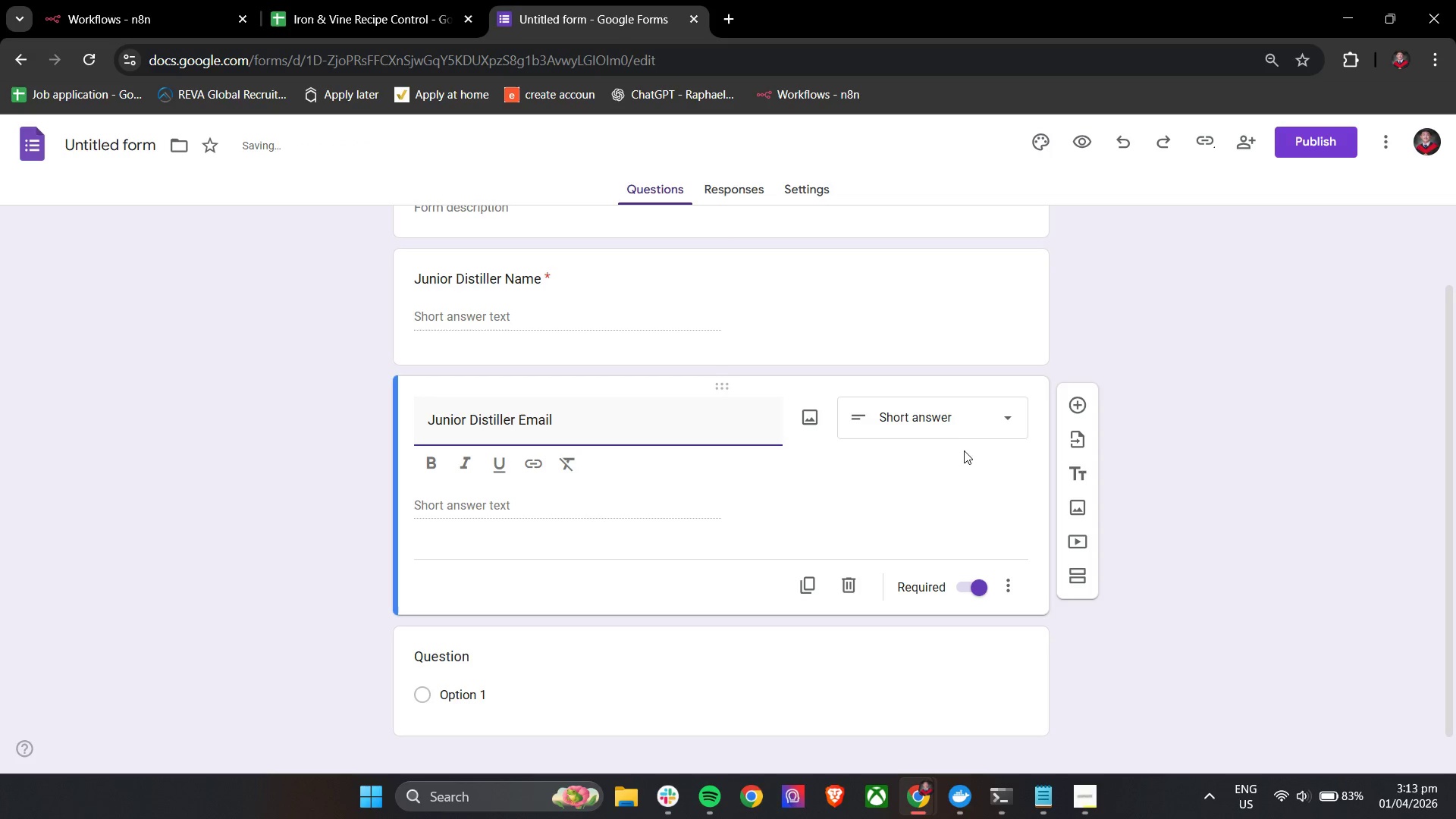 
left_click([954, 477])
 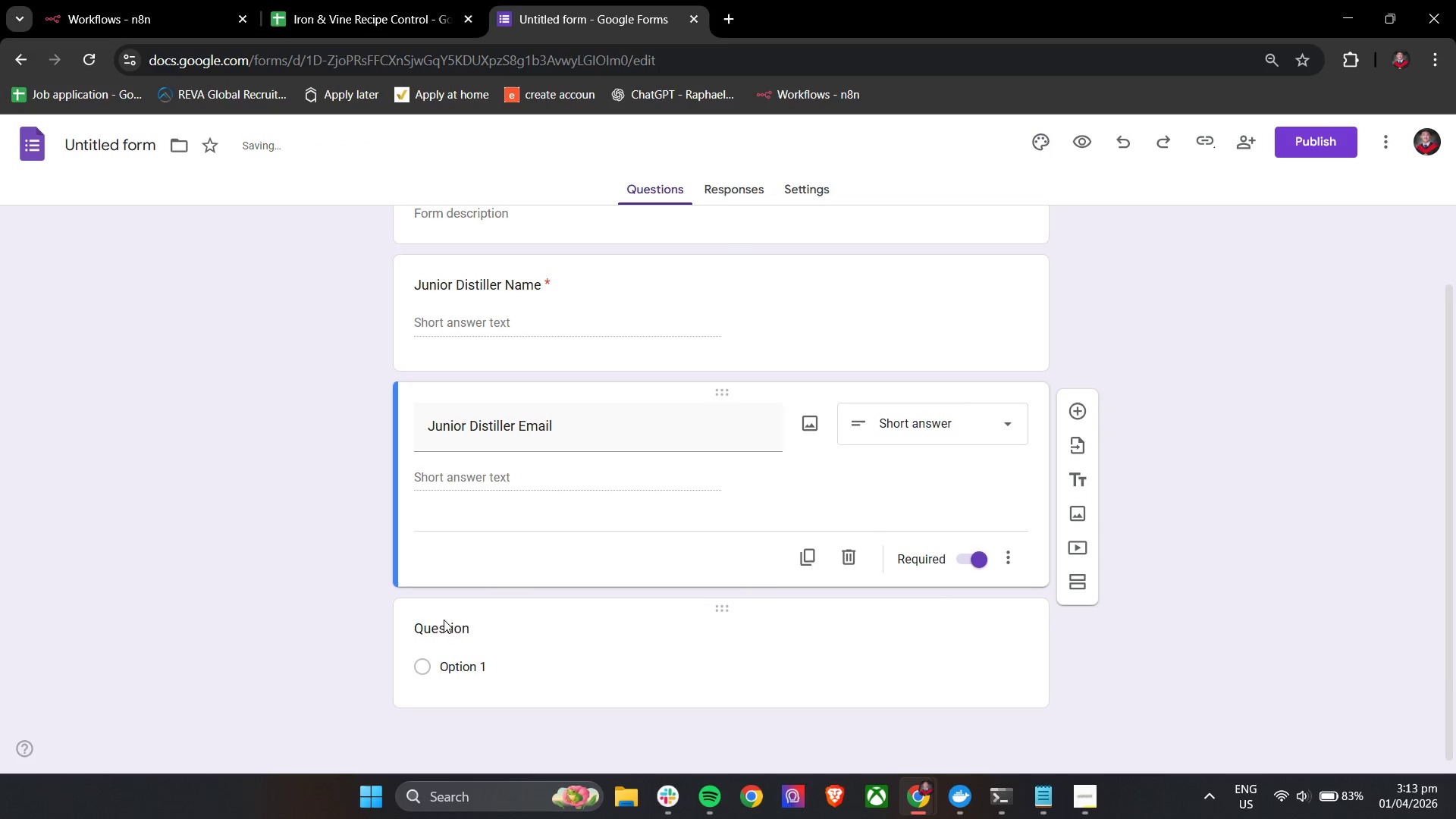 
left_click([452, 633])
 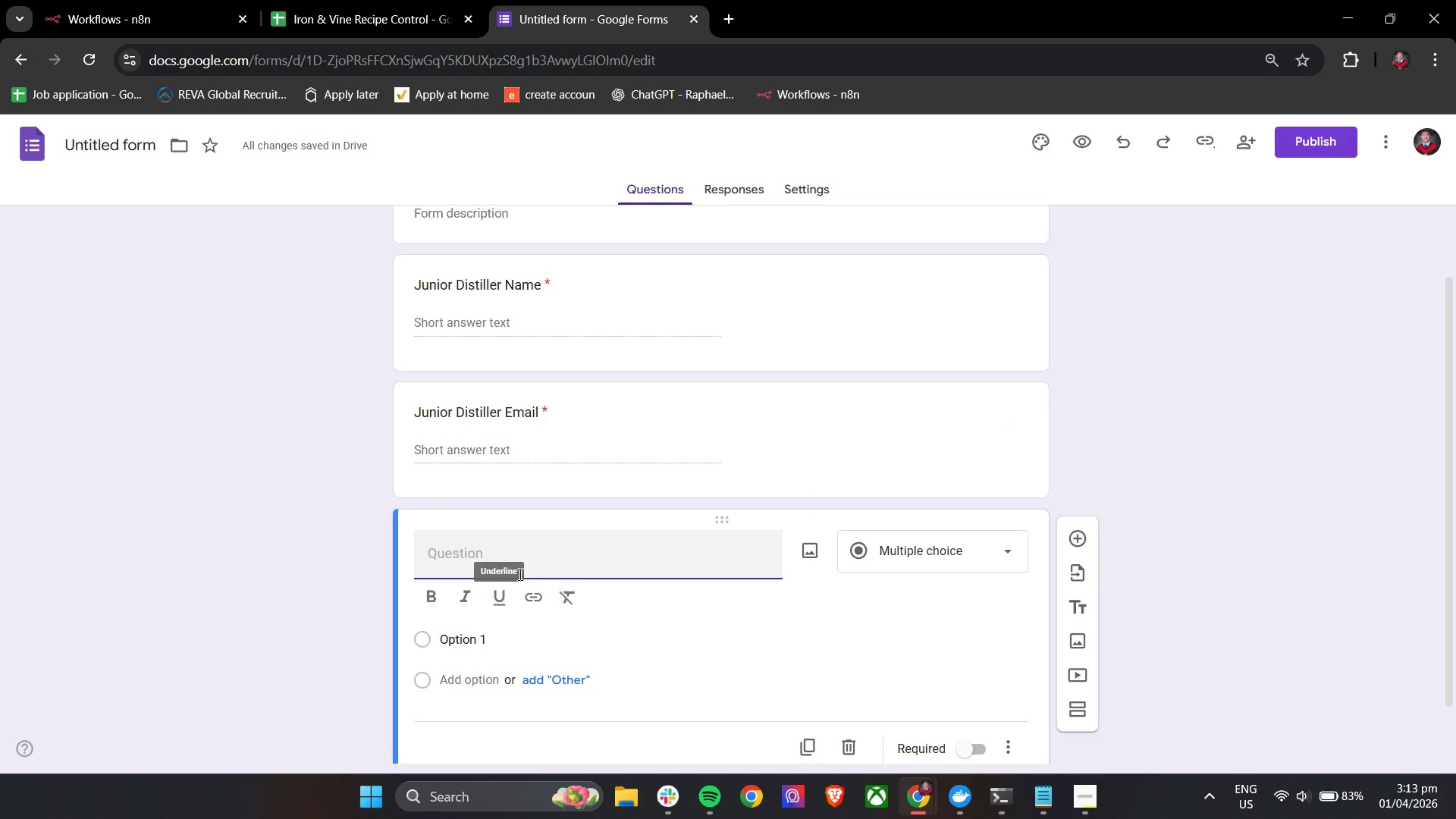 
type(Recipe Name)
 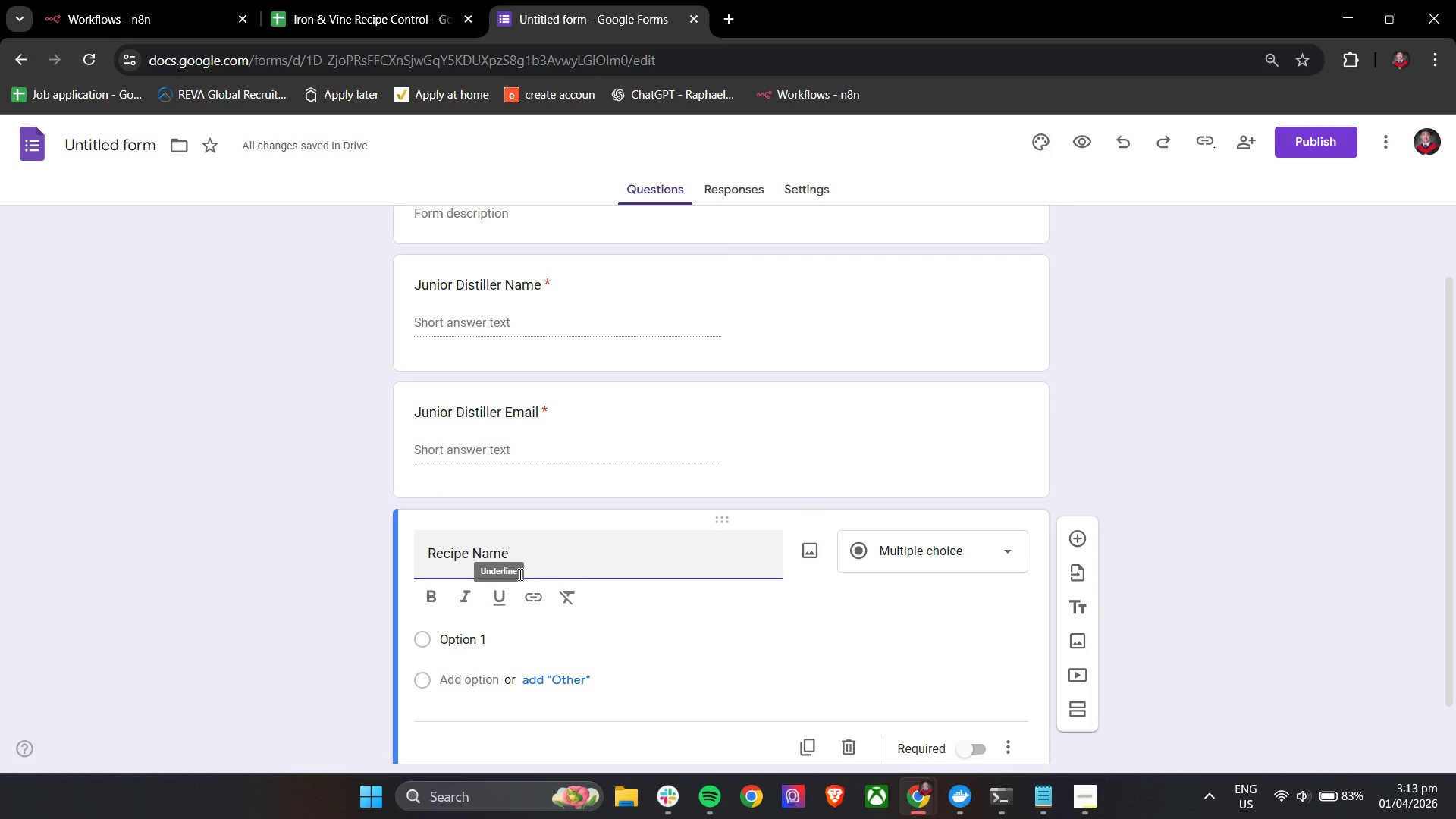 
left_click([934, 594])
 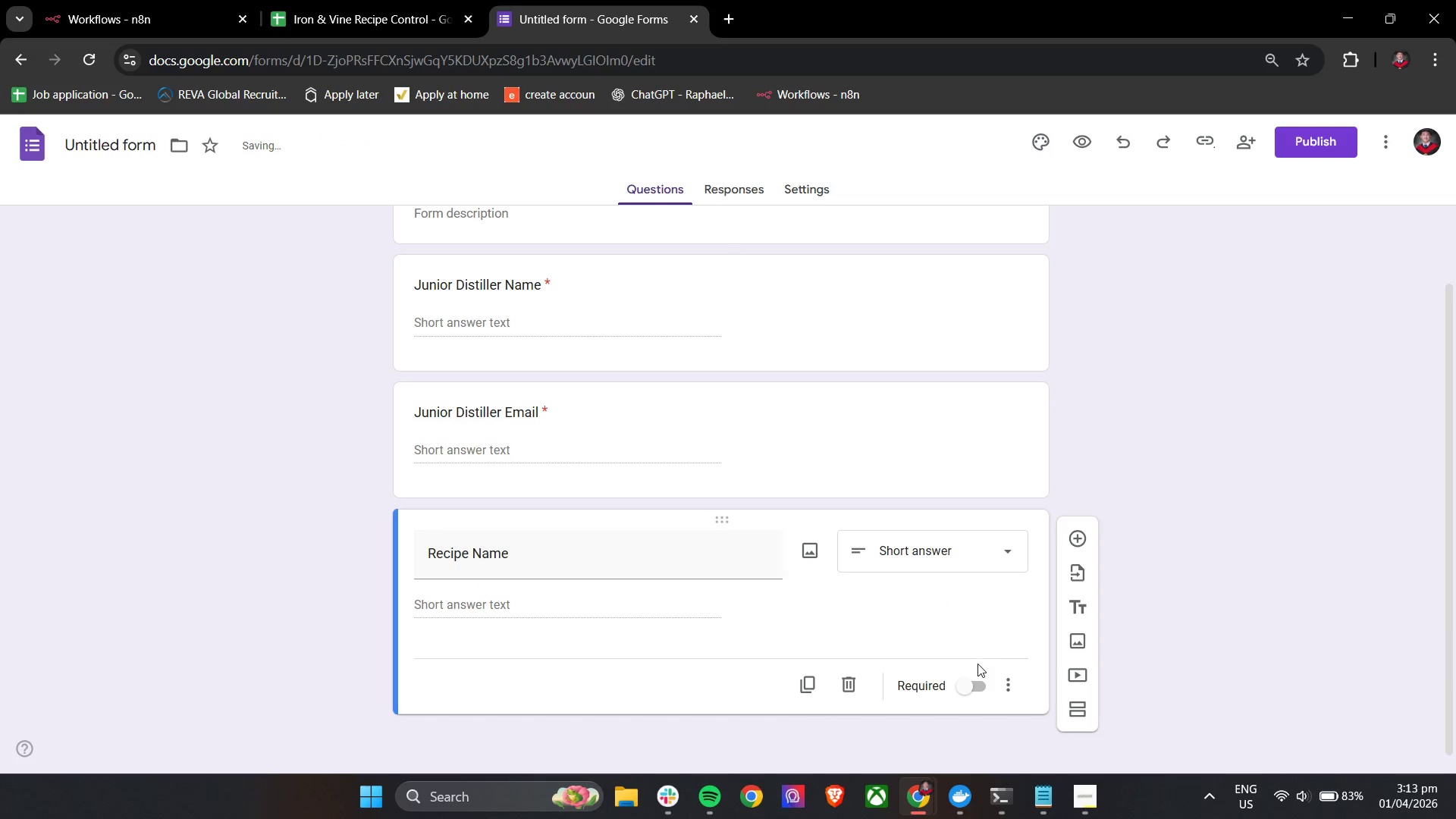 
left_click([982, 689])
 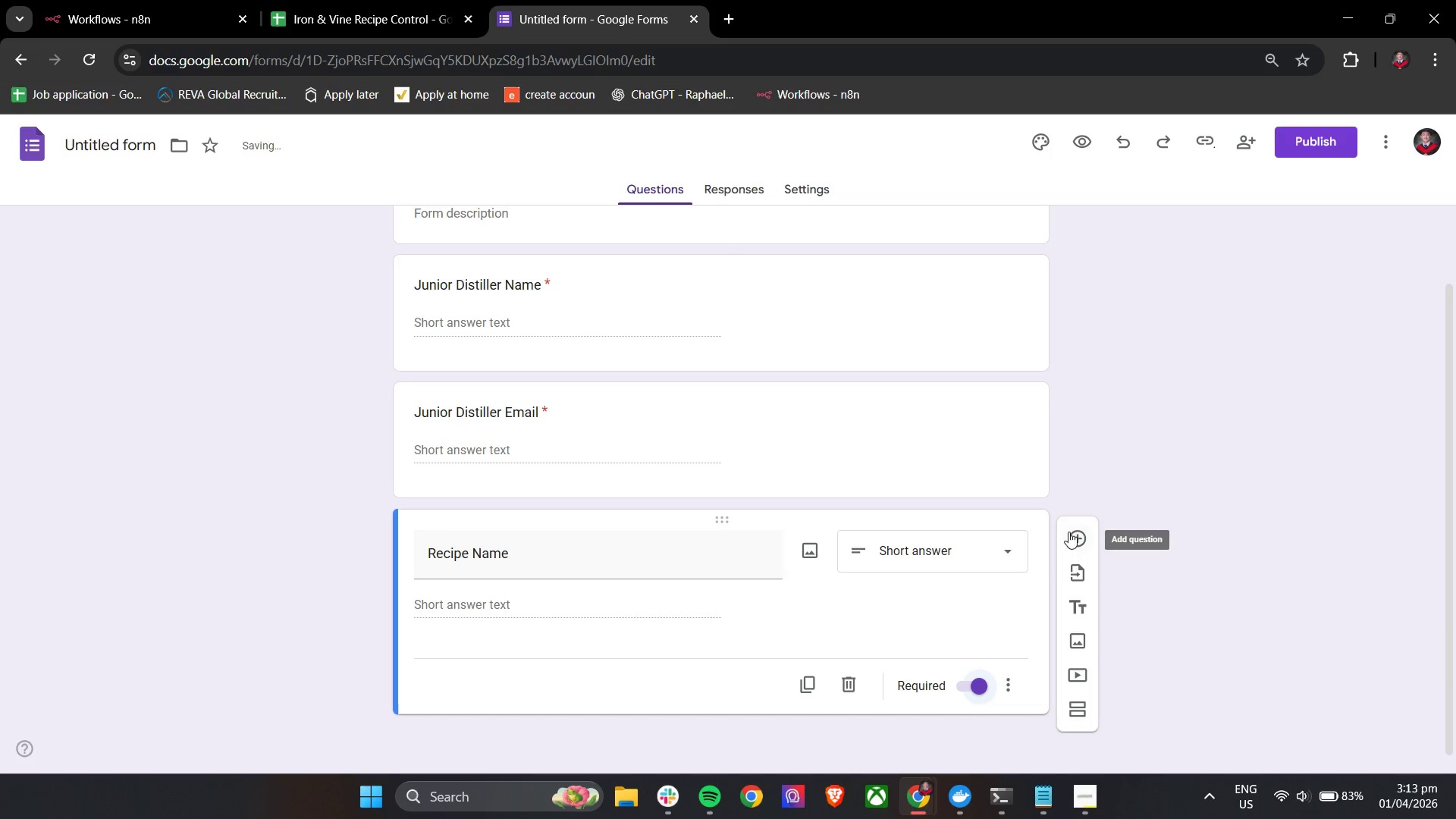 
left_click([1075, 538])
 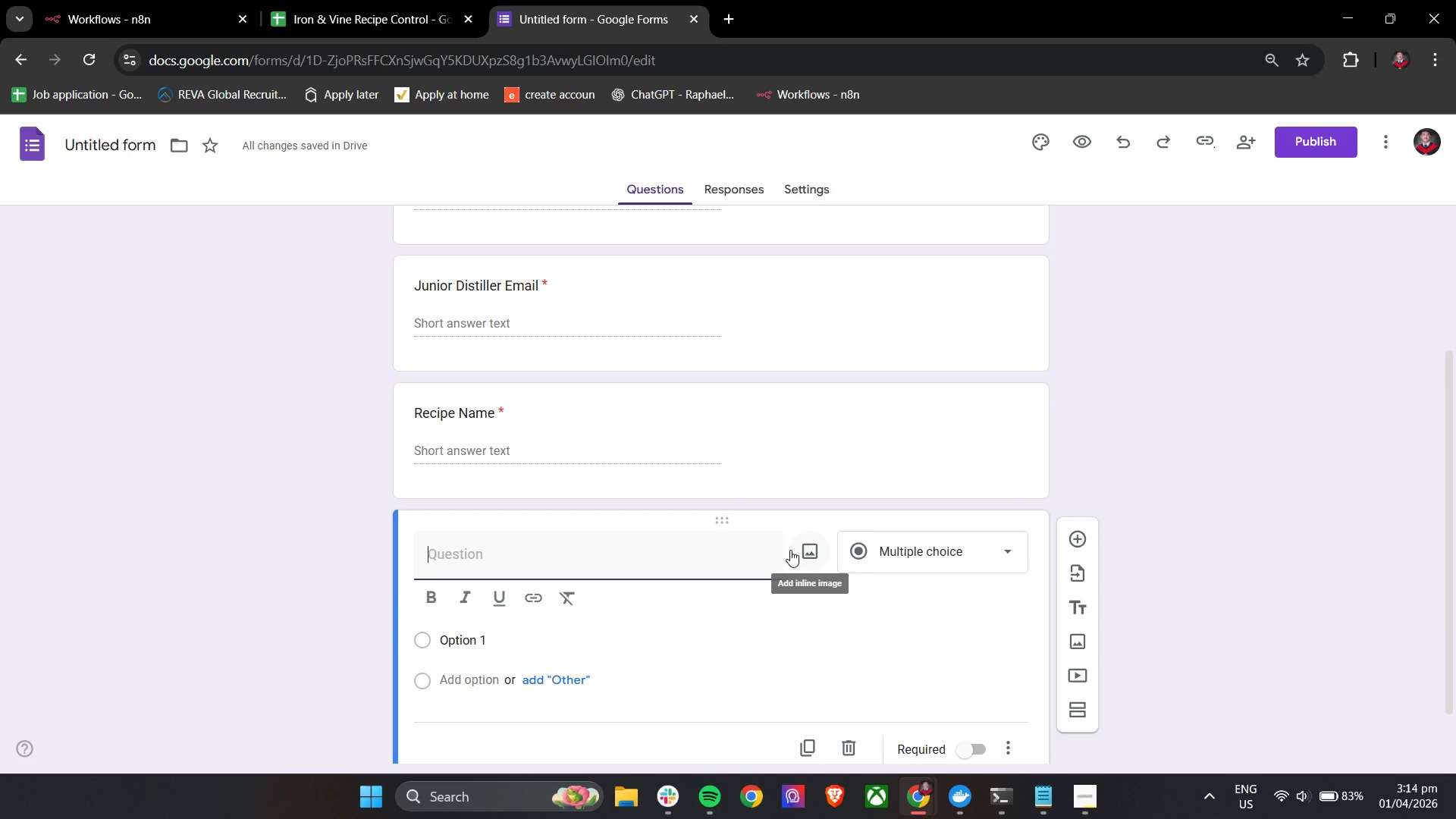 
wait(6.84)
 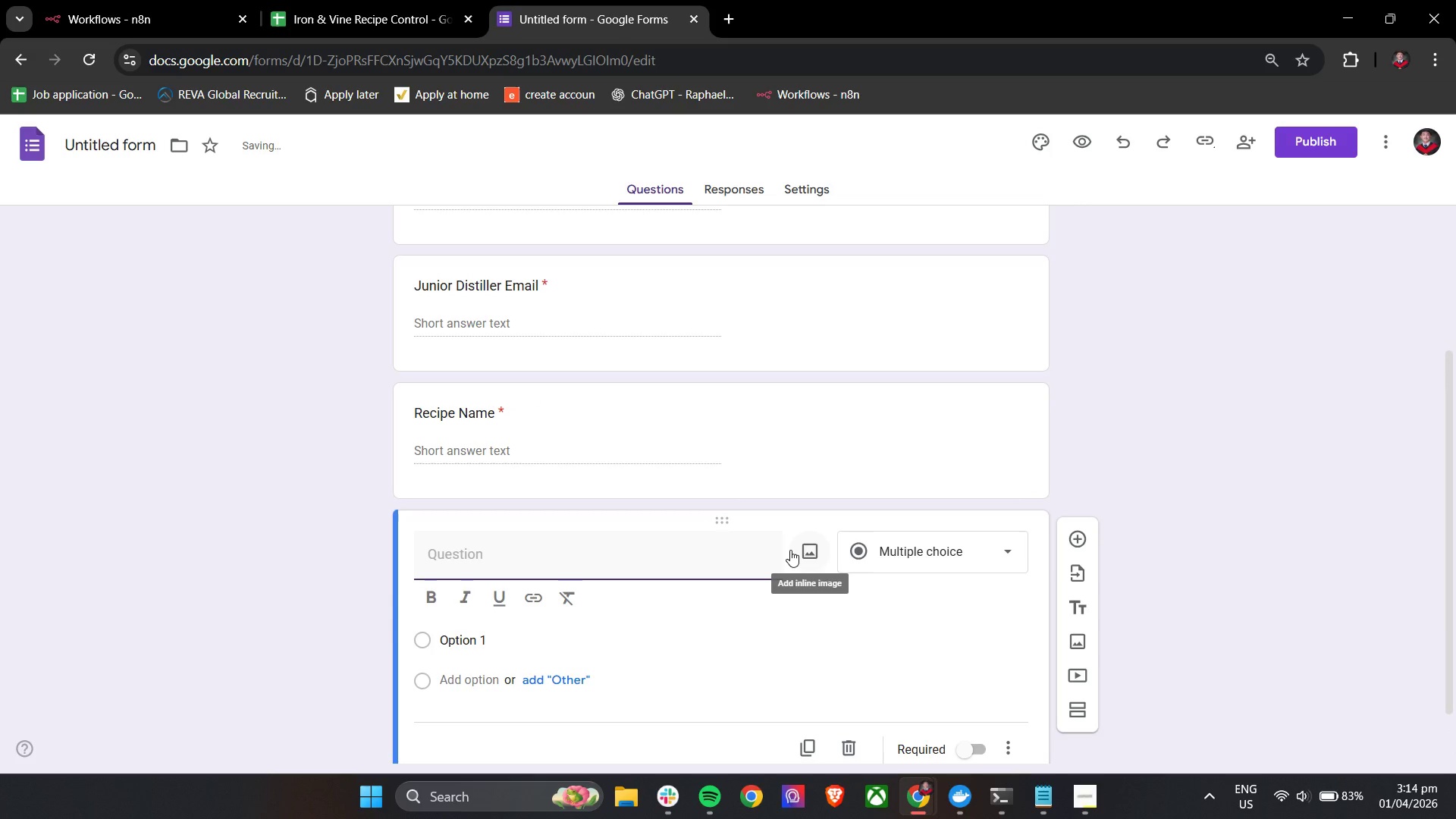 
type(Botanical)
 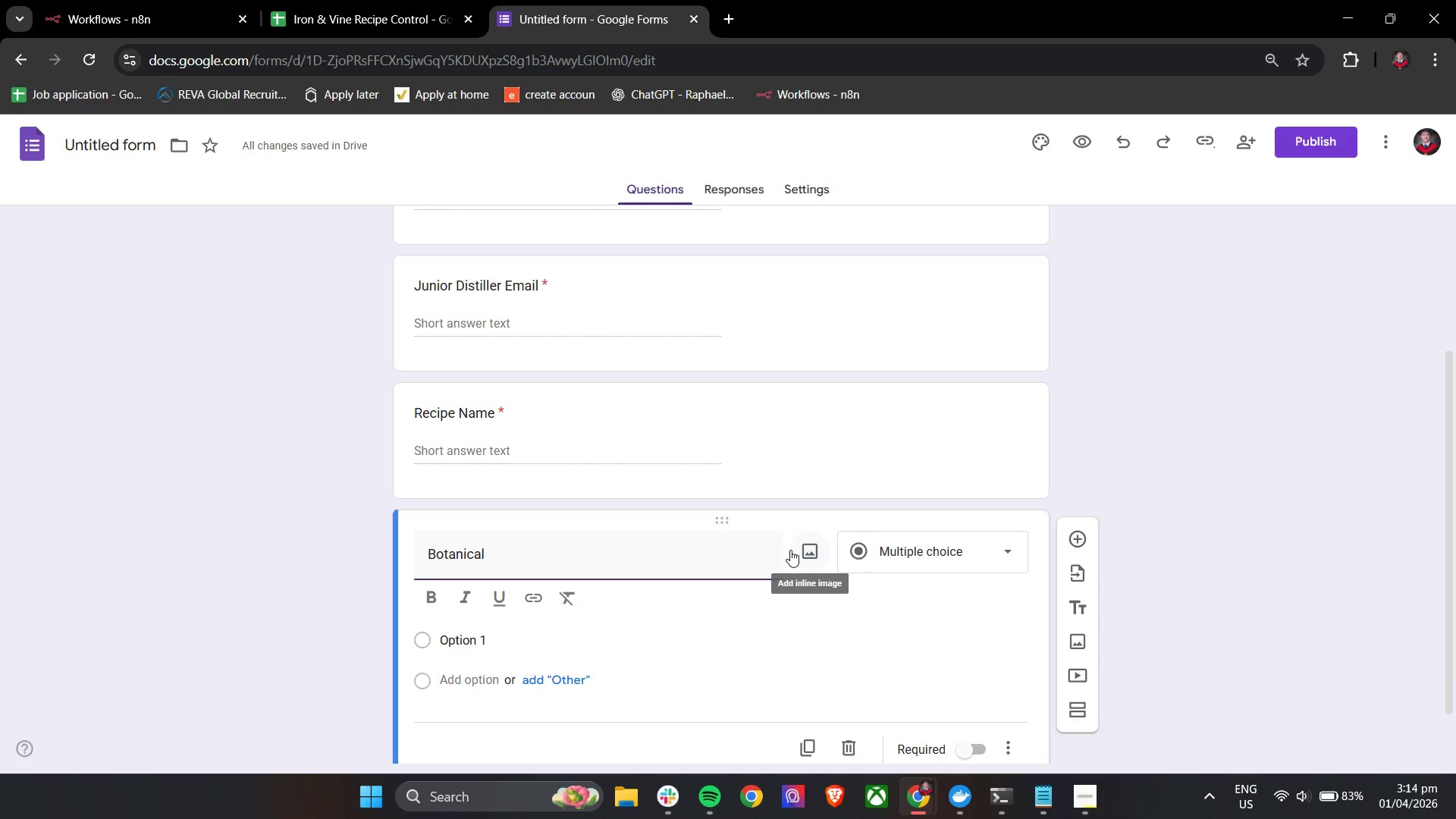 
wait(6.66)
 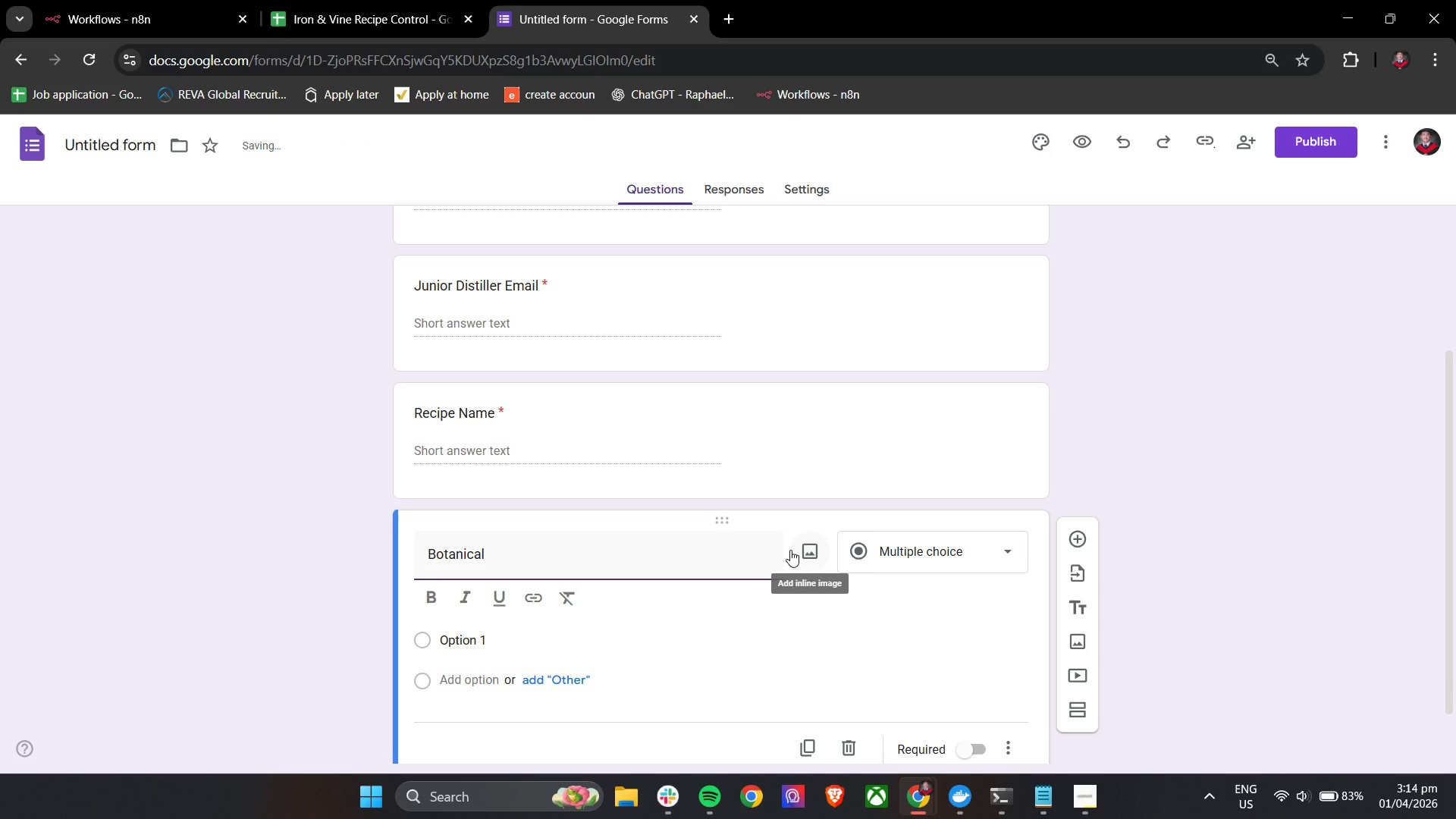 
type( Inc)
key(Backspace)
type(gredients)
 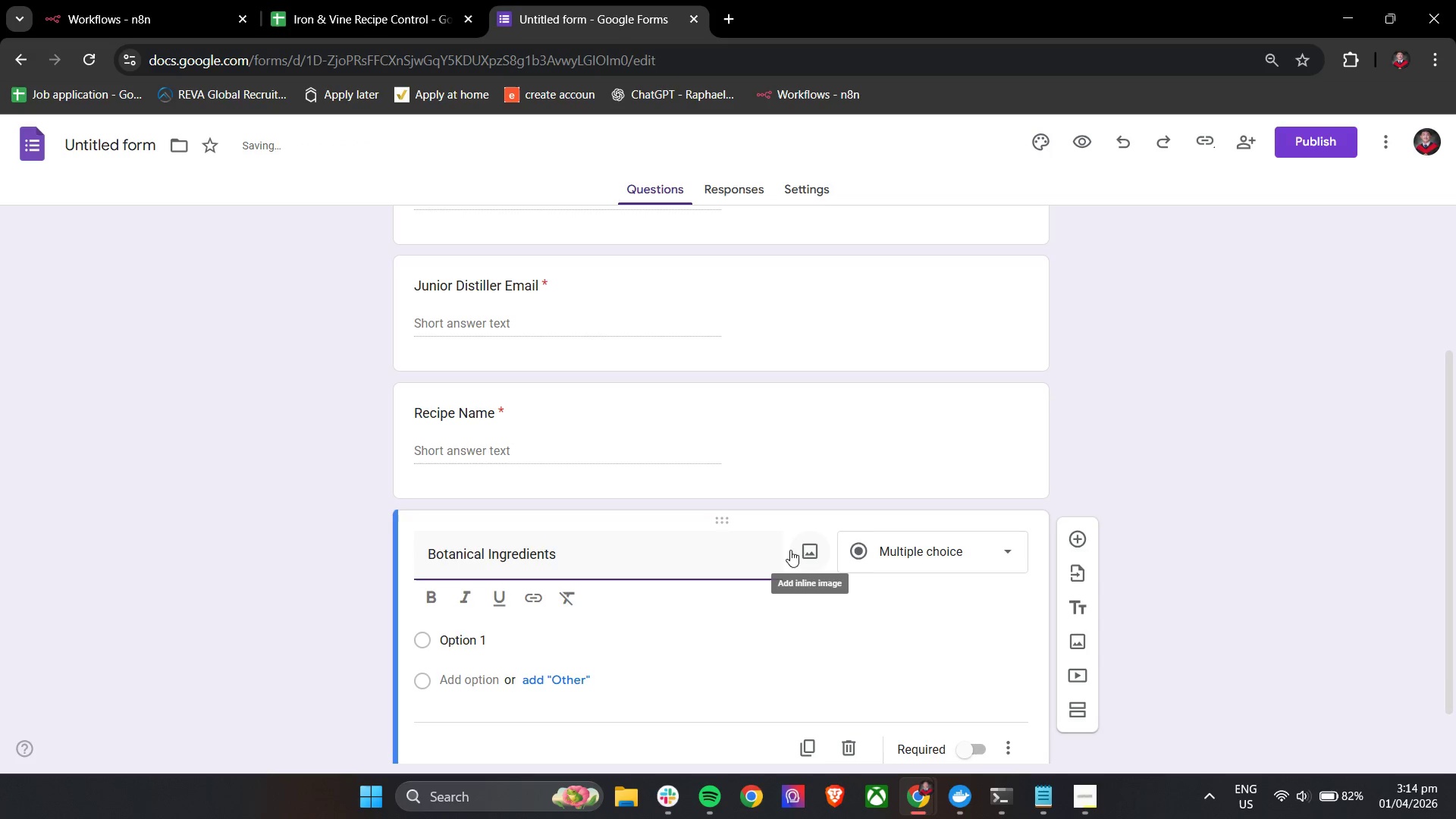 
left_click([872, 613])
 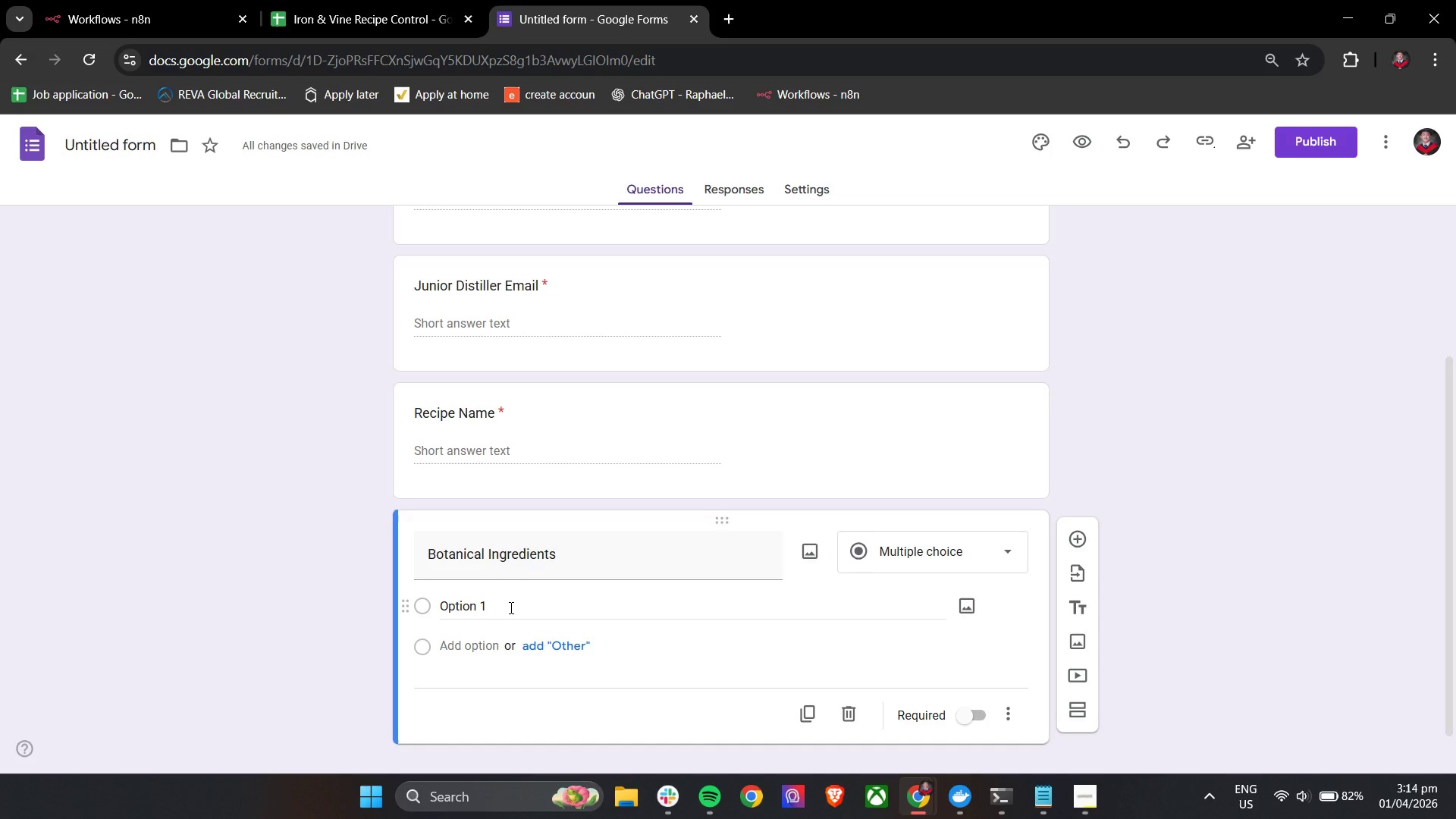 
wait(5.28)
 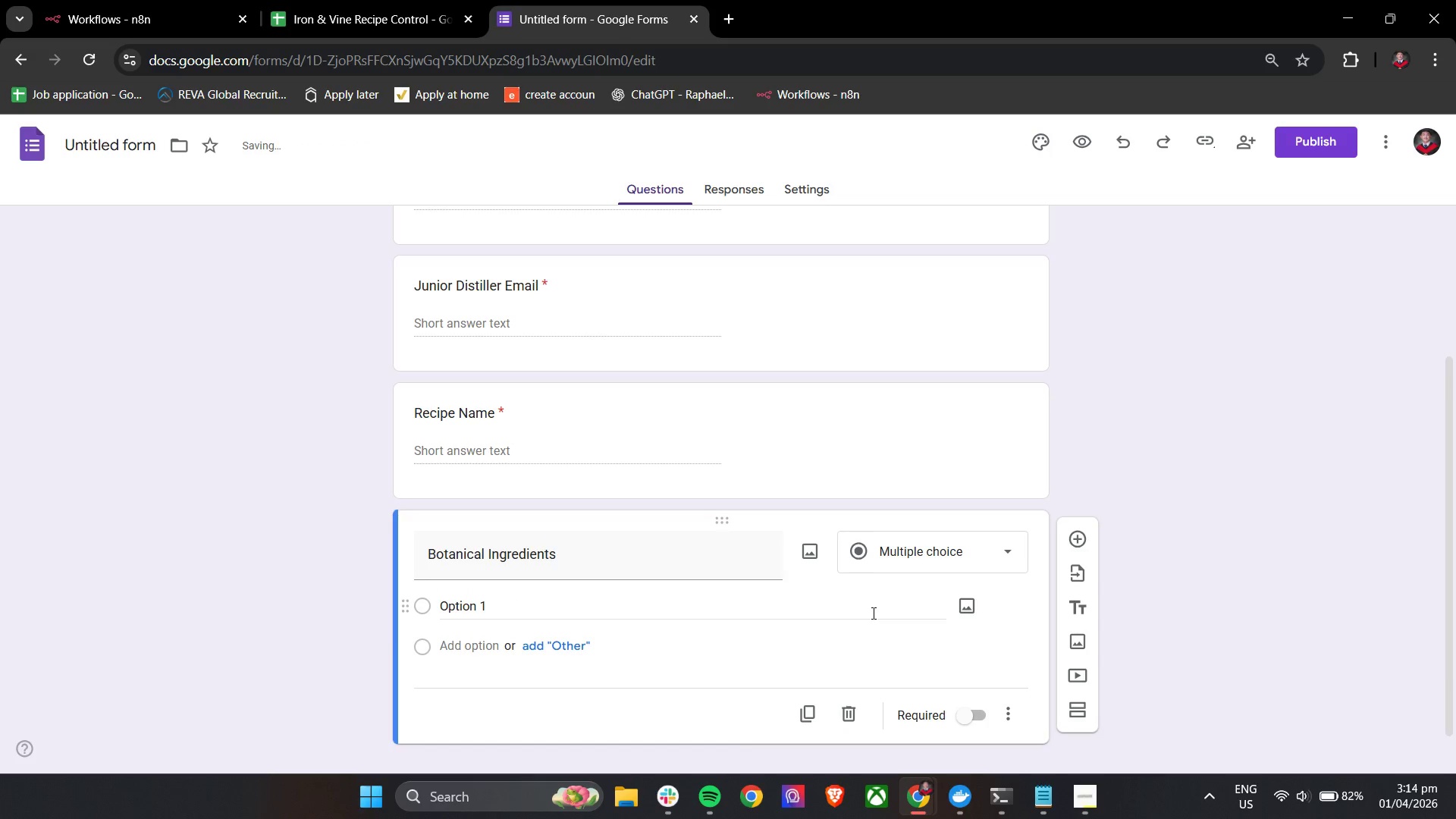 
left_click([1009, 714])
 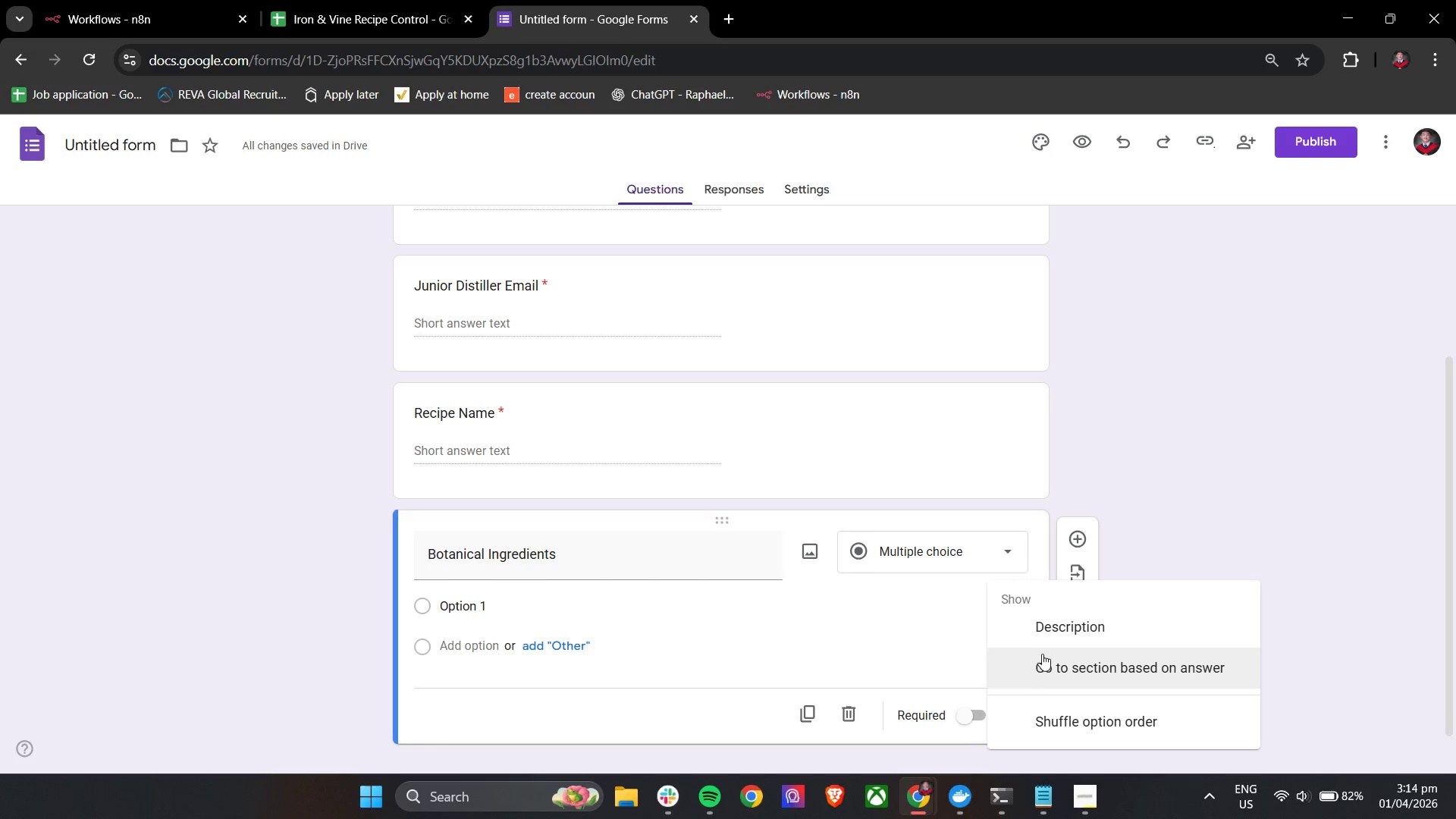 
left_click([1047, 634])
 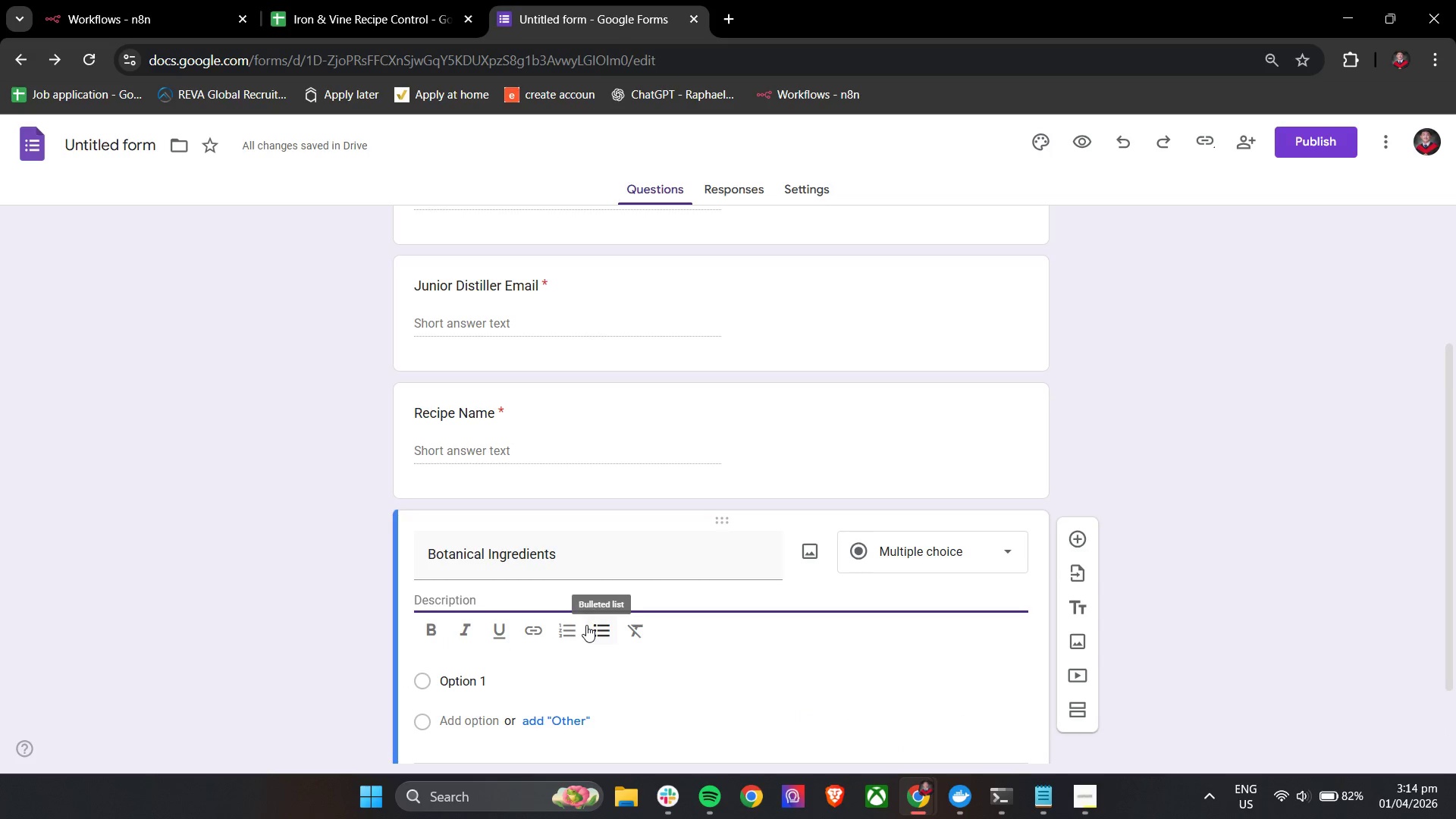 
type(Lits )
key(Backspace)
key(Backspace)
type(s)
key(Backspace)
key(Backspace)
type(st all botanical )
key(Backspace)
type(s separated by commas)
 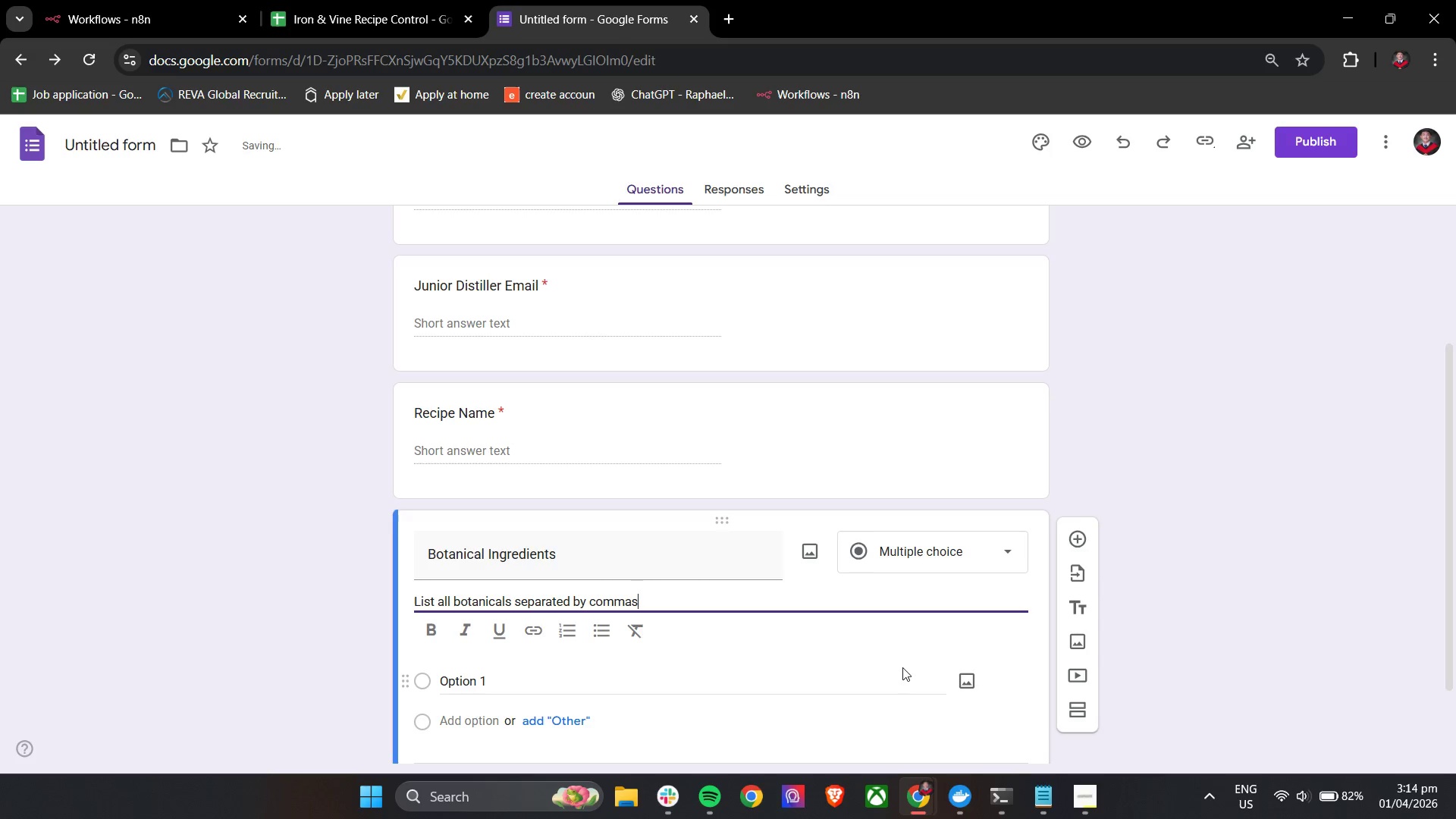 
left_click([902, 640])
 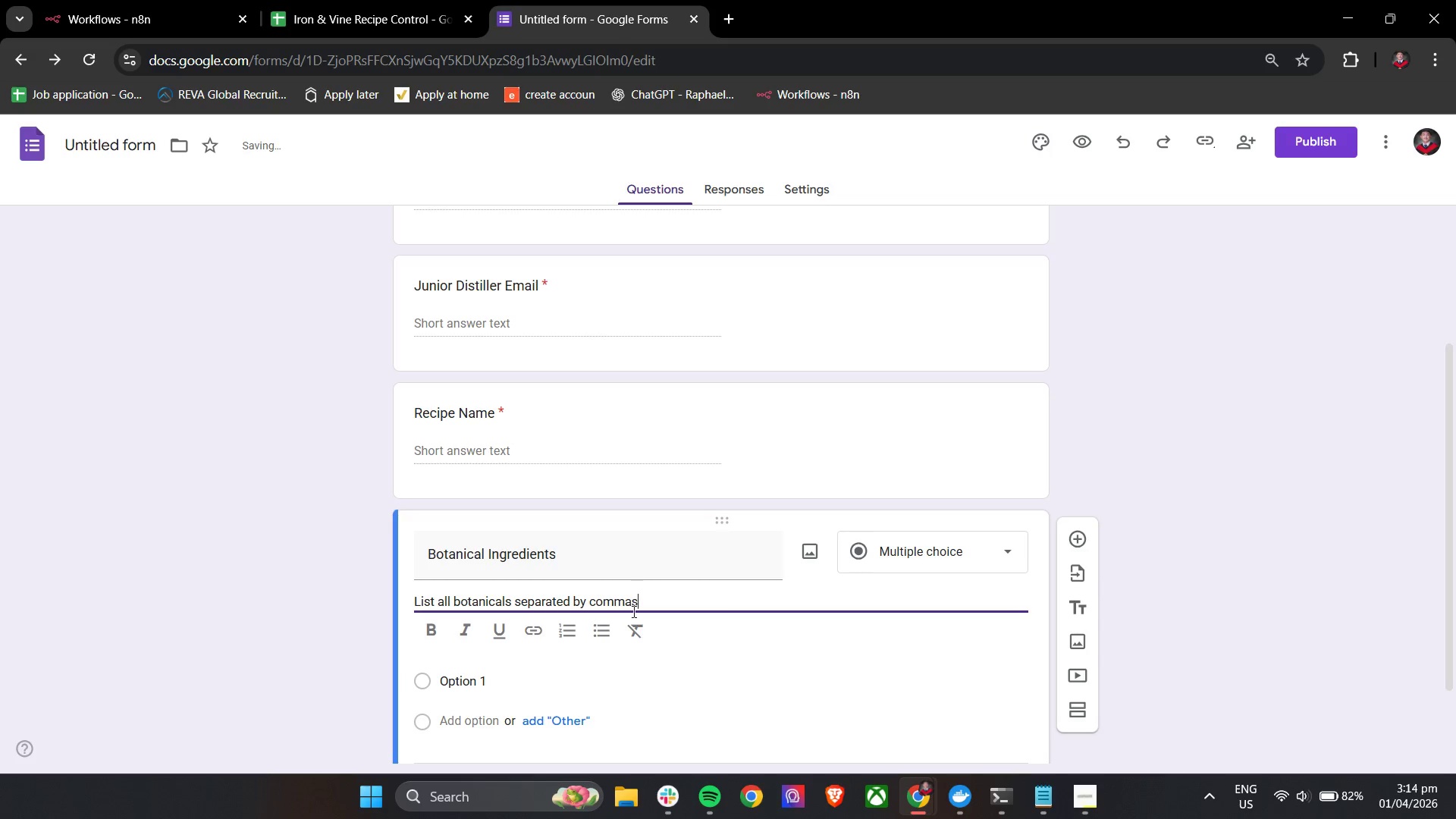 
scroll: coordinate [579, 623], scroll_direction: down, amount: 1.0
 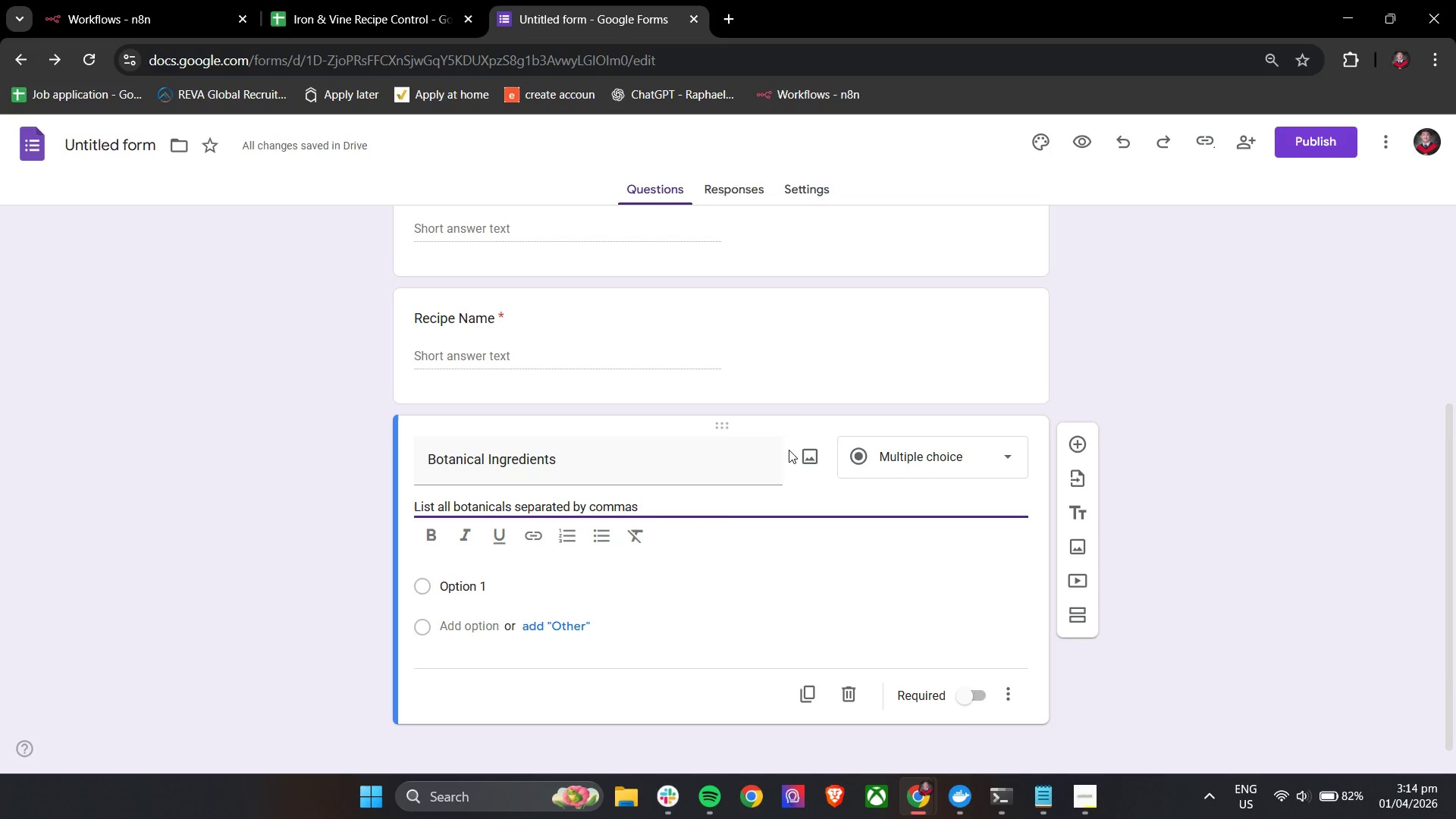 
left_click([798, 413])
 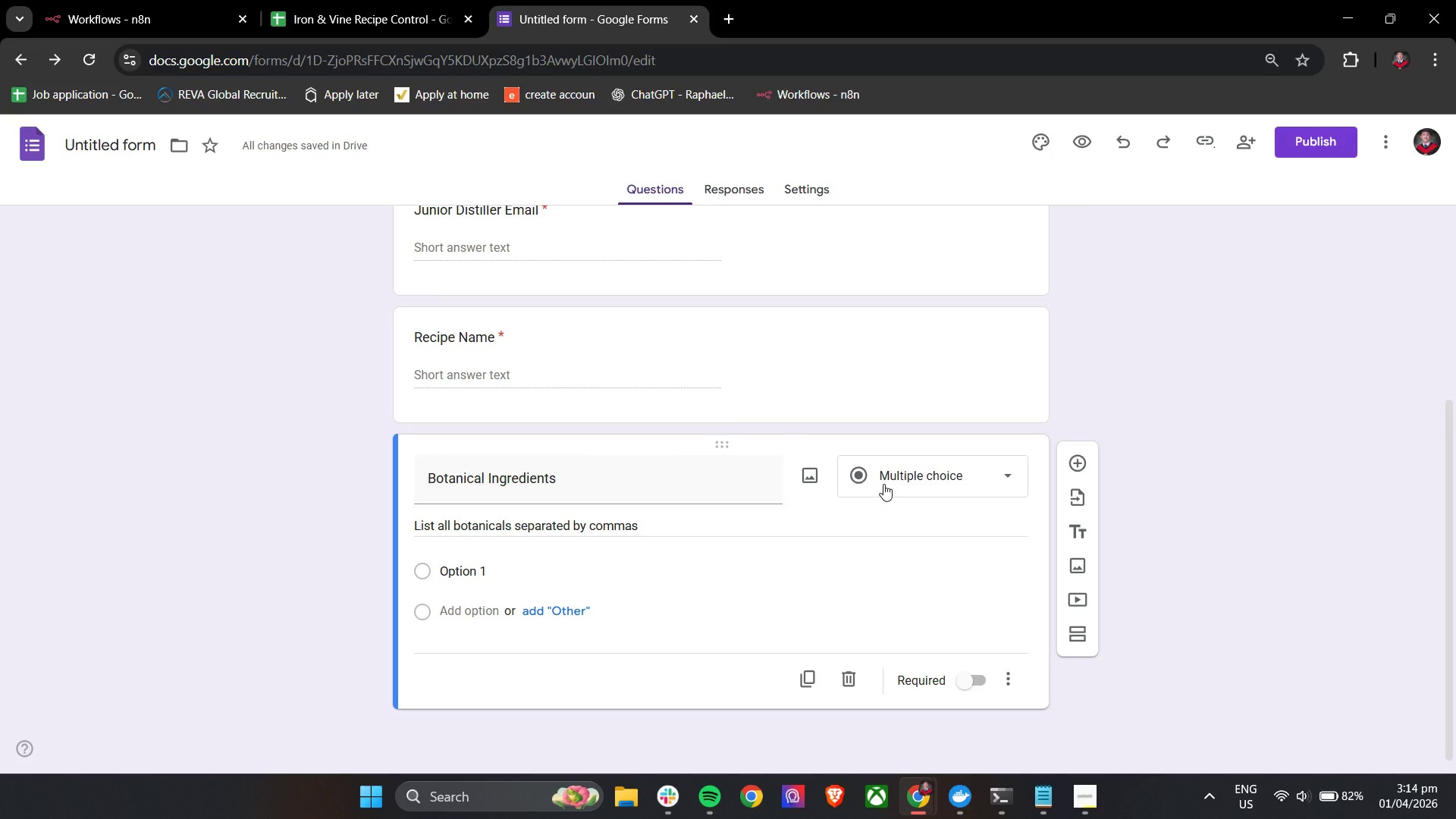 
left_click([883, 484])
 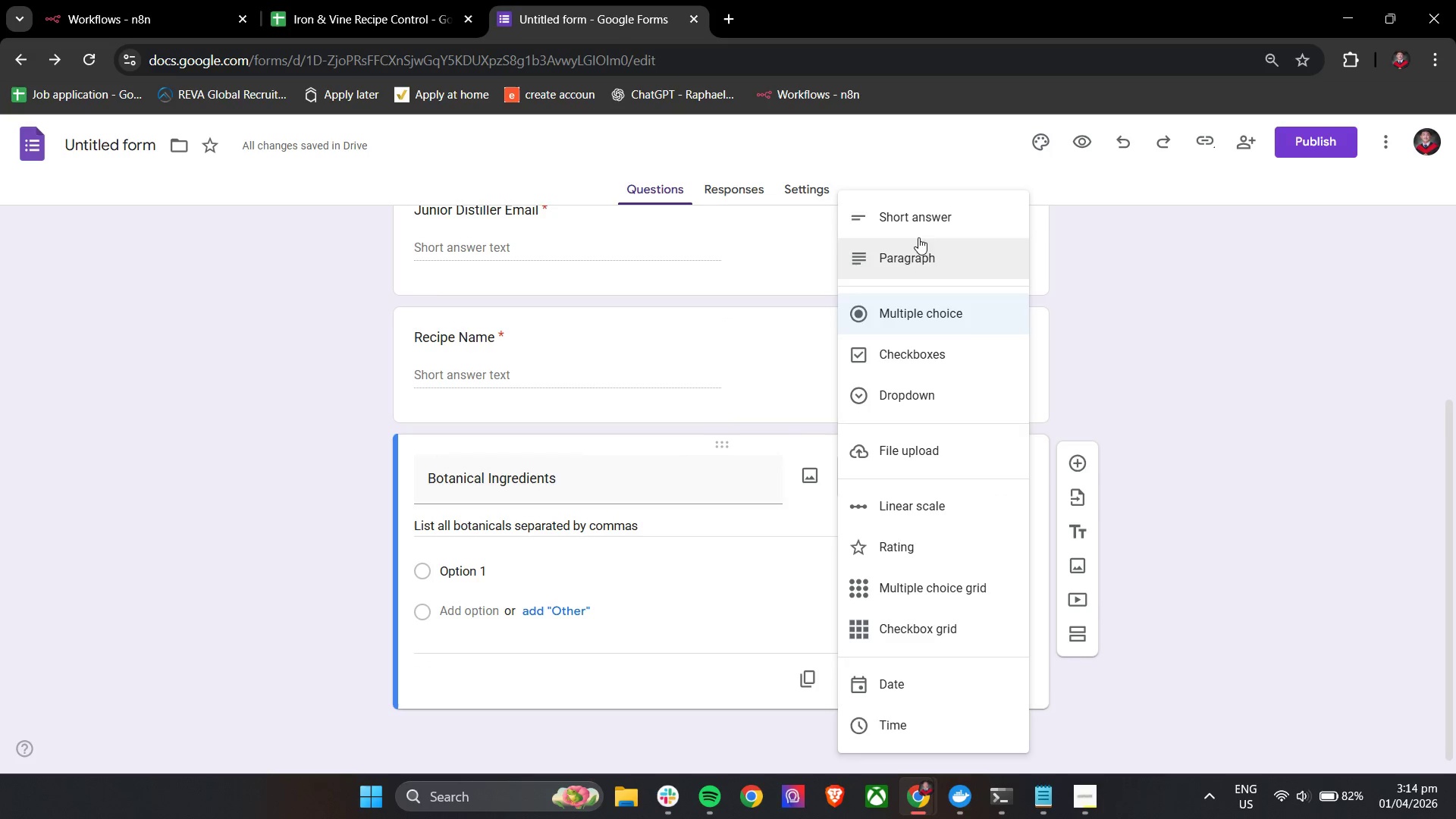 
left_click([915, 261])
 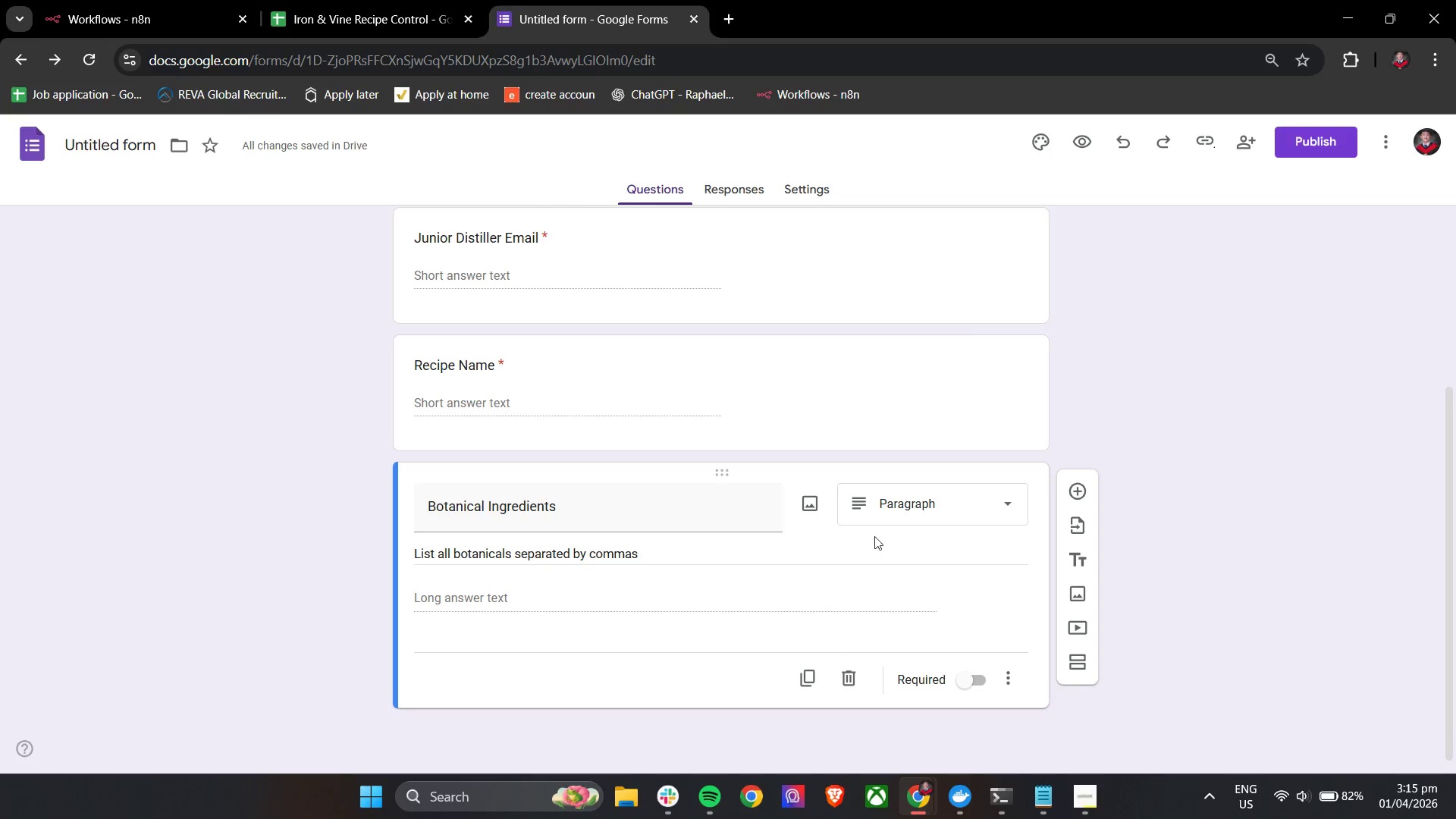 
wait(5.69)
 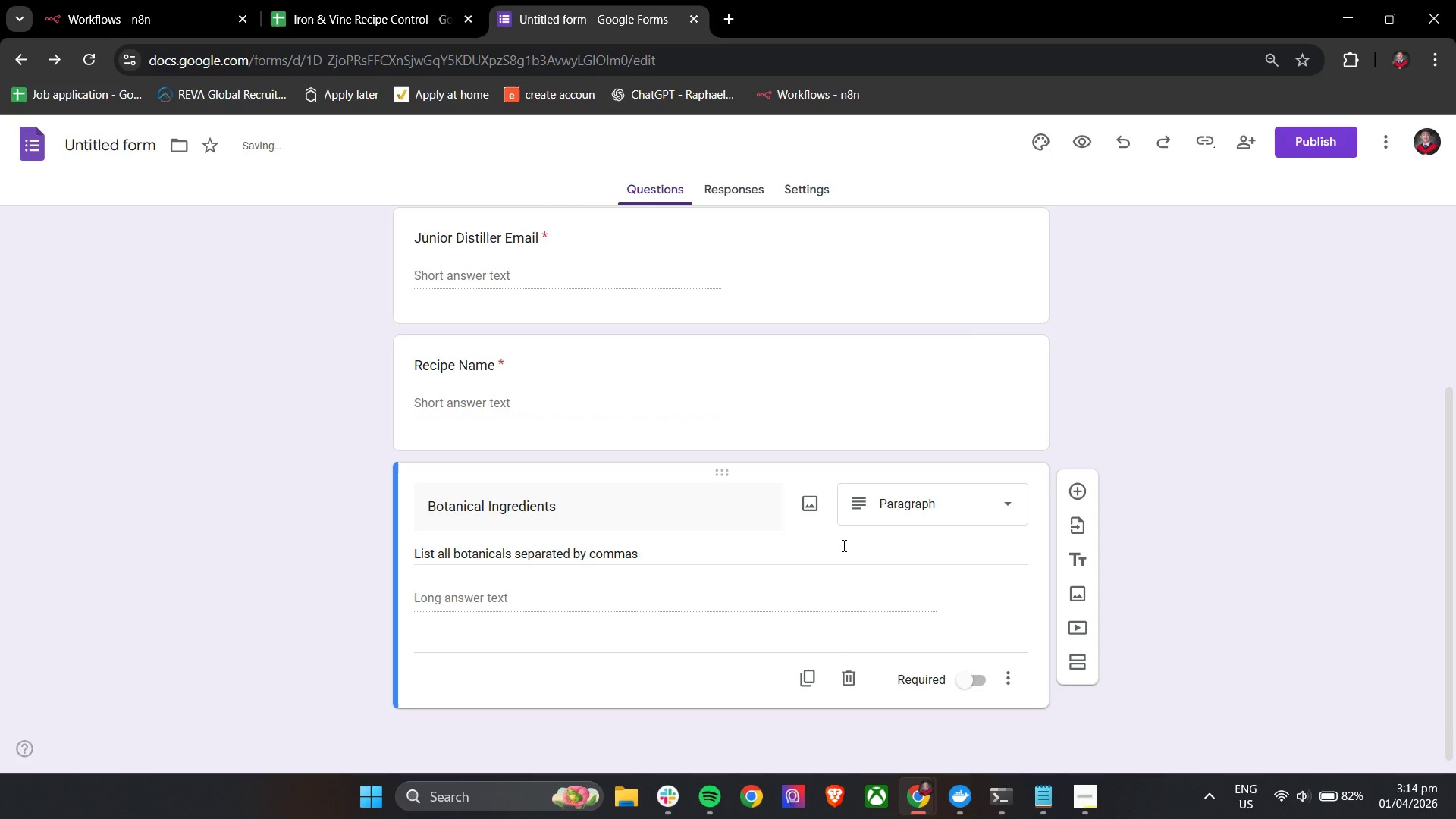 
left_click([1069, 494])
 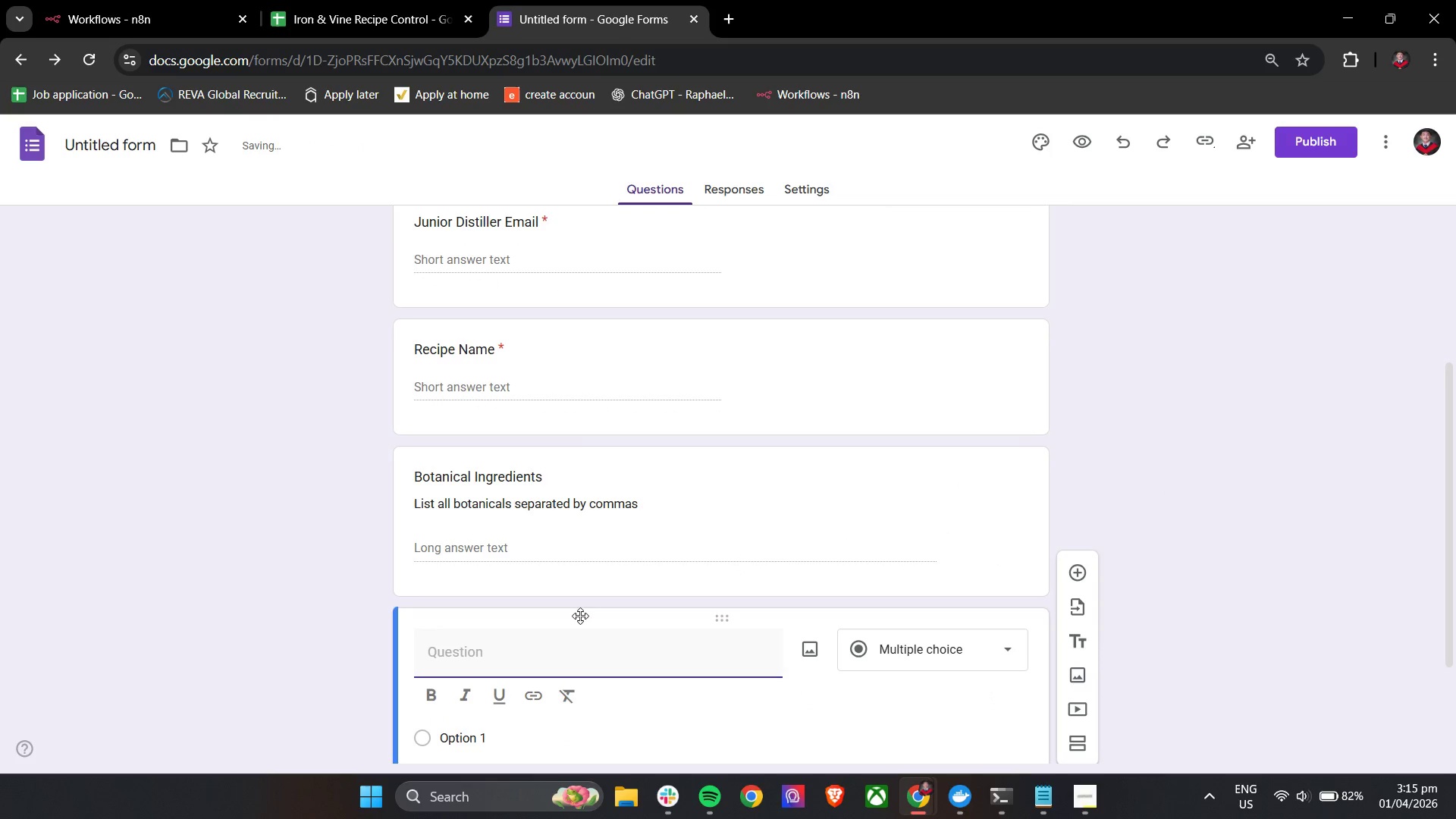 
type(Inger)
 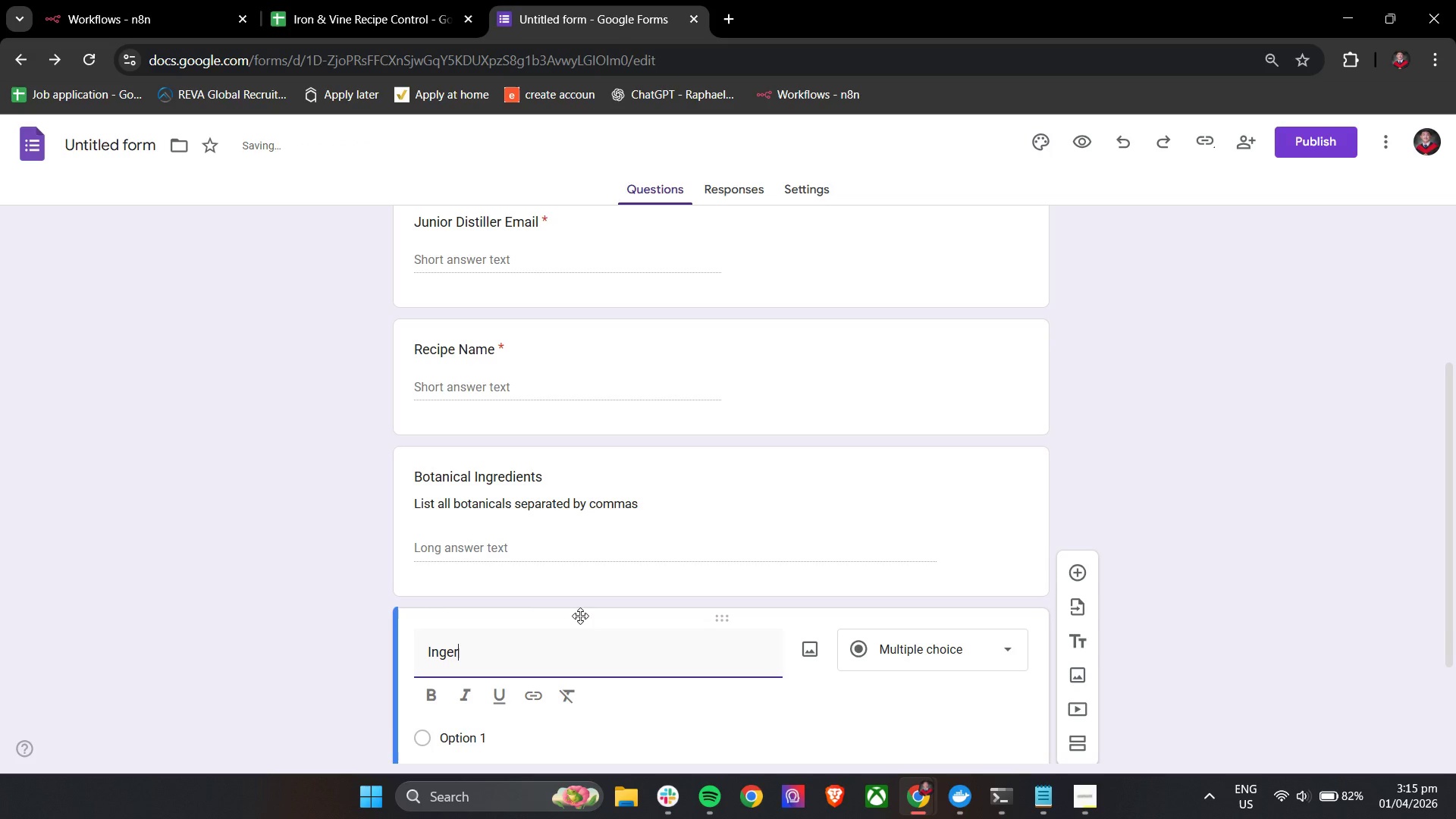 
key(Backspace)
key(Backspace)
type(redient Wei)
key(Backspace)
type(ights)
 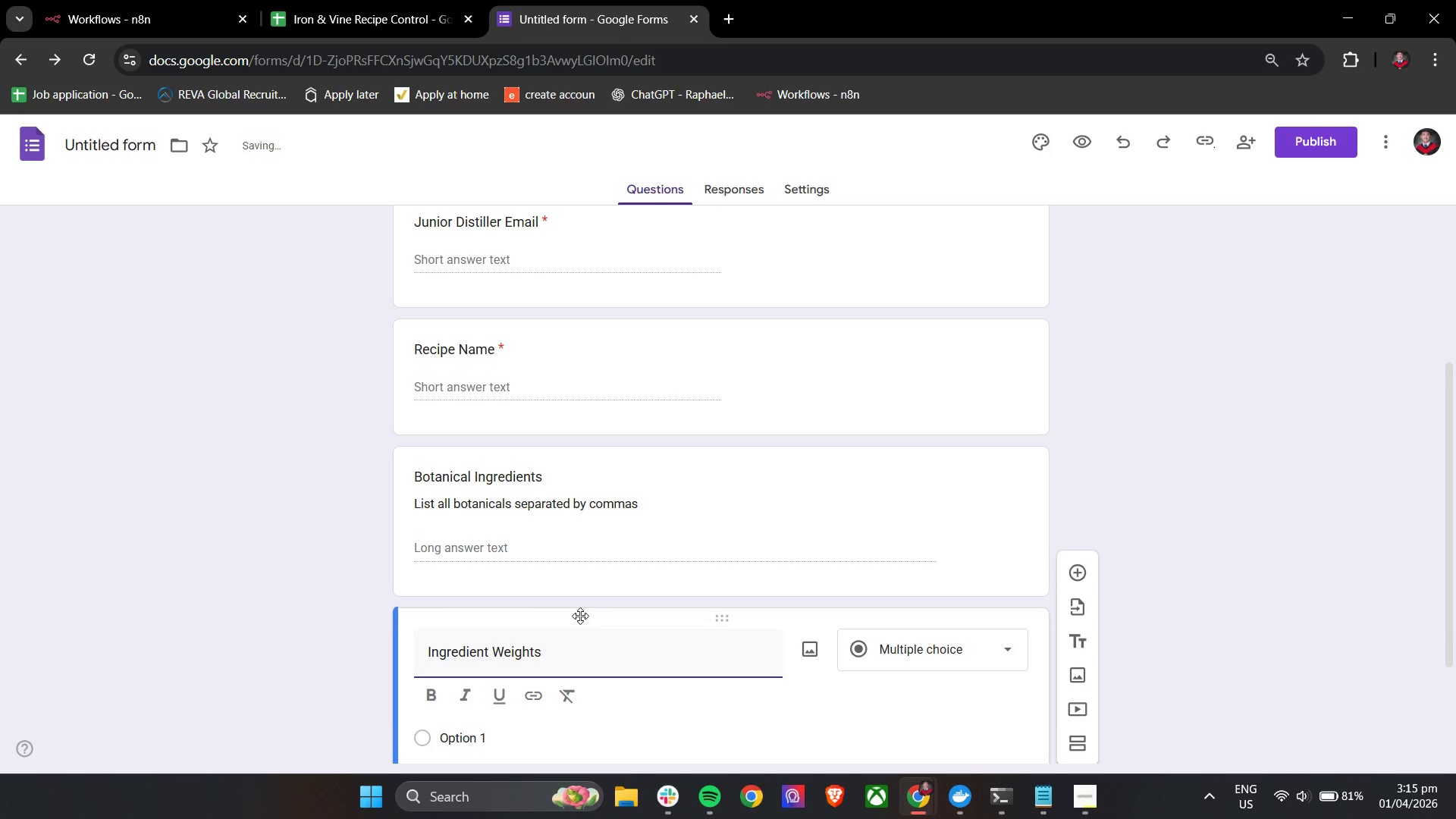 
scroll: coordinate [632, 602], scroll_direction: down, amount: 4.0
 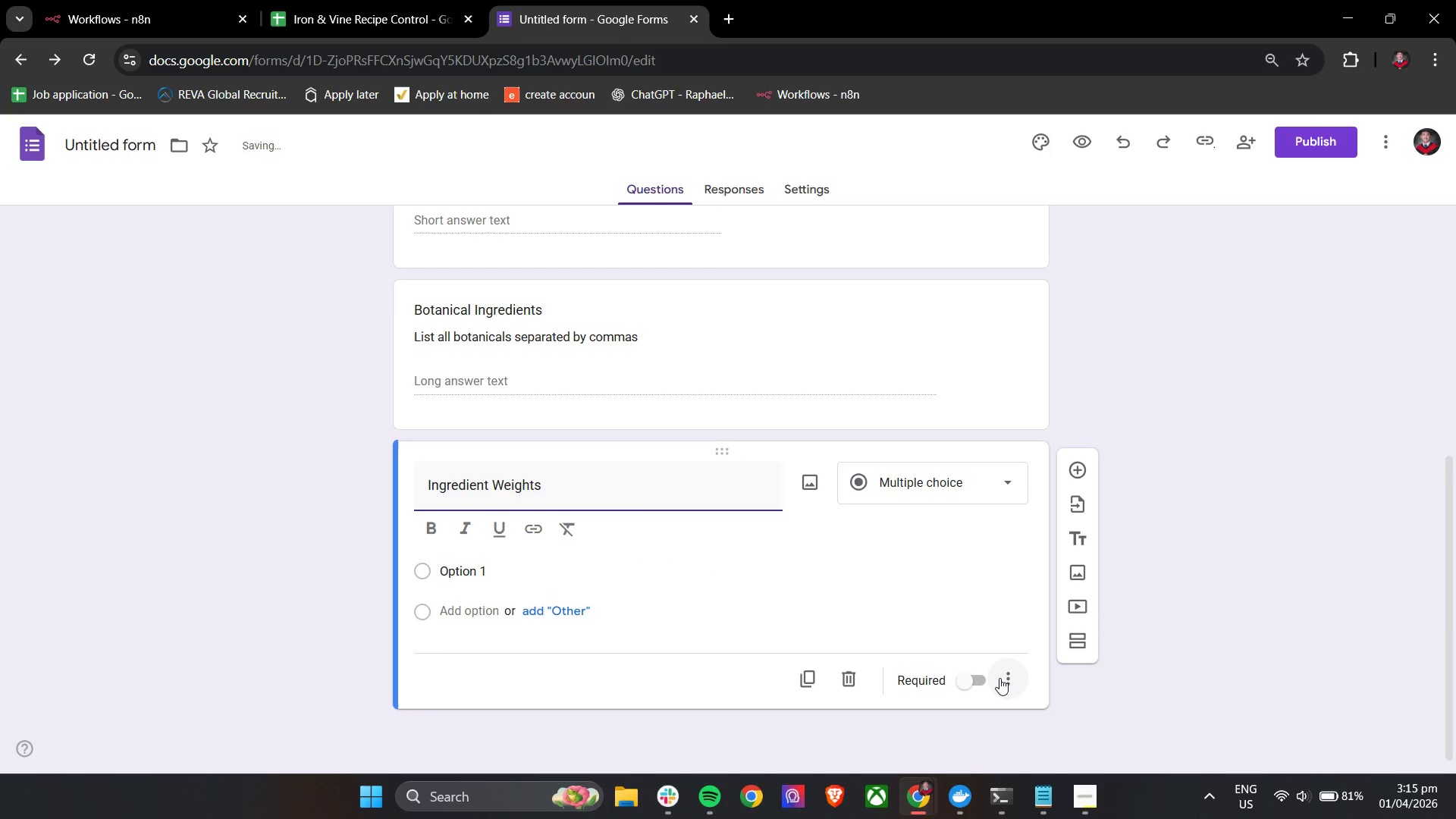 
left_click([1000, 678])
 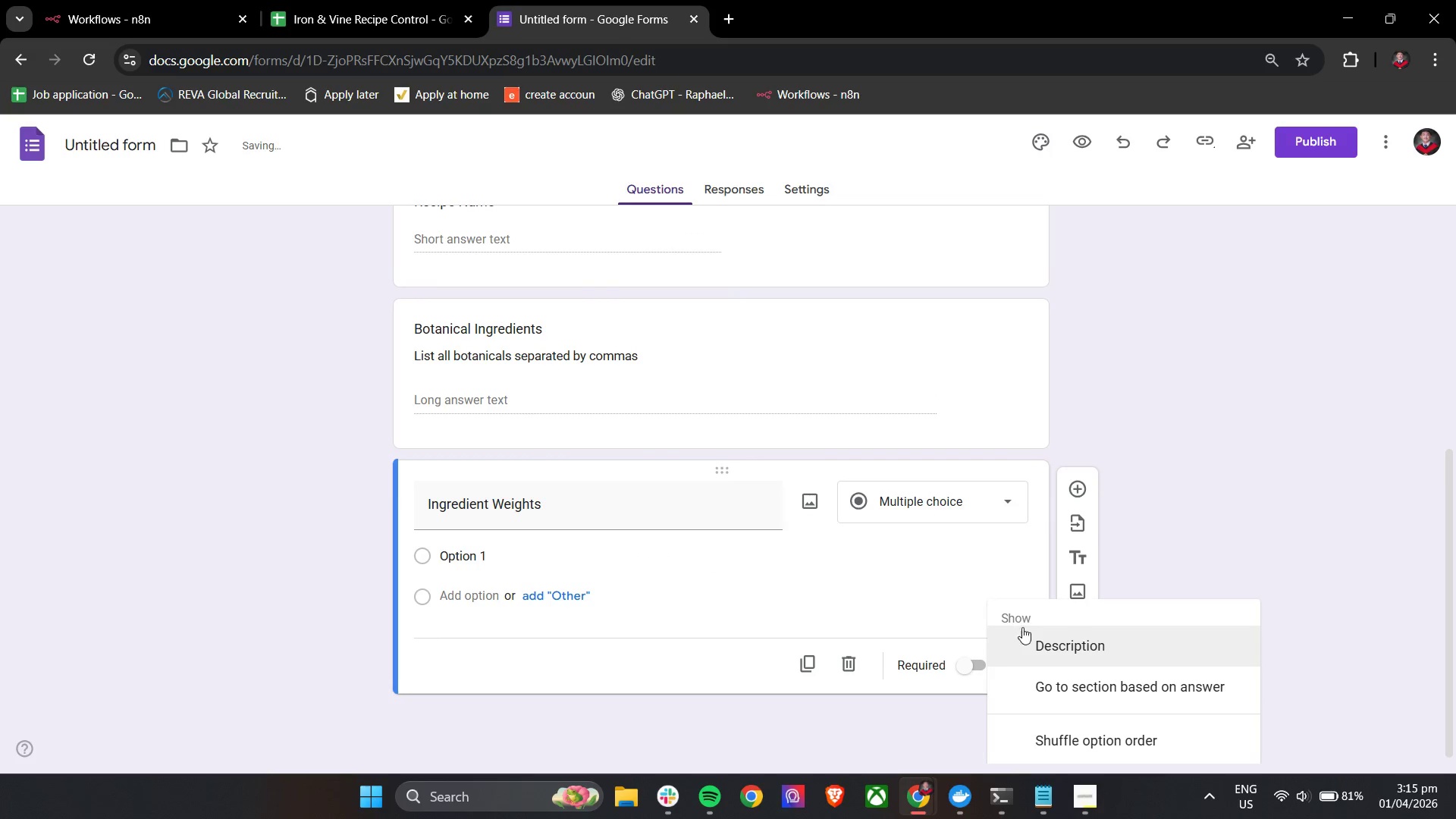 
left_click([1034, 639])
 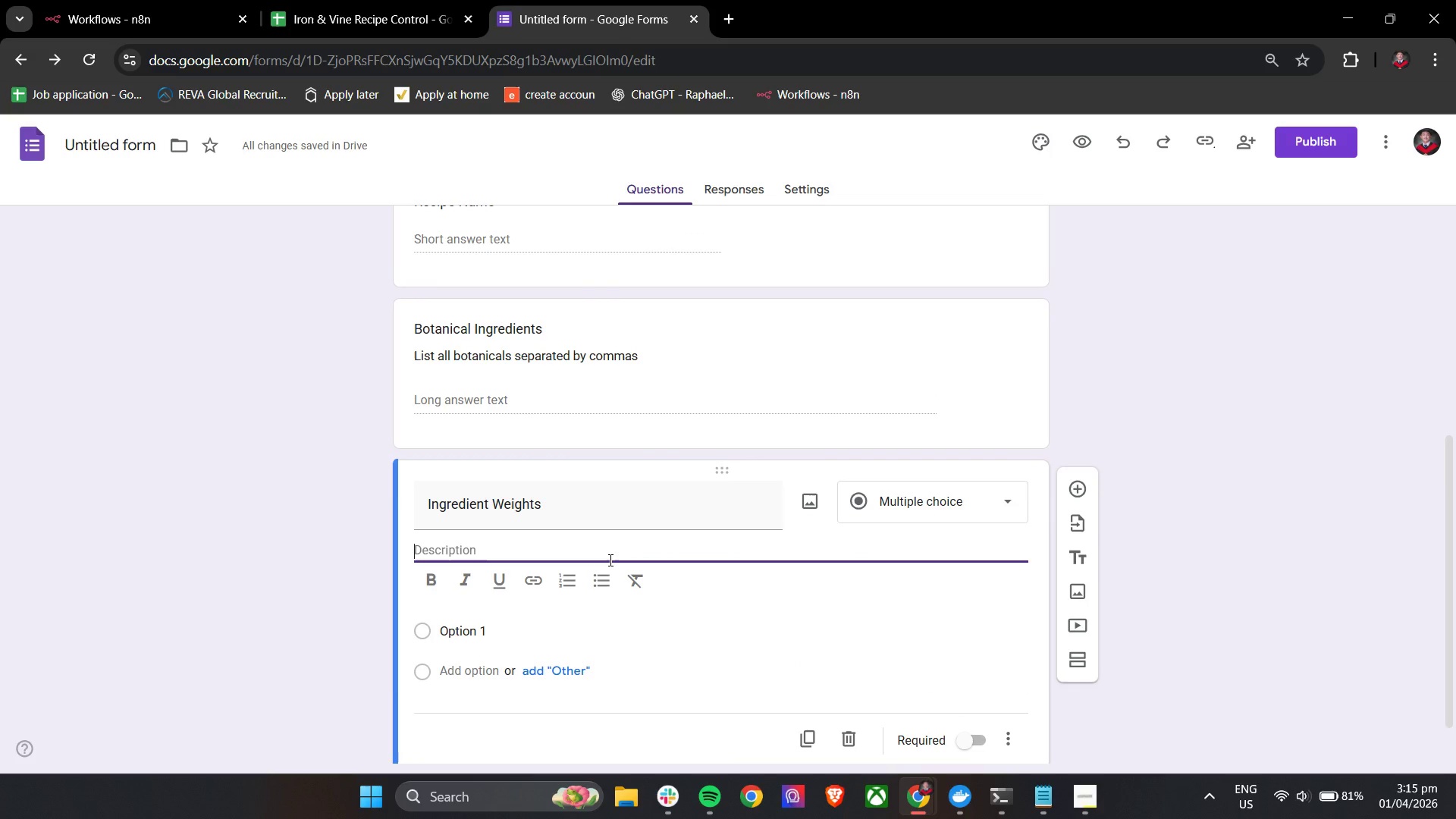 
type(Specify weights per ingredient(e.g., Juniper: 500g, Corain)
key(Backspace)
key(Backspace)
key(Backspace)
type(iander: 200g))
 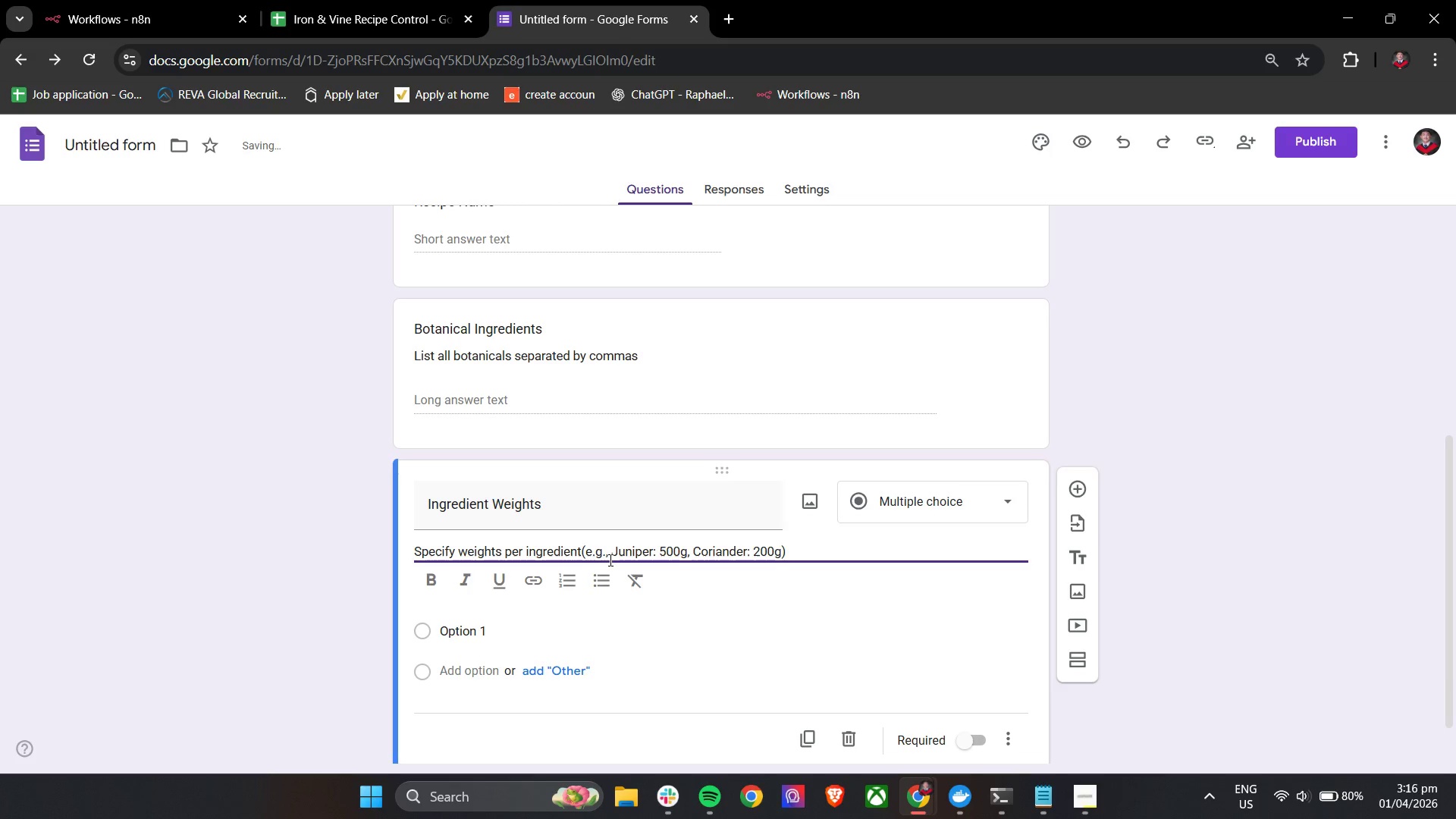 
left_click([883, 491])
 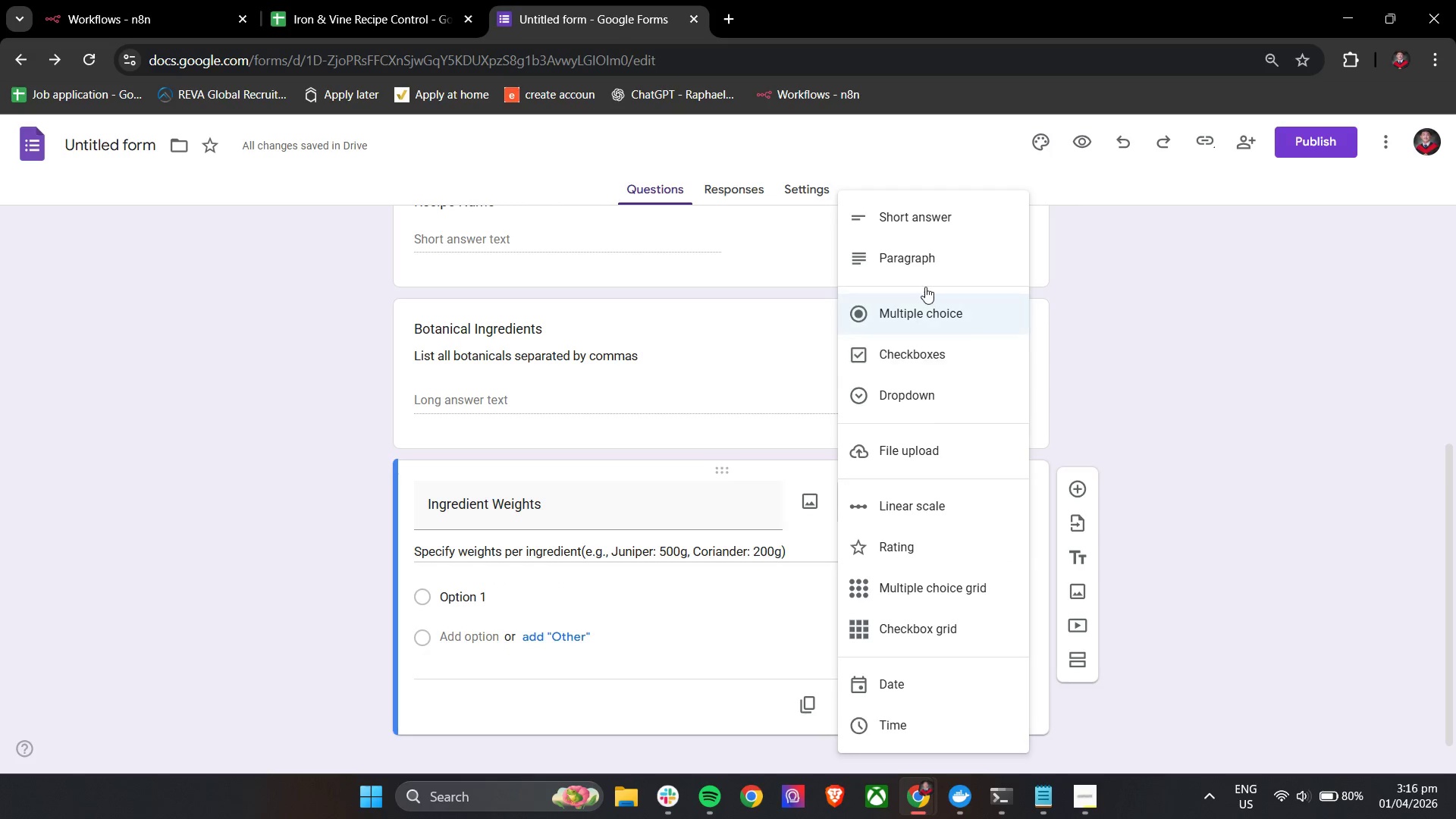 
left_click([928, 268])
 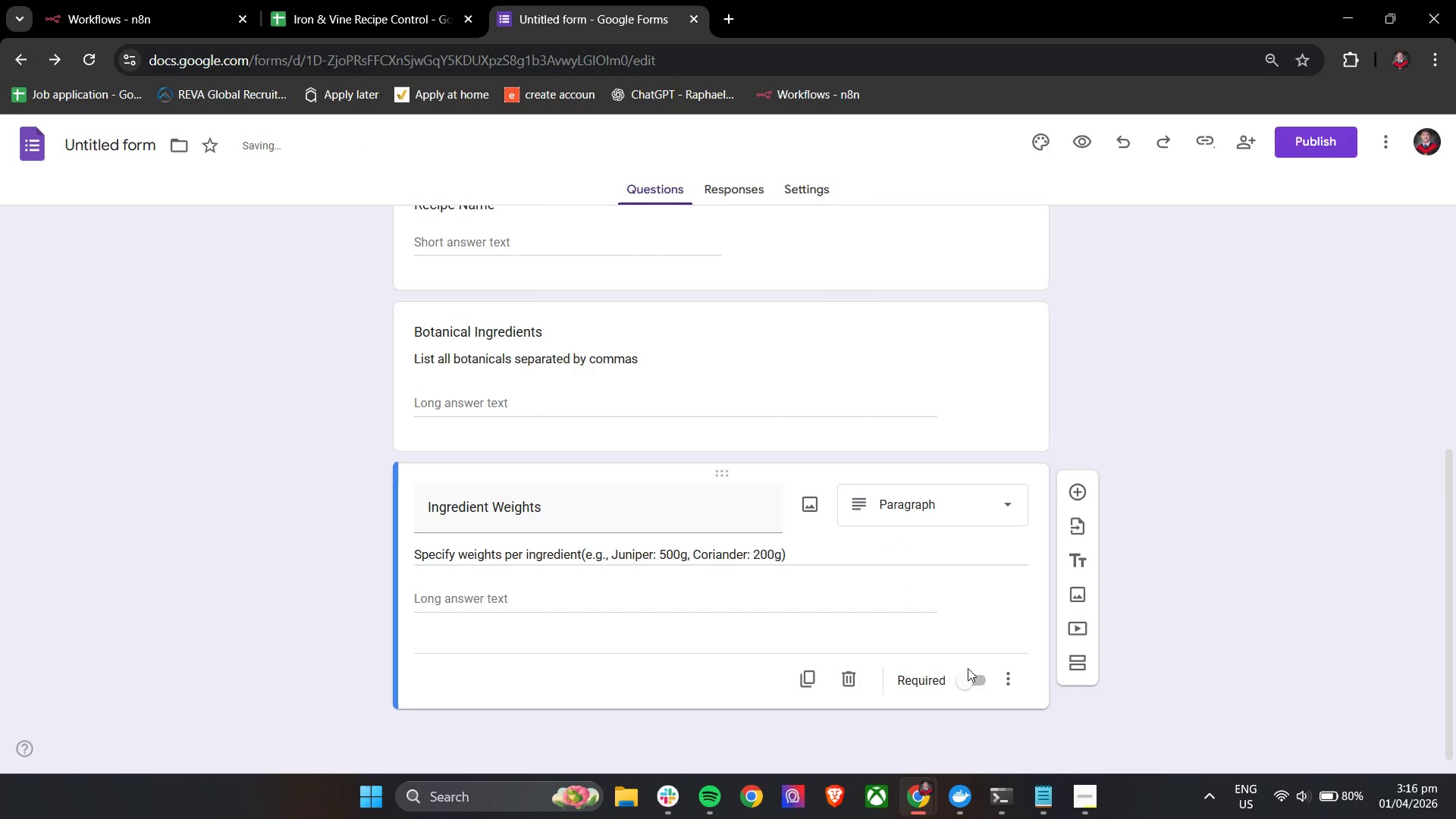 
left_click([977, 678])
 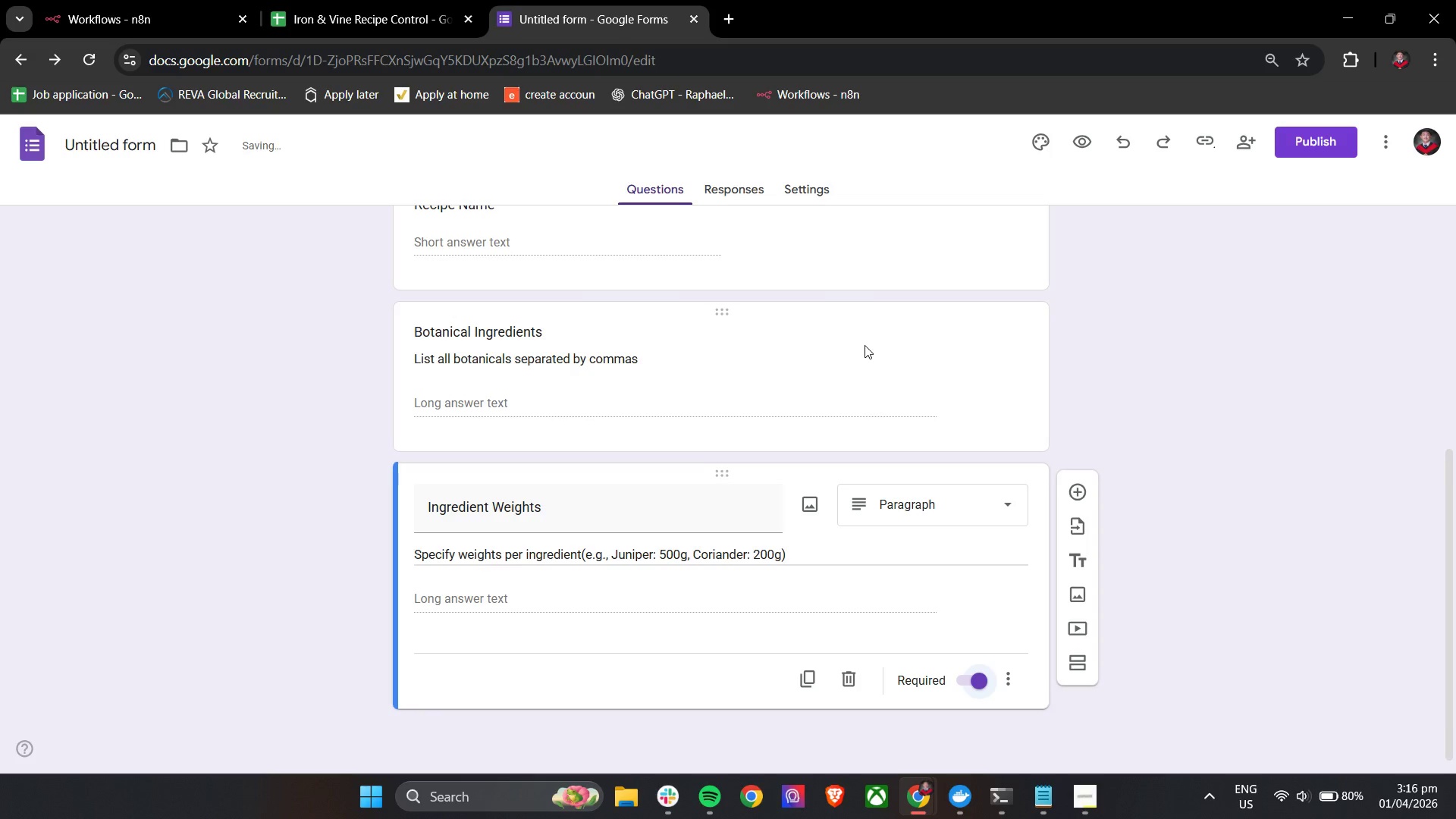 
left_click([866, 344])
 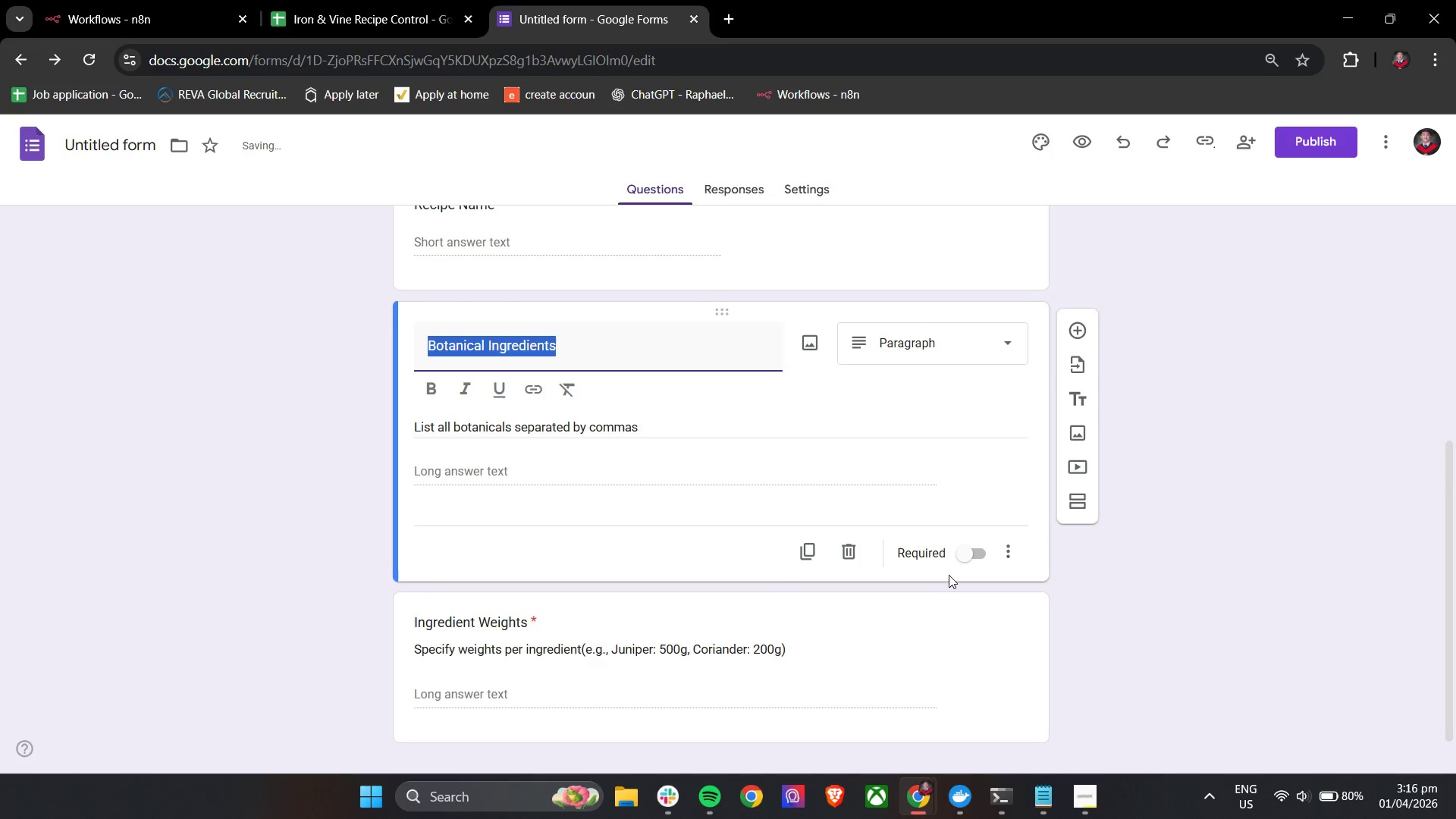 
left_click([974, 559])
 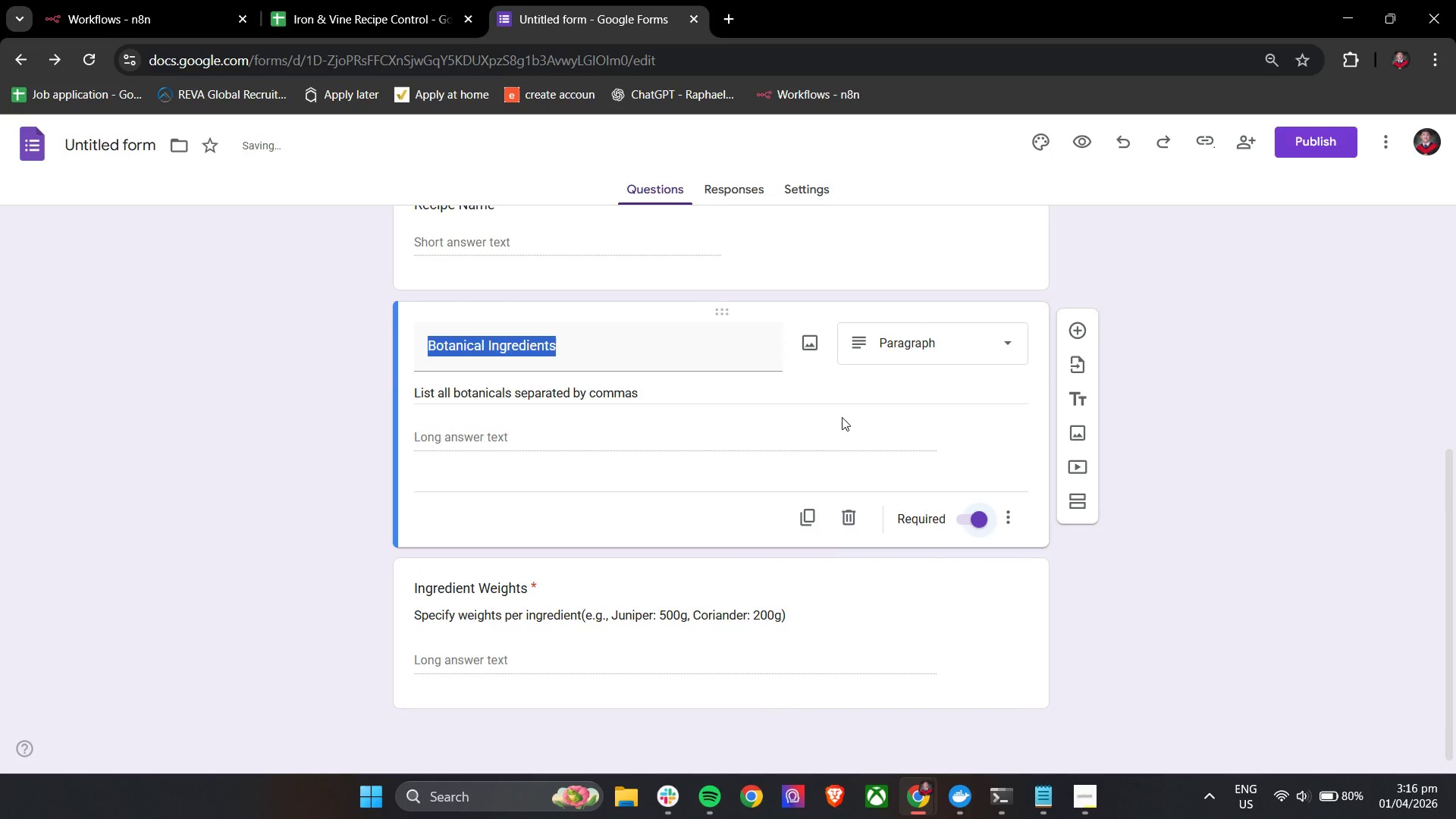 
left_click([862, 413])
 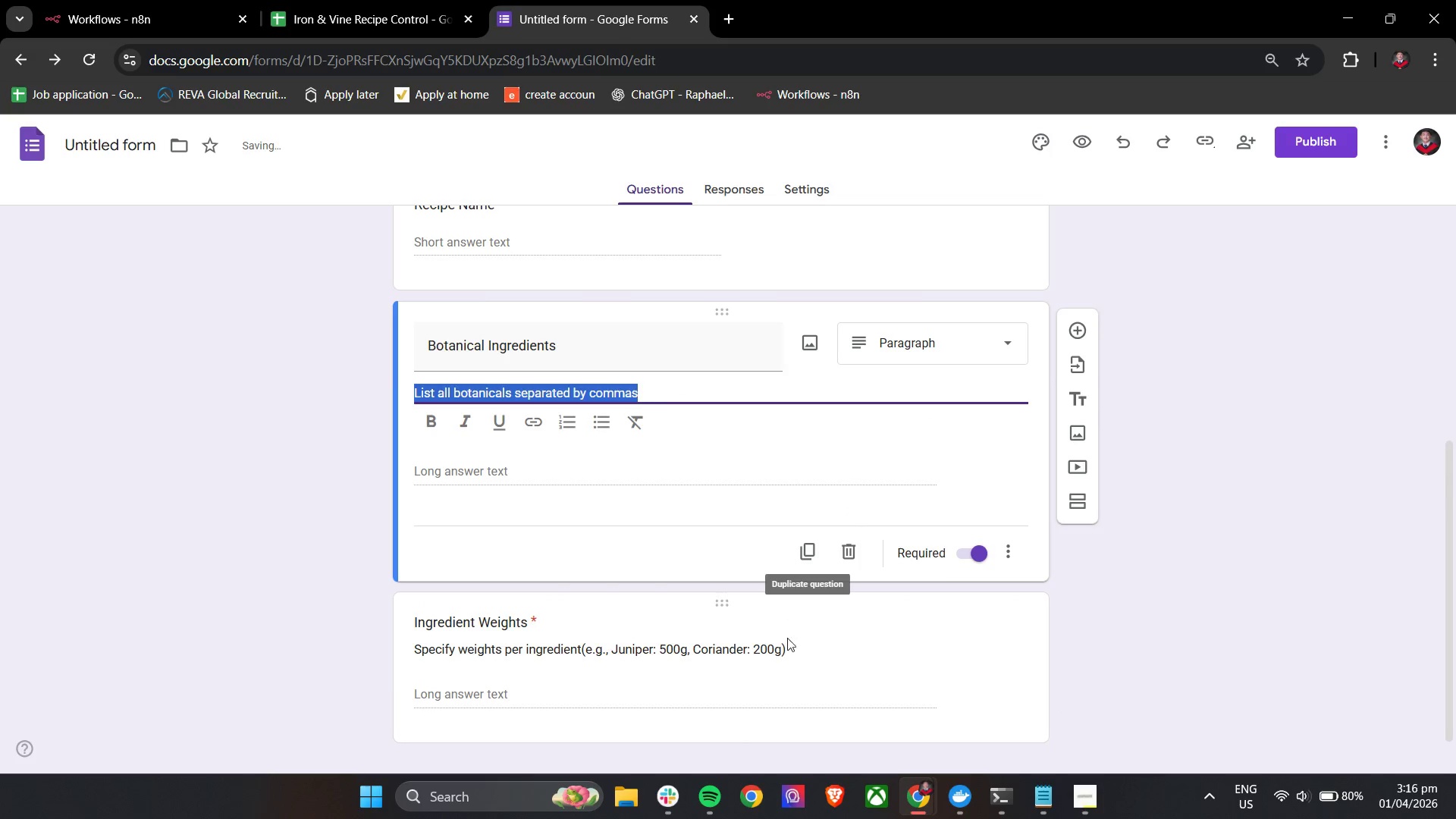 
left_click([893, 643])
 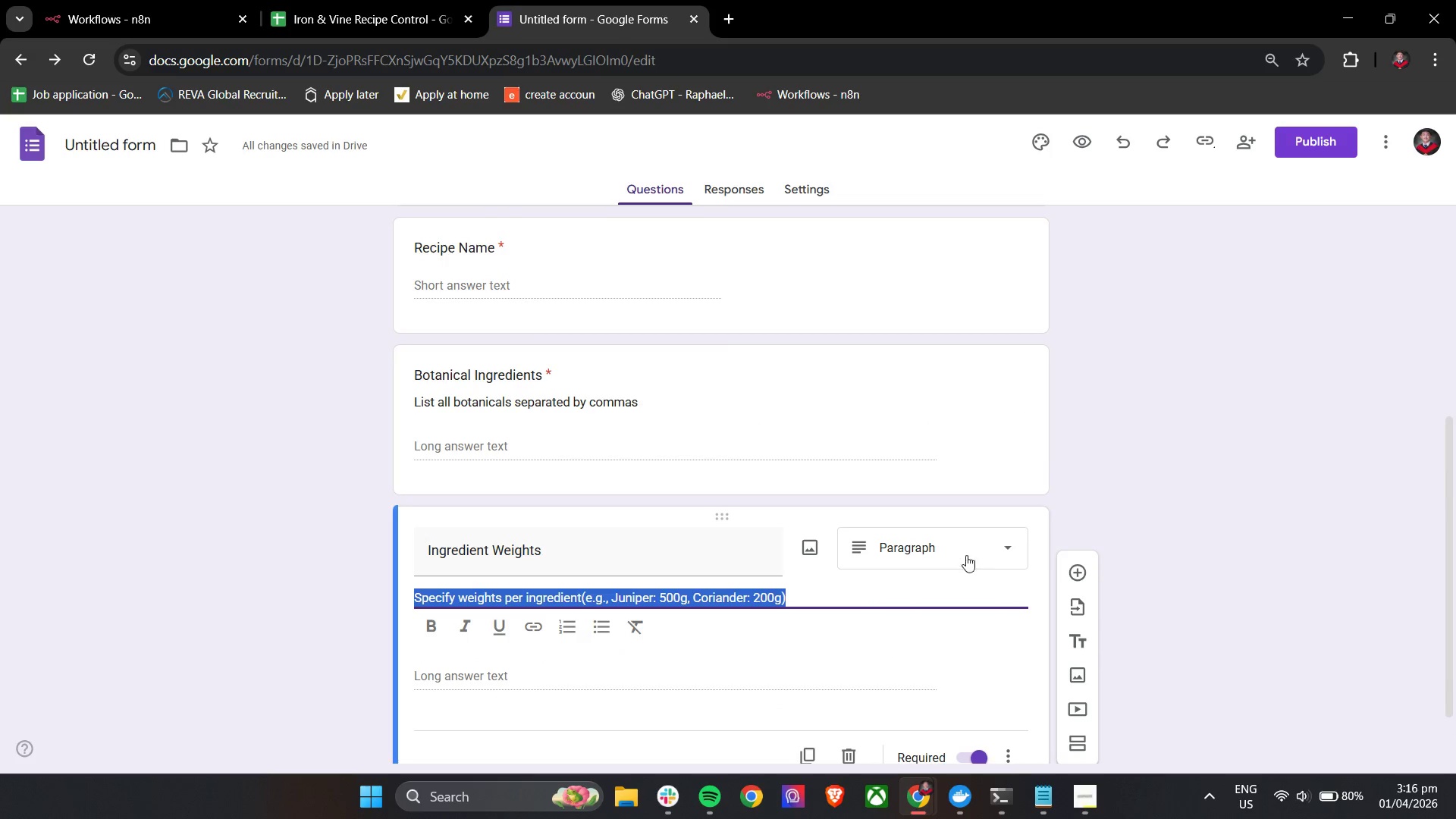 
left_click([1081, 578])
 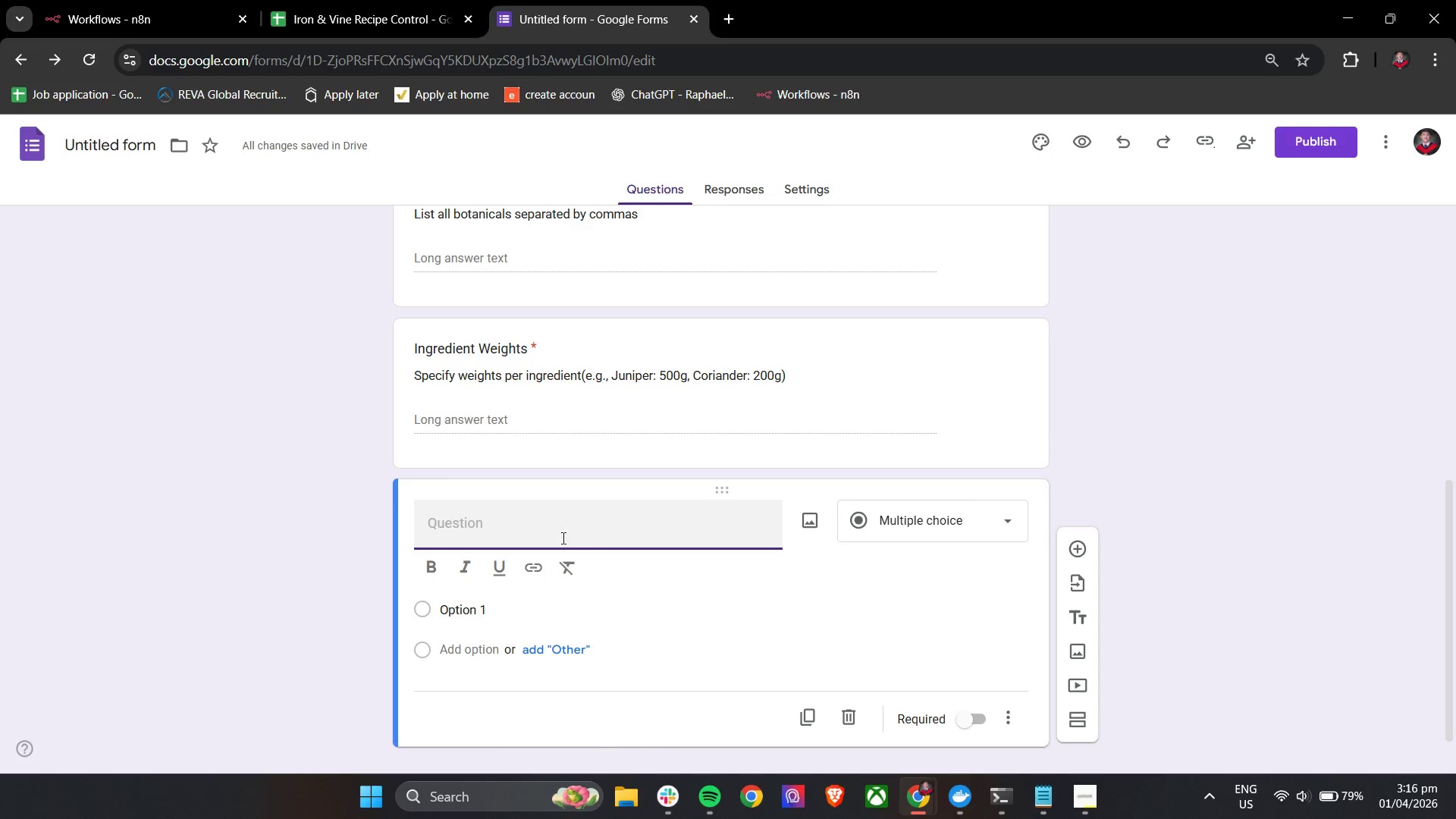 
wait(39.97)
 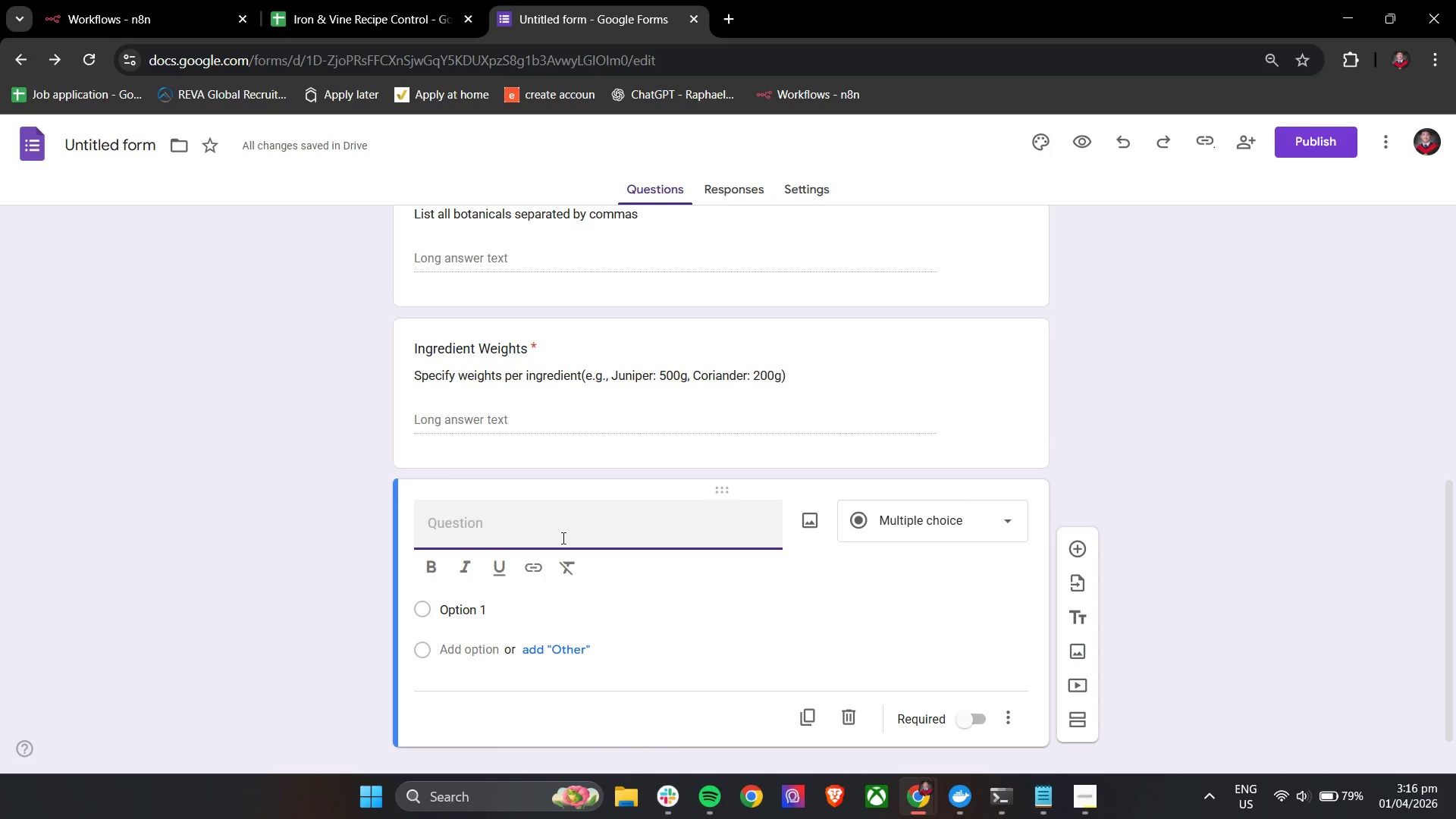 
double_click([450, 526])
 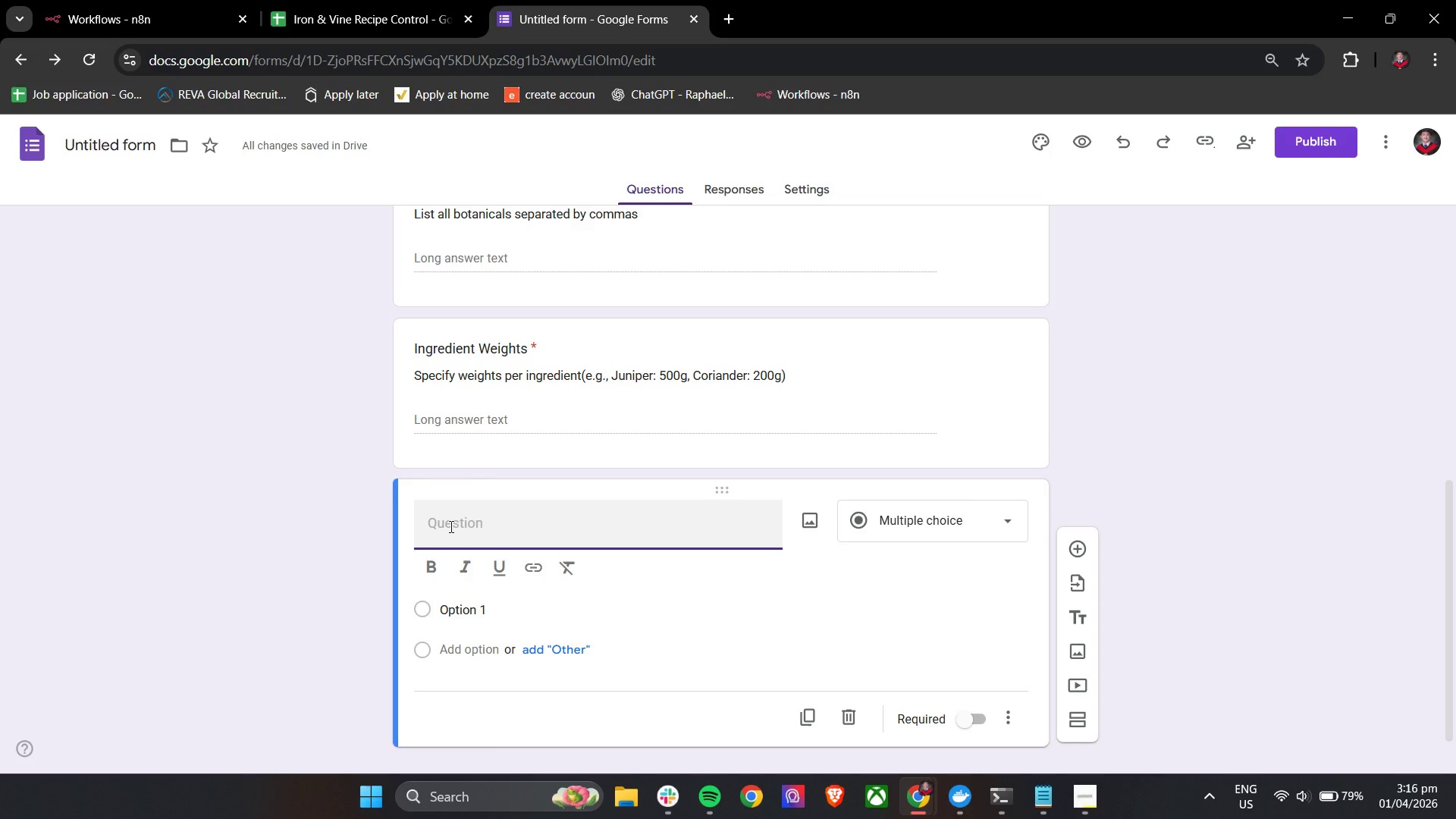 
type(Es)
 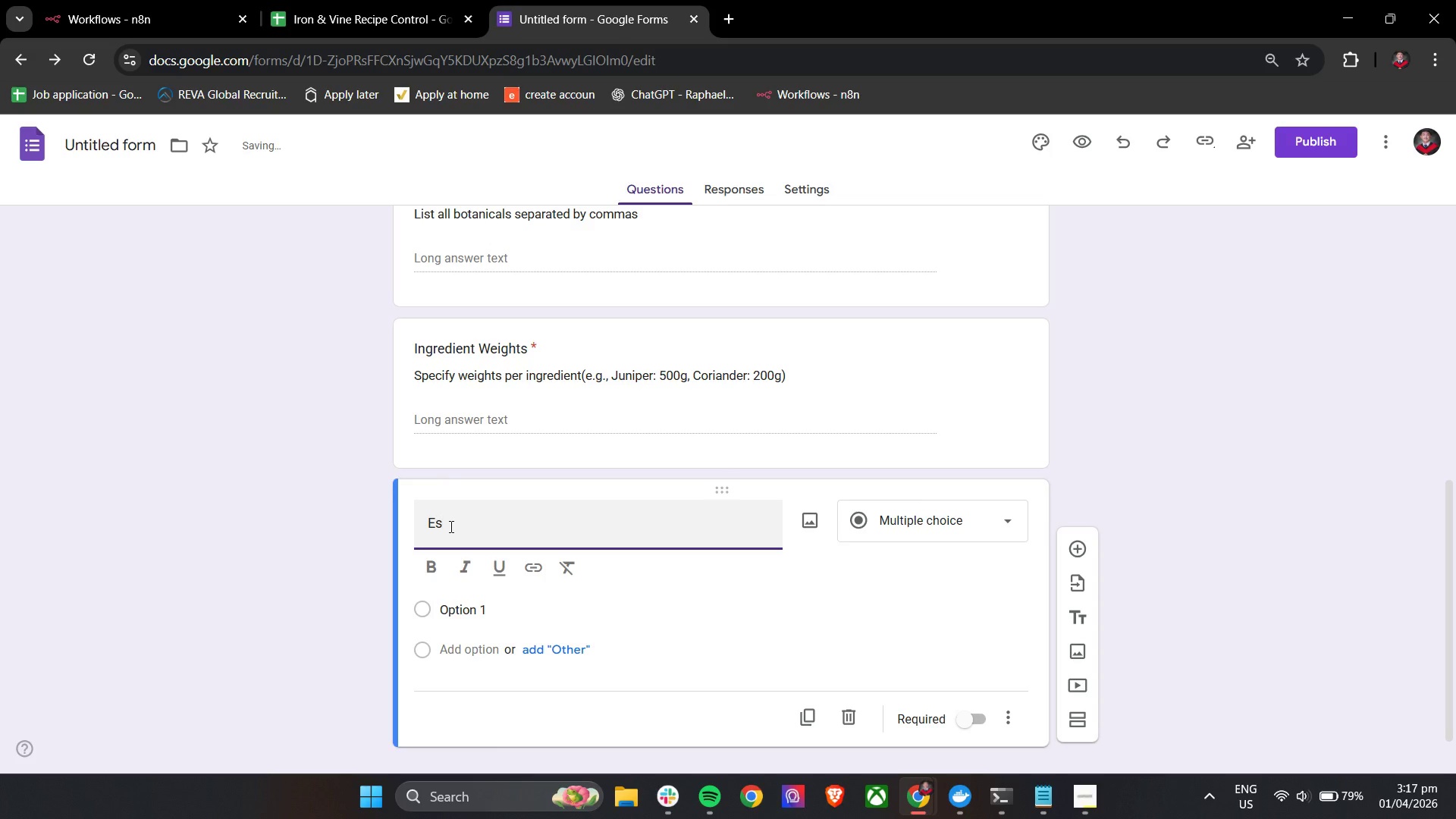 
type(to)
key(Backspace)
type(imated Cost Per Liter)
 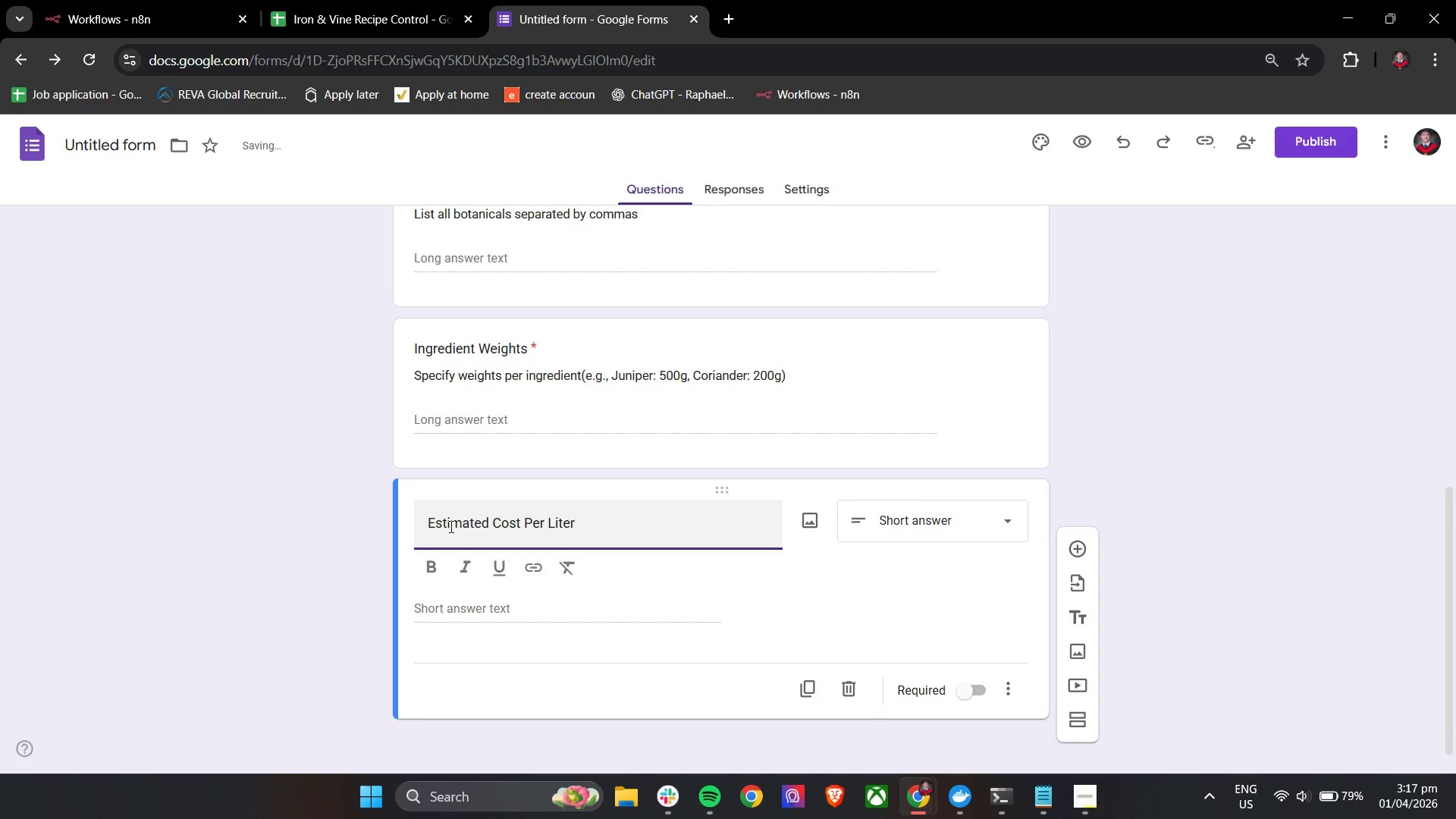 
left_click([961, 686])
 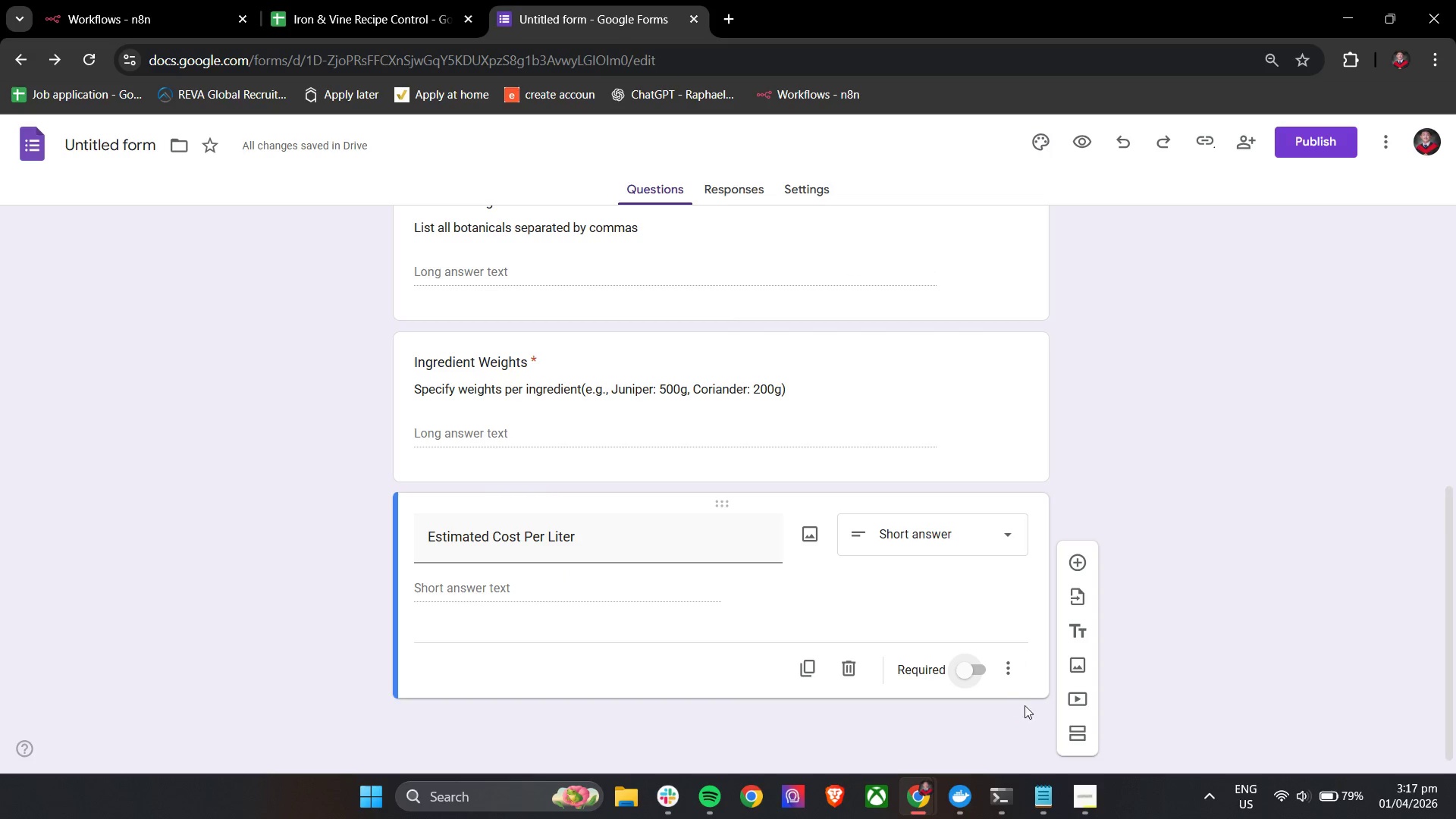 
left_click([1015, 674])
 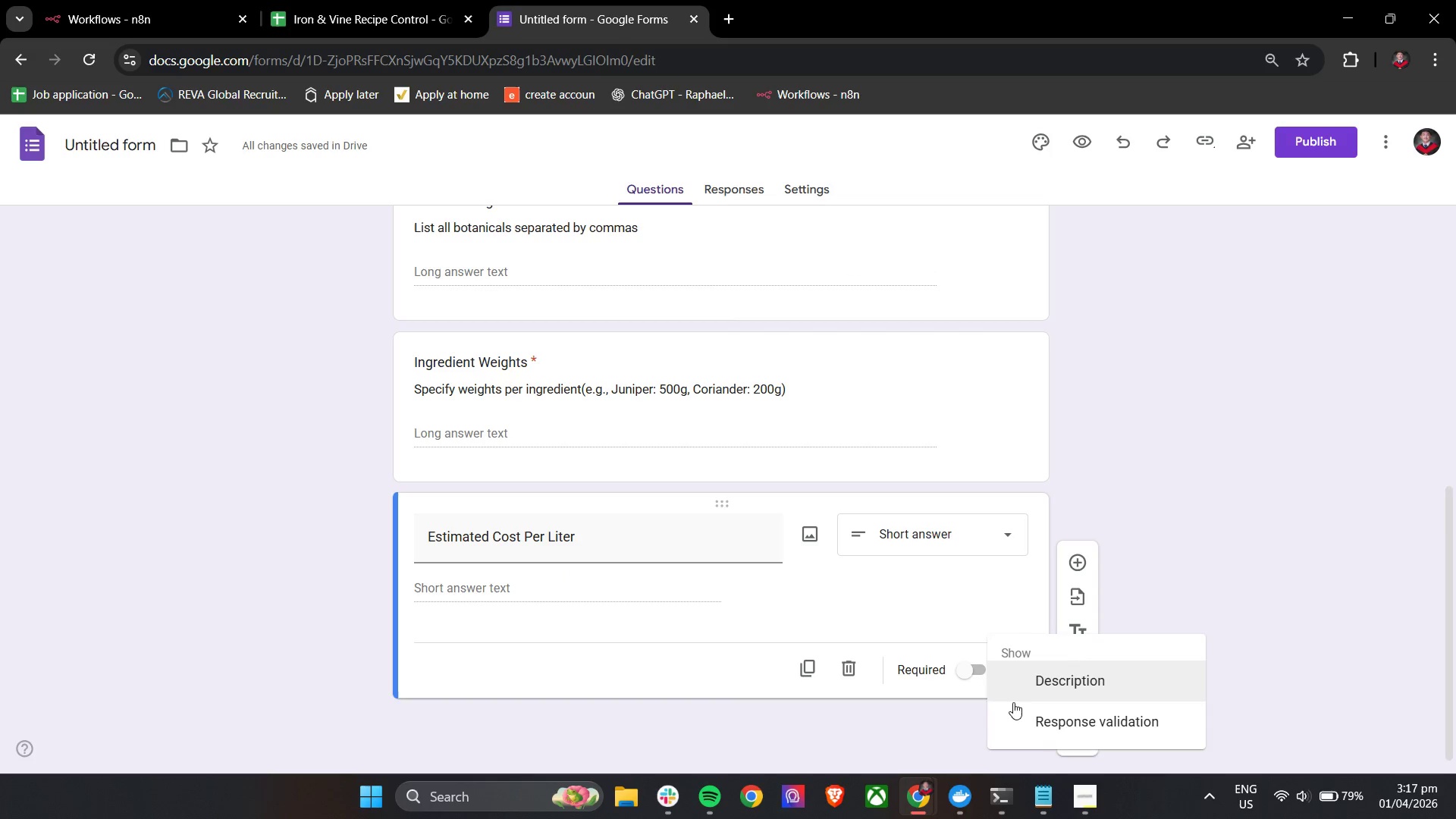 
left_click([1024, 720])
 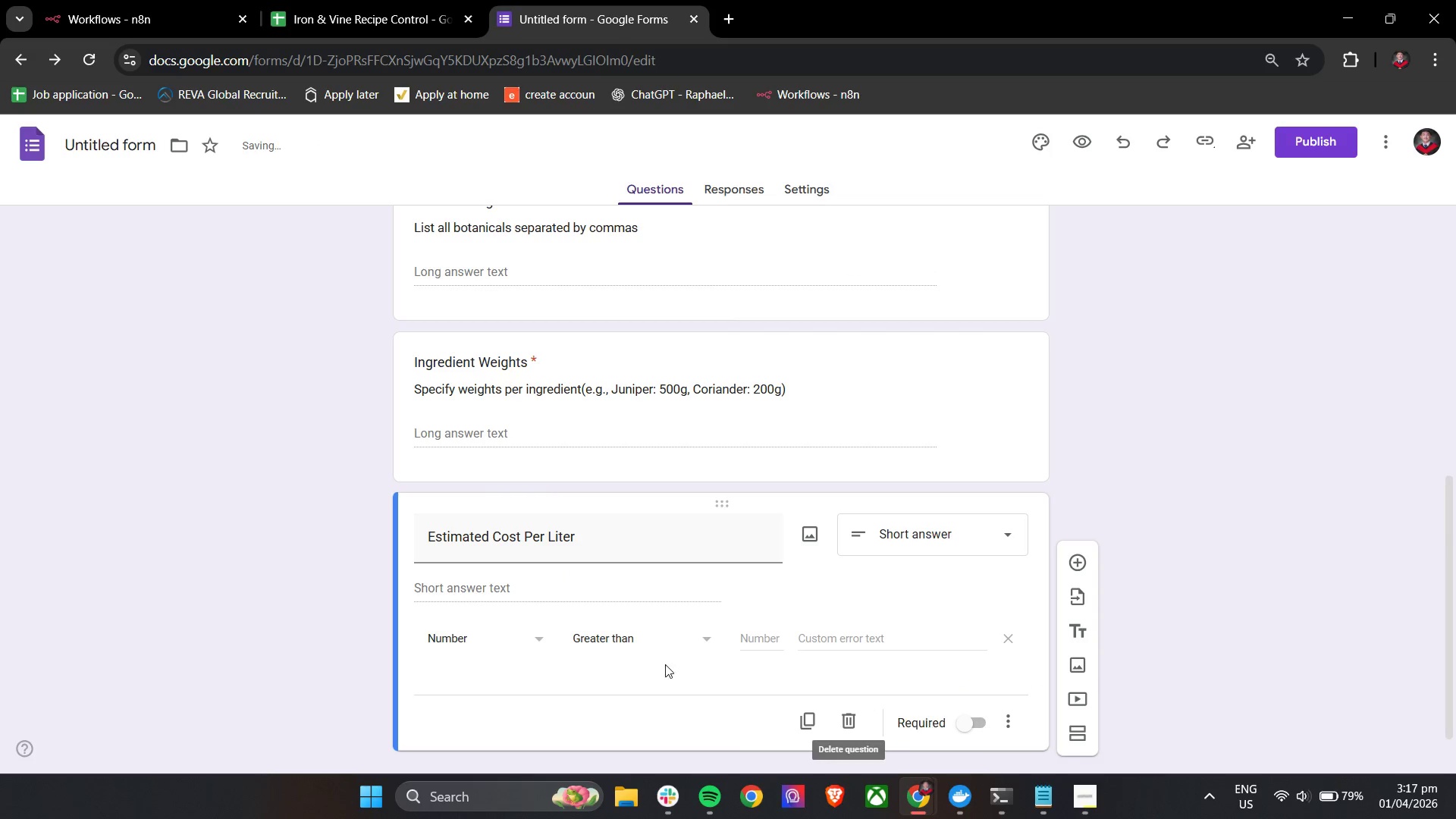 
mouse_move([554, 639])
 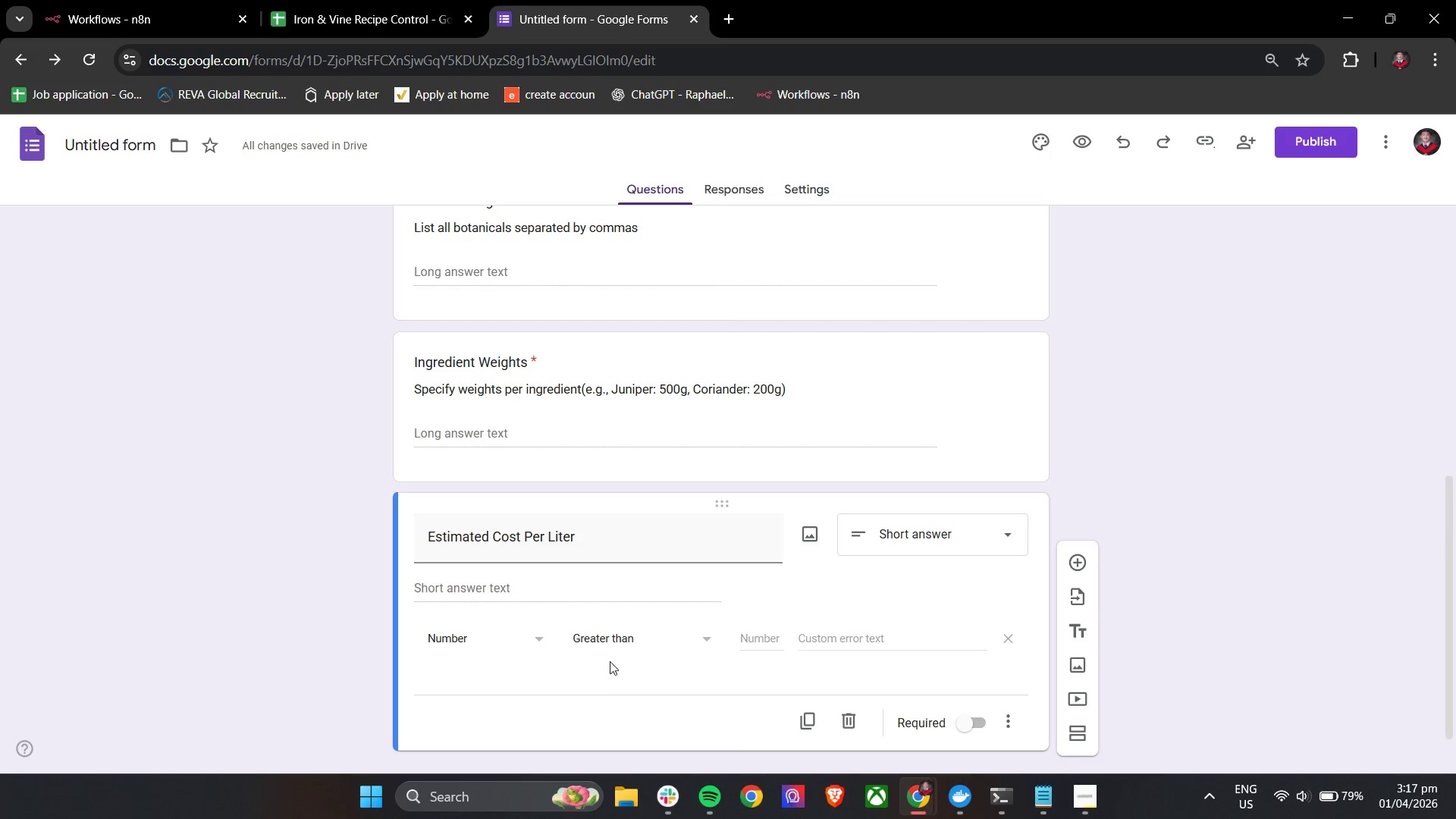 
mouse_move([633, 648])
 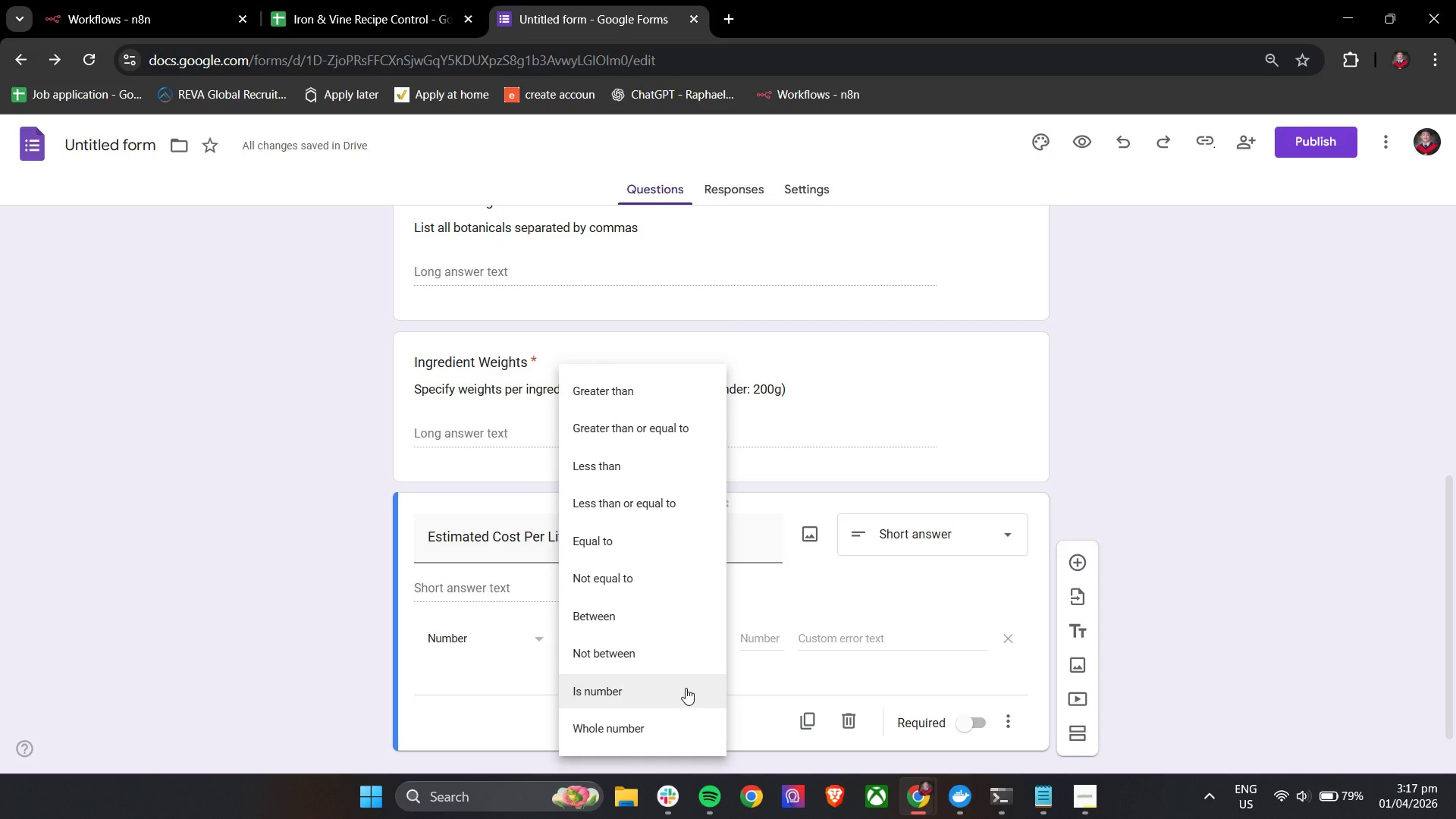 
left_click([686, 689])
 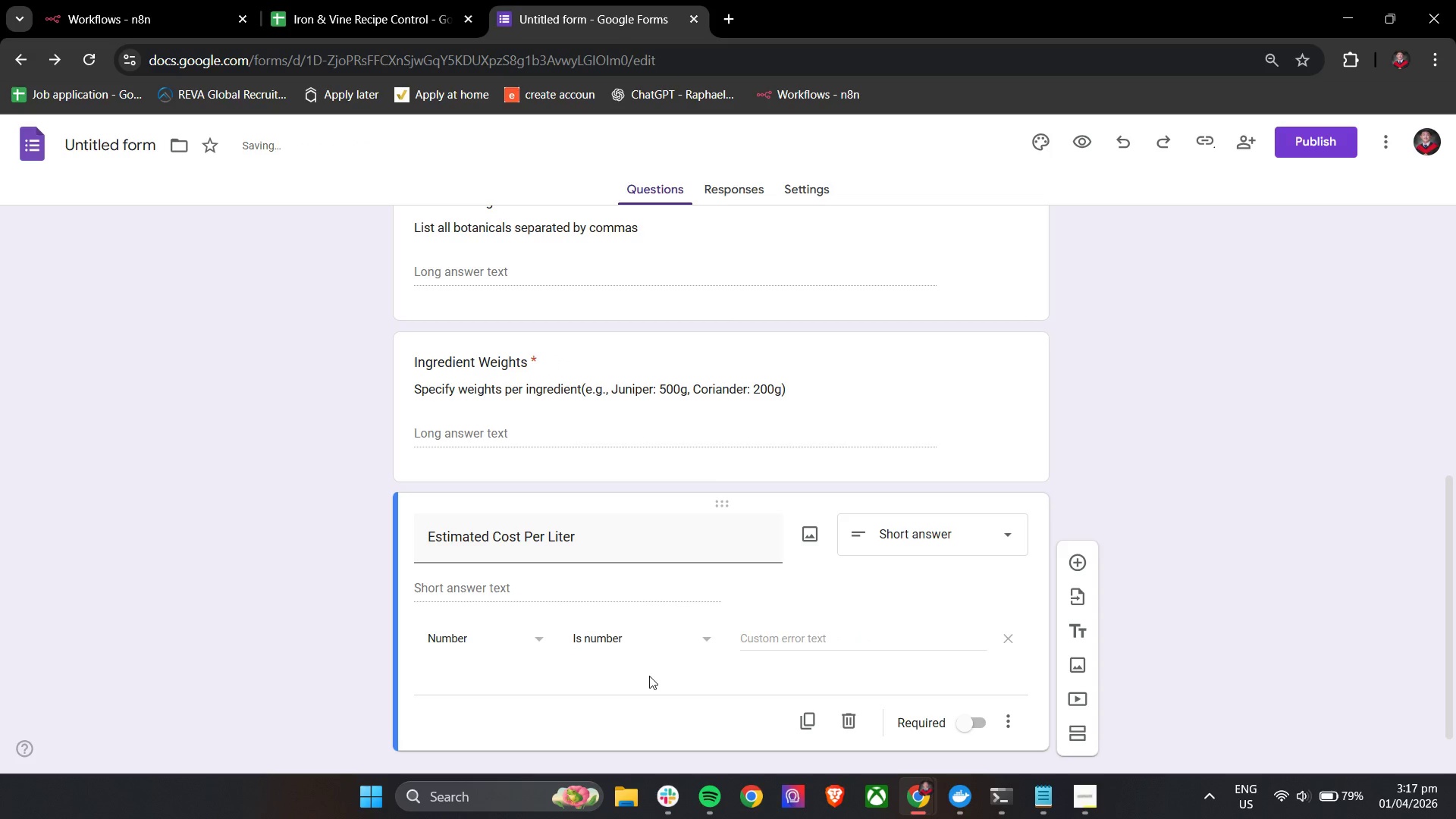 
left_click([667, 676])
 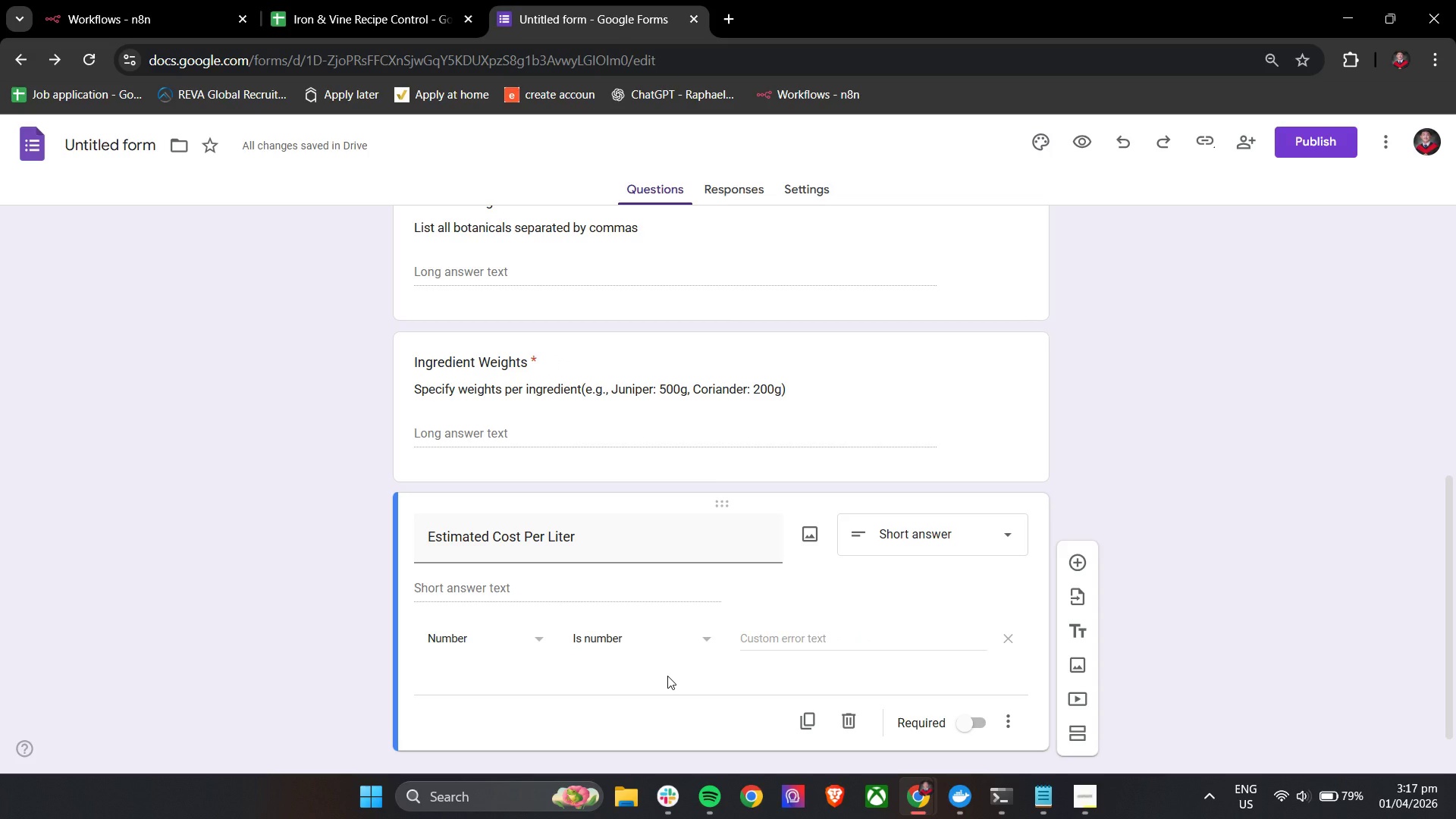 
wait(5.52)
 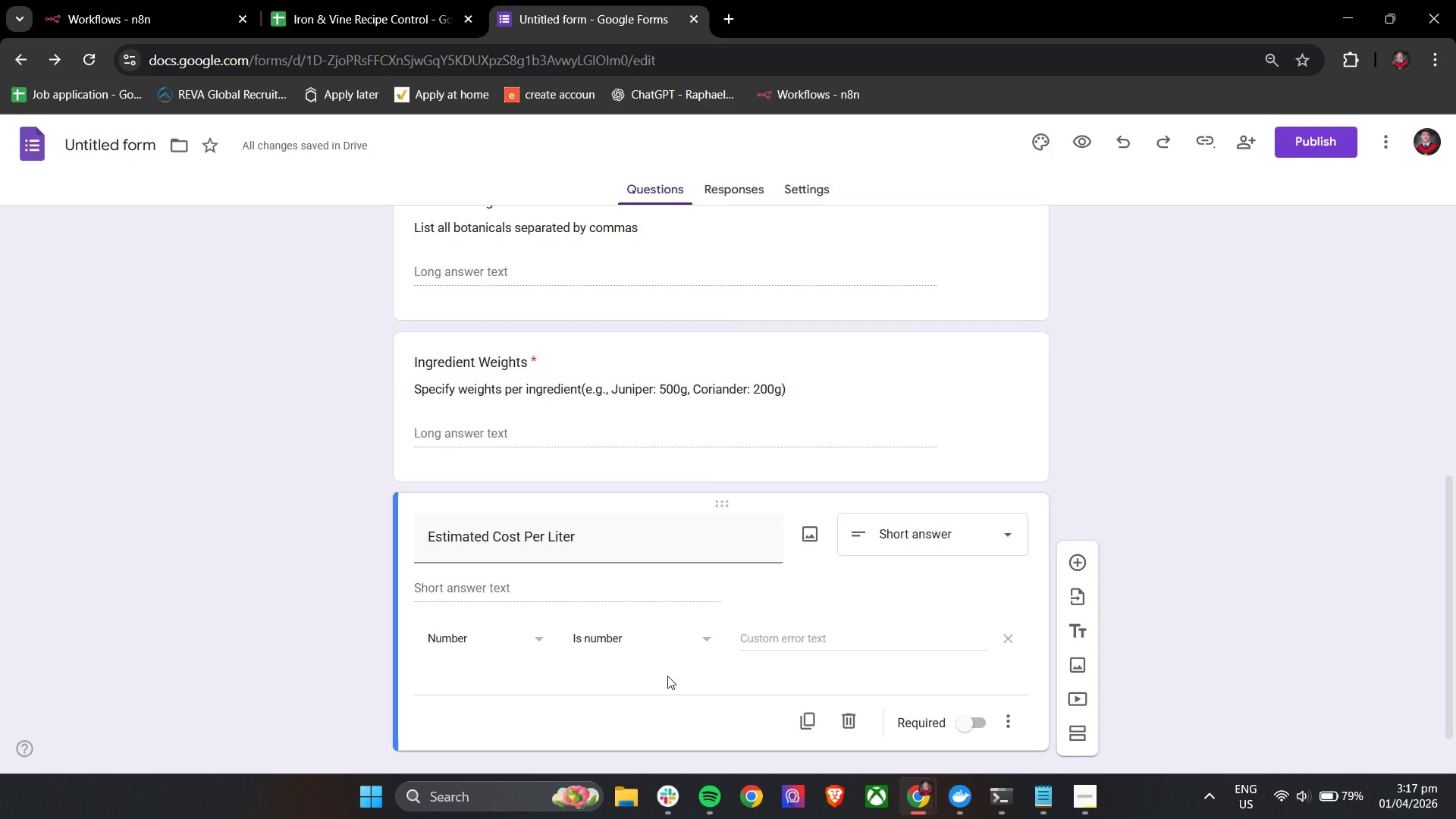 
left_click([777, 643])
 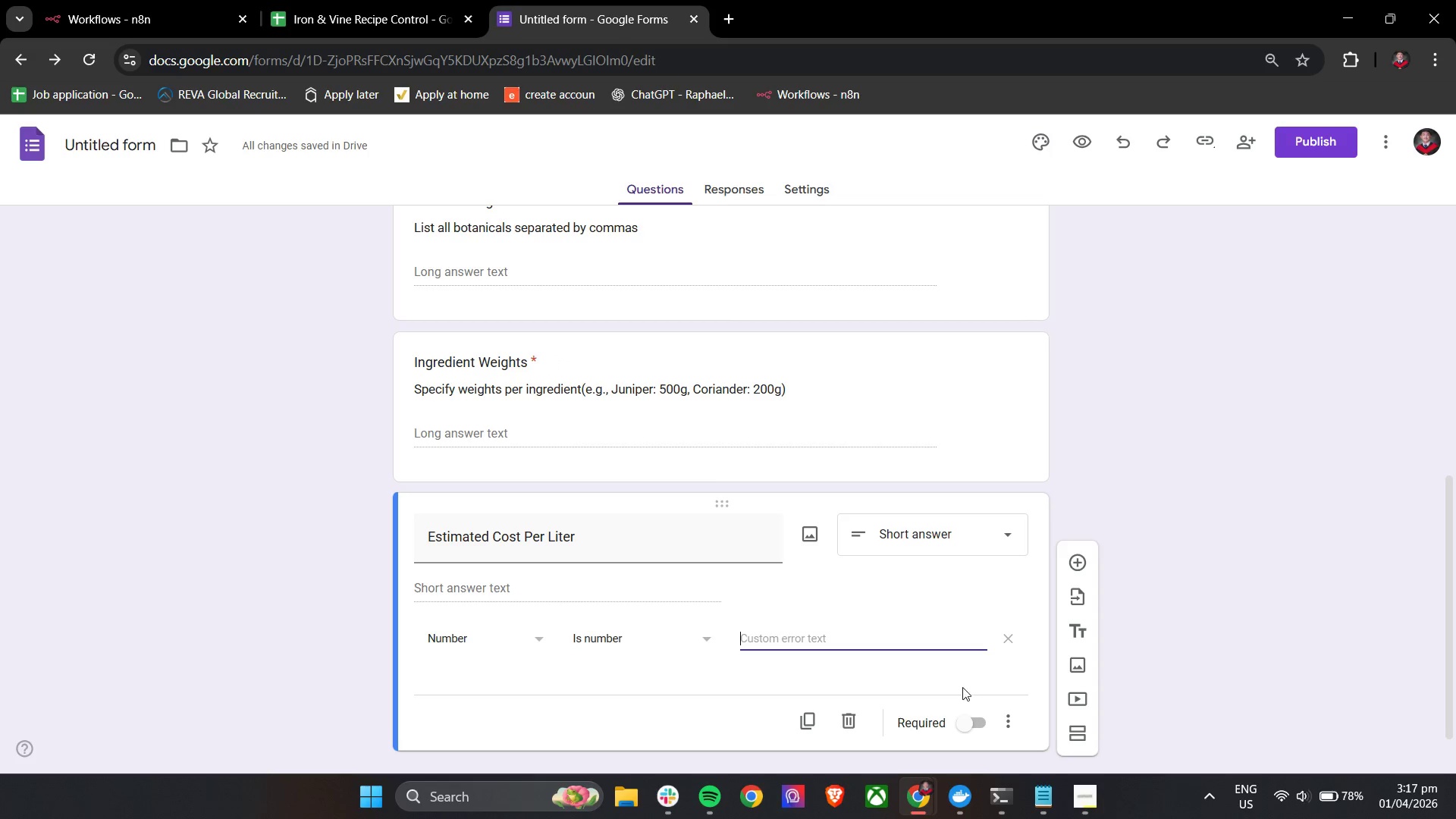 
left_click([968, 728])
 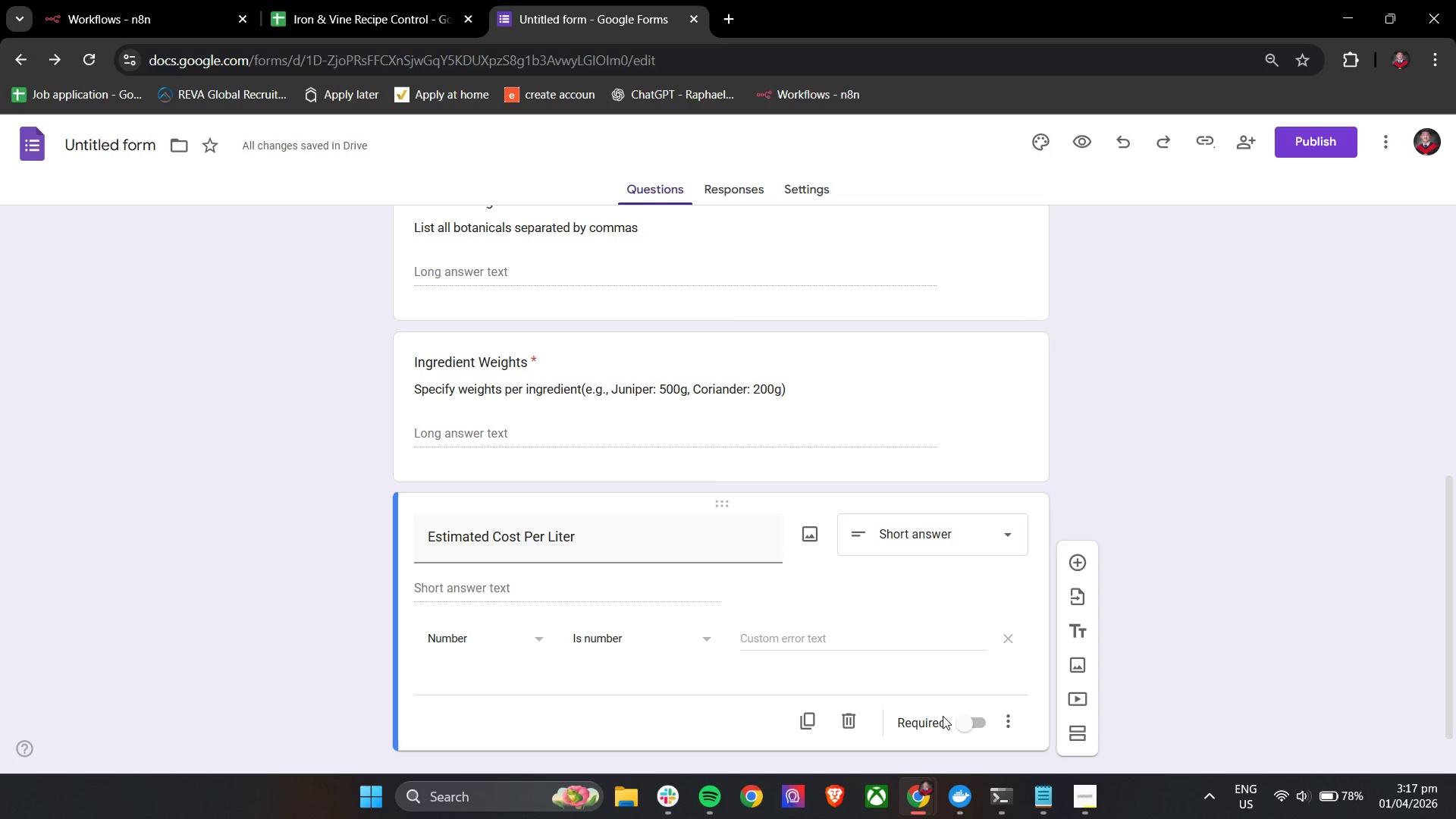 
left_click([960, 723])
 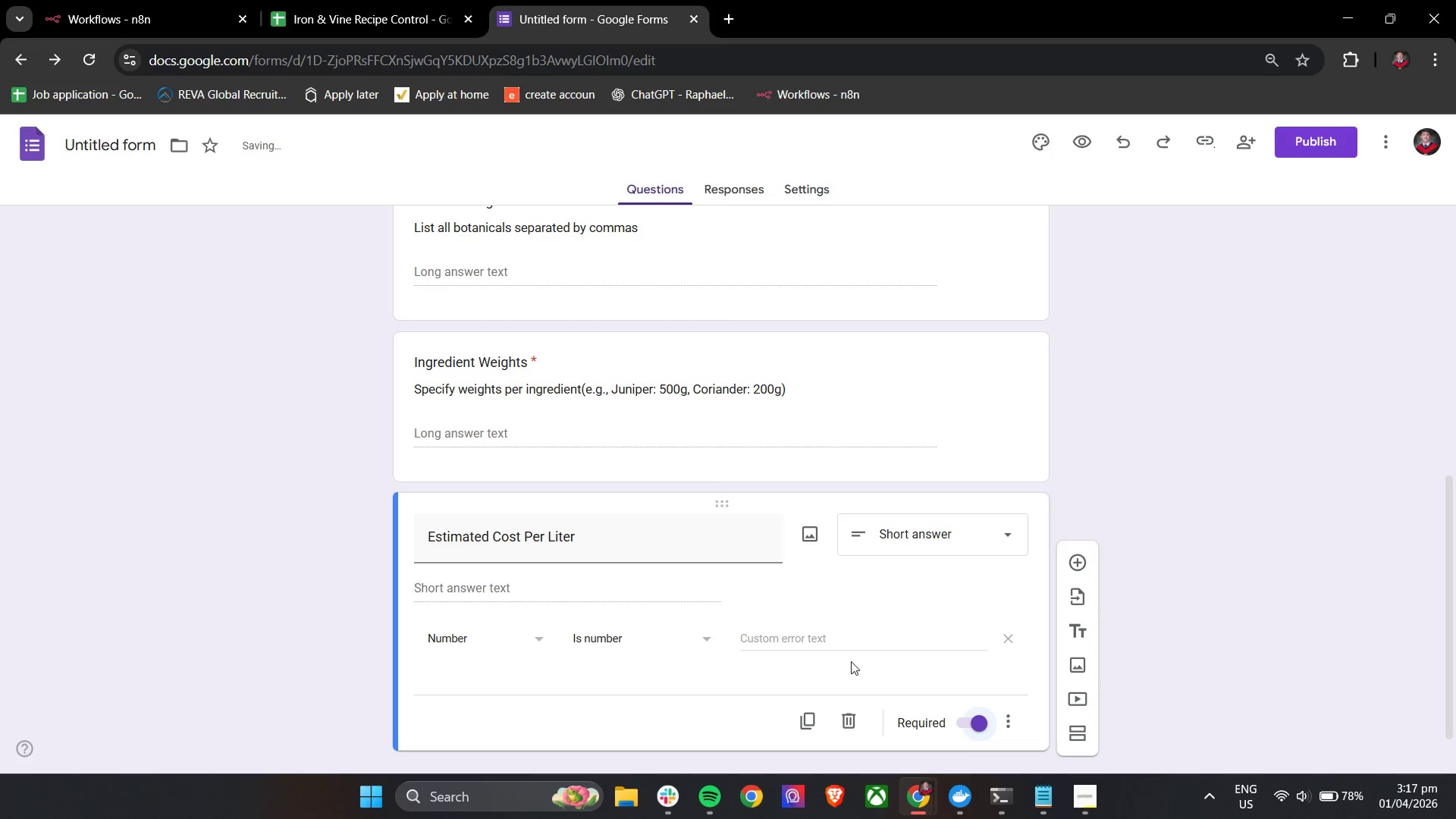 
left_click([837, 645])
 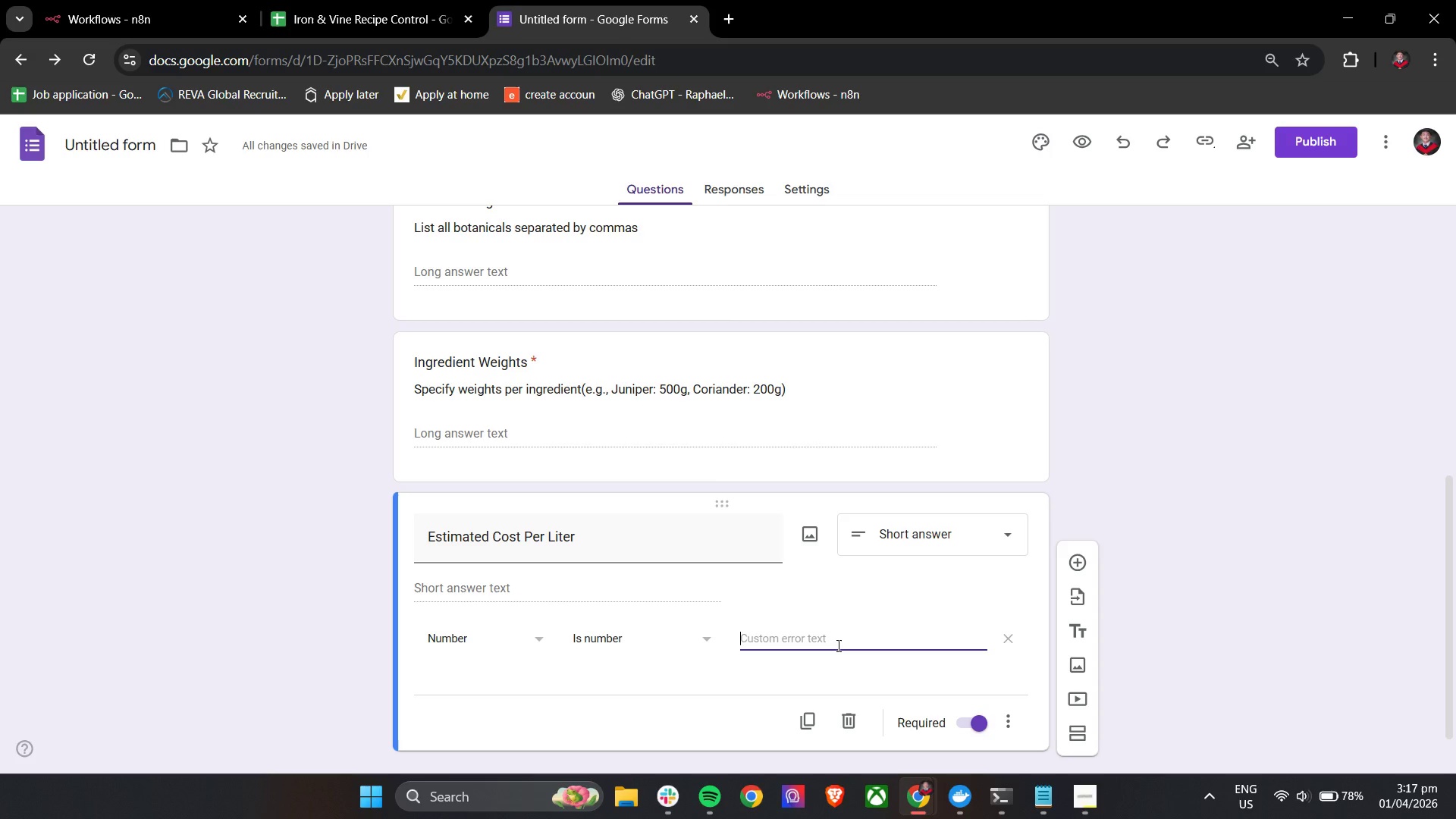 
type(Plese E)
key(Backspace)
type(enter a valid numeric cost)
 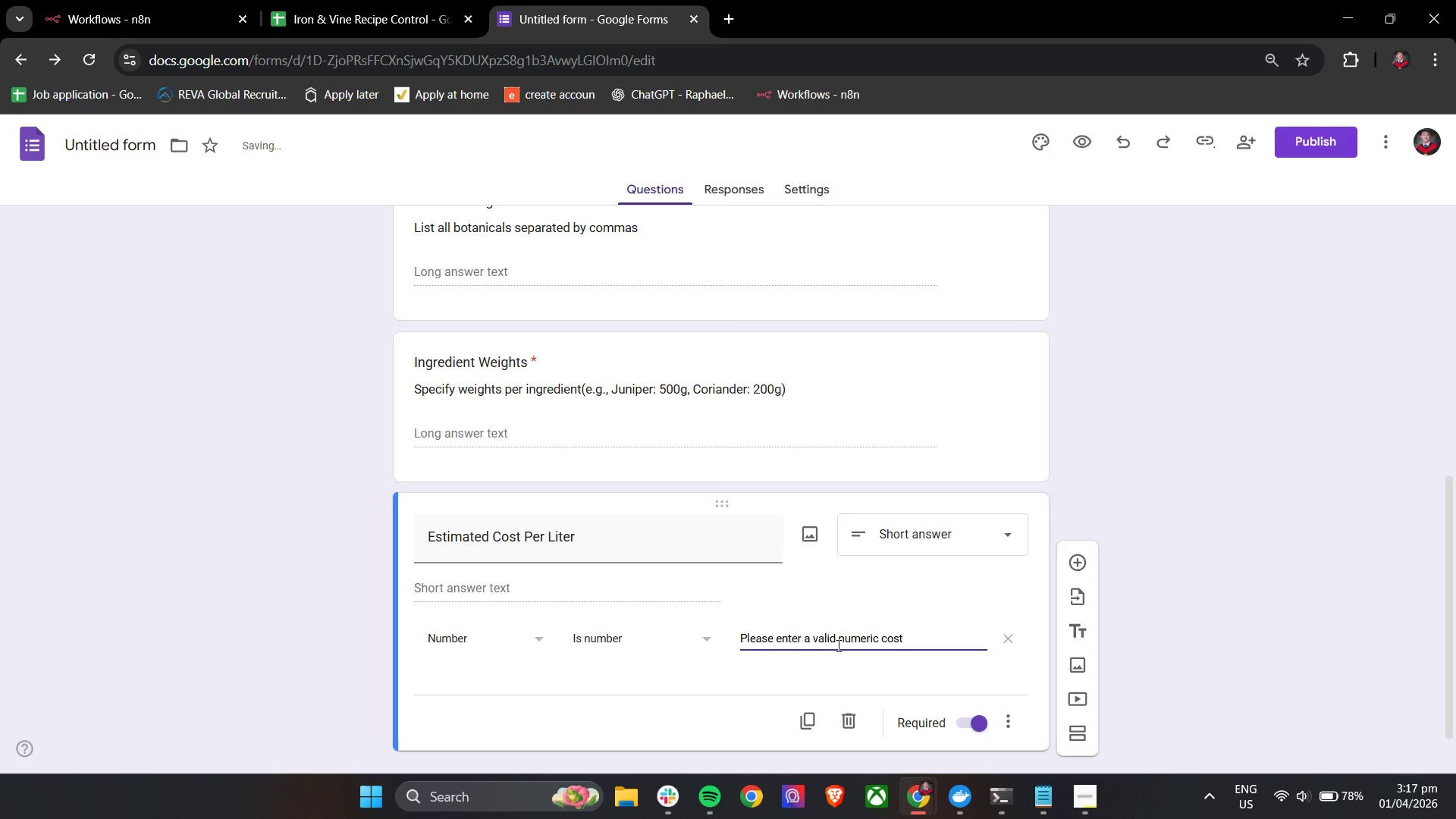 
left_click([819, 693])
 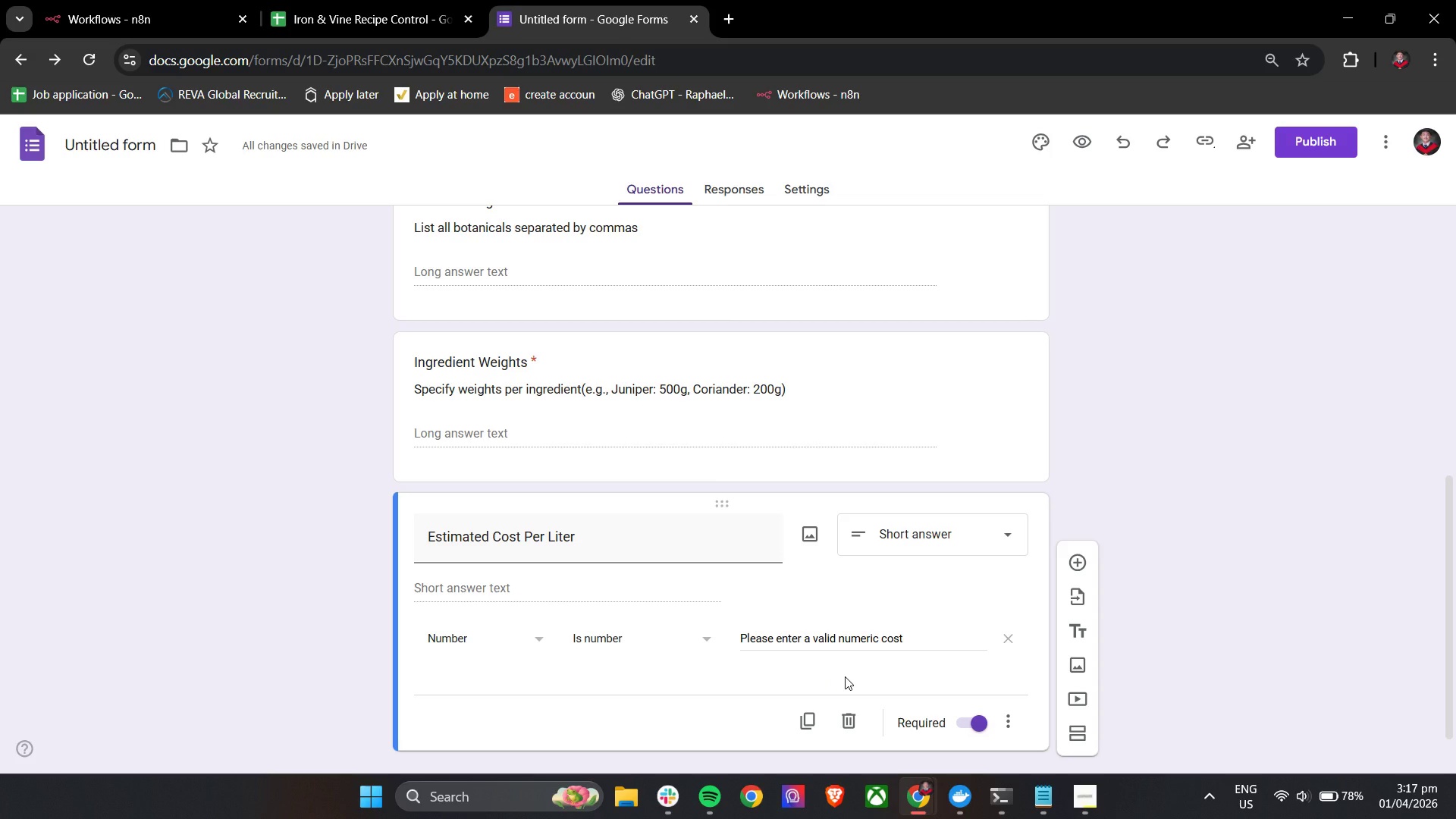 
wait(8.27)
 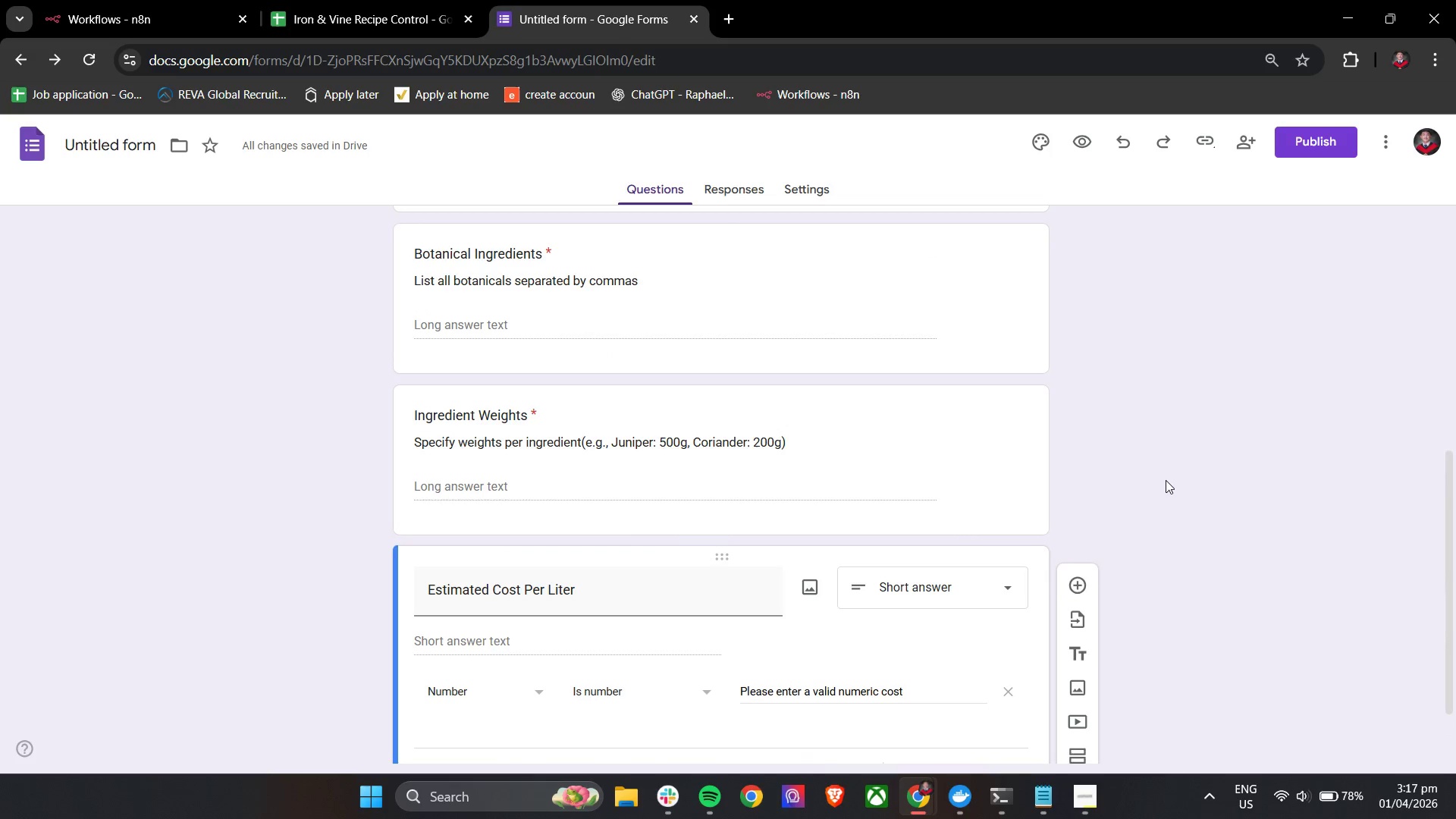 
left_click([1166, 480])
 